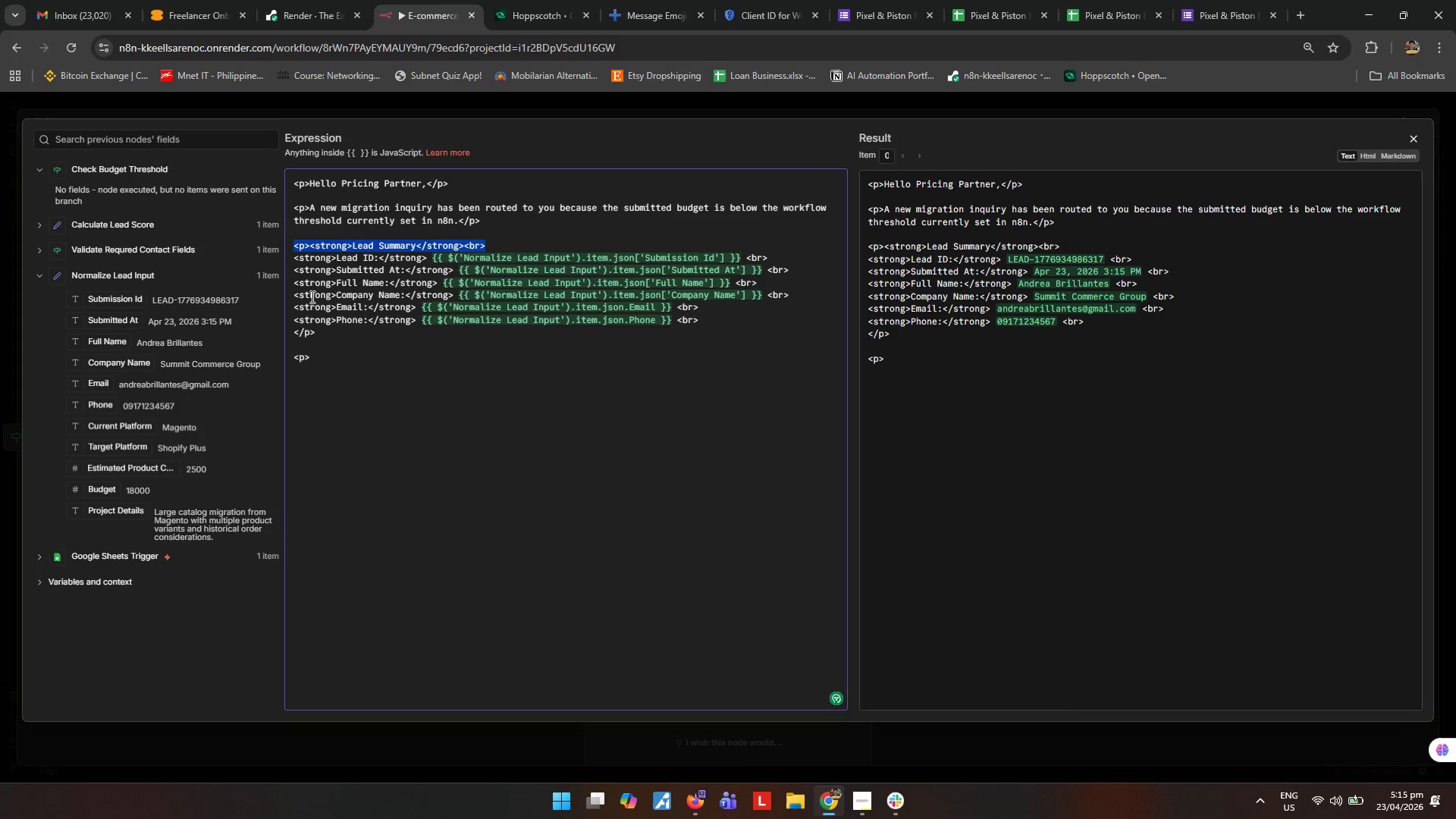 
key(Control+C)
 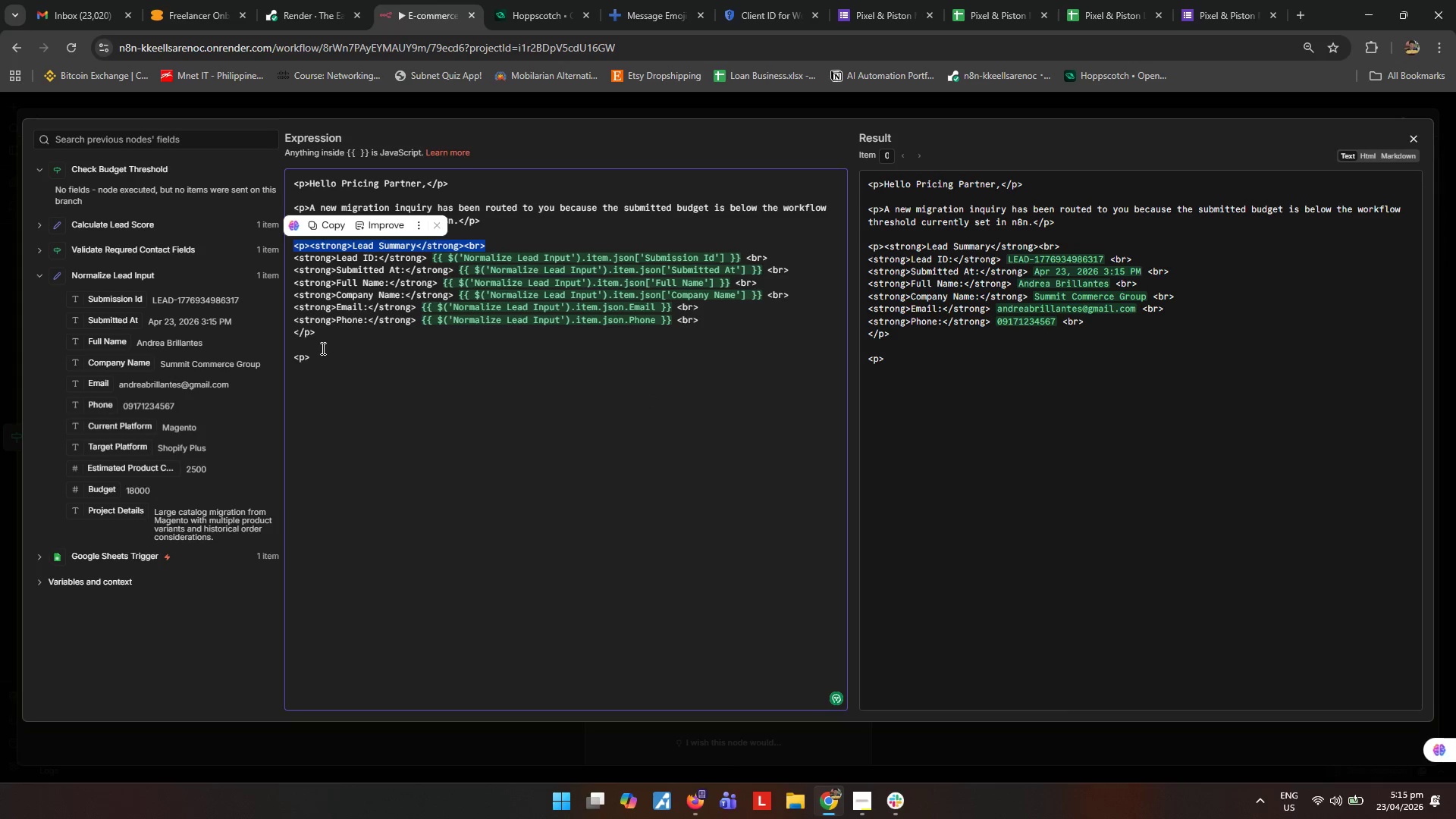 
left_click_drag(start_coordinate=[328, 360], to_coordinate=[280, 361])
 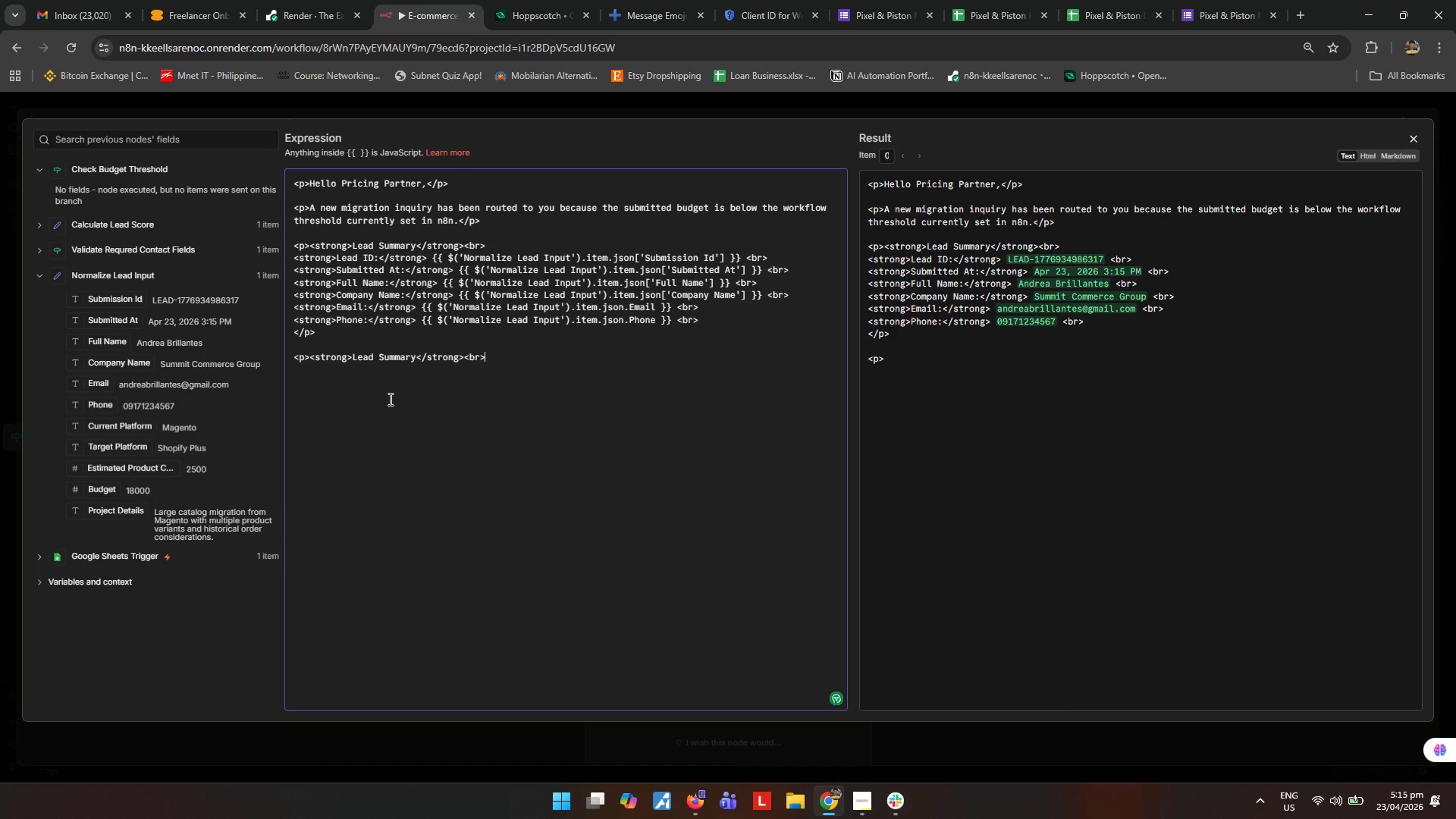 
key(Control+ControlLeft)
 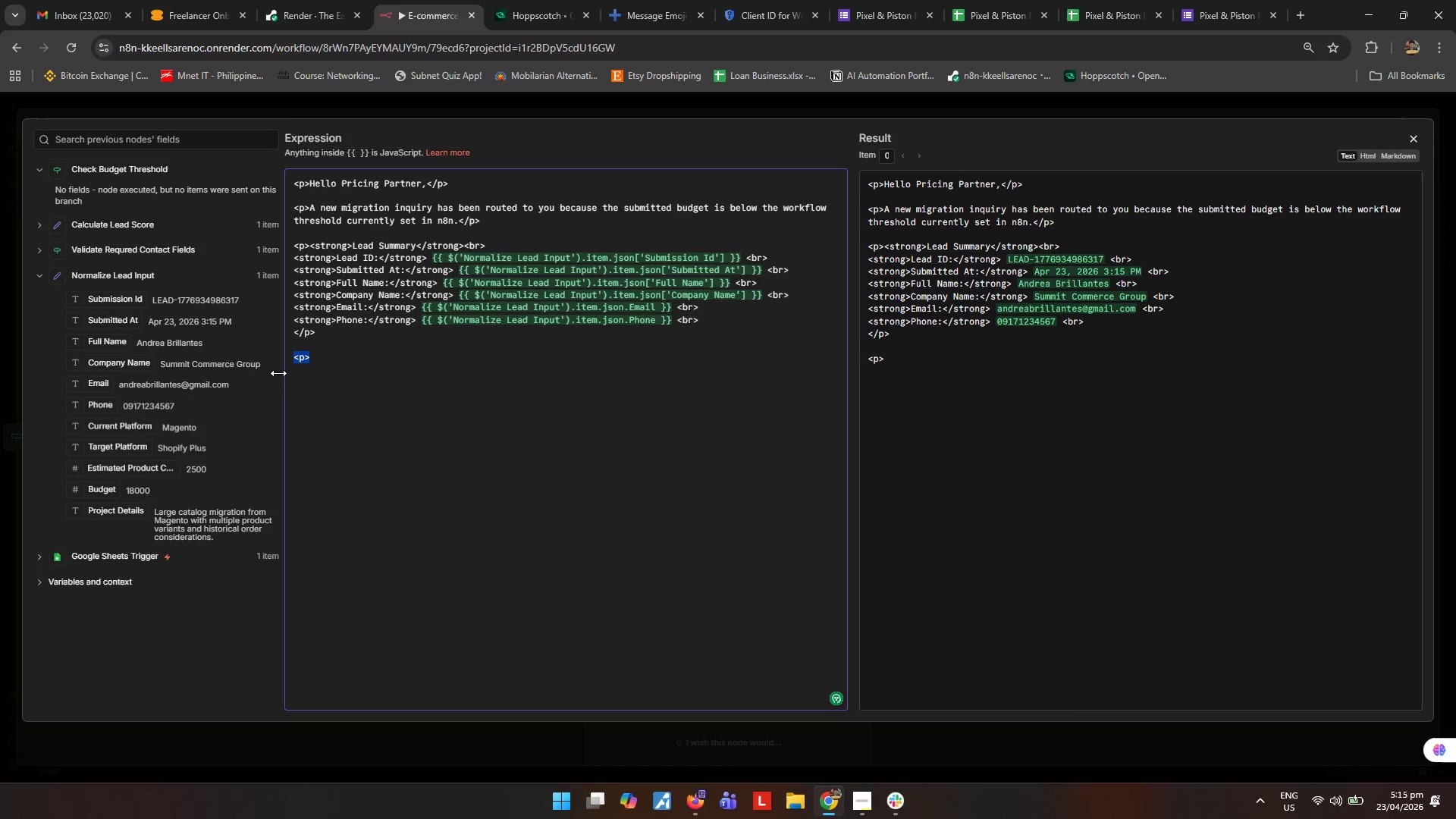 
key(Control+V)
 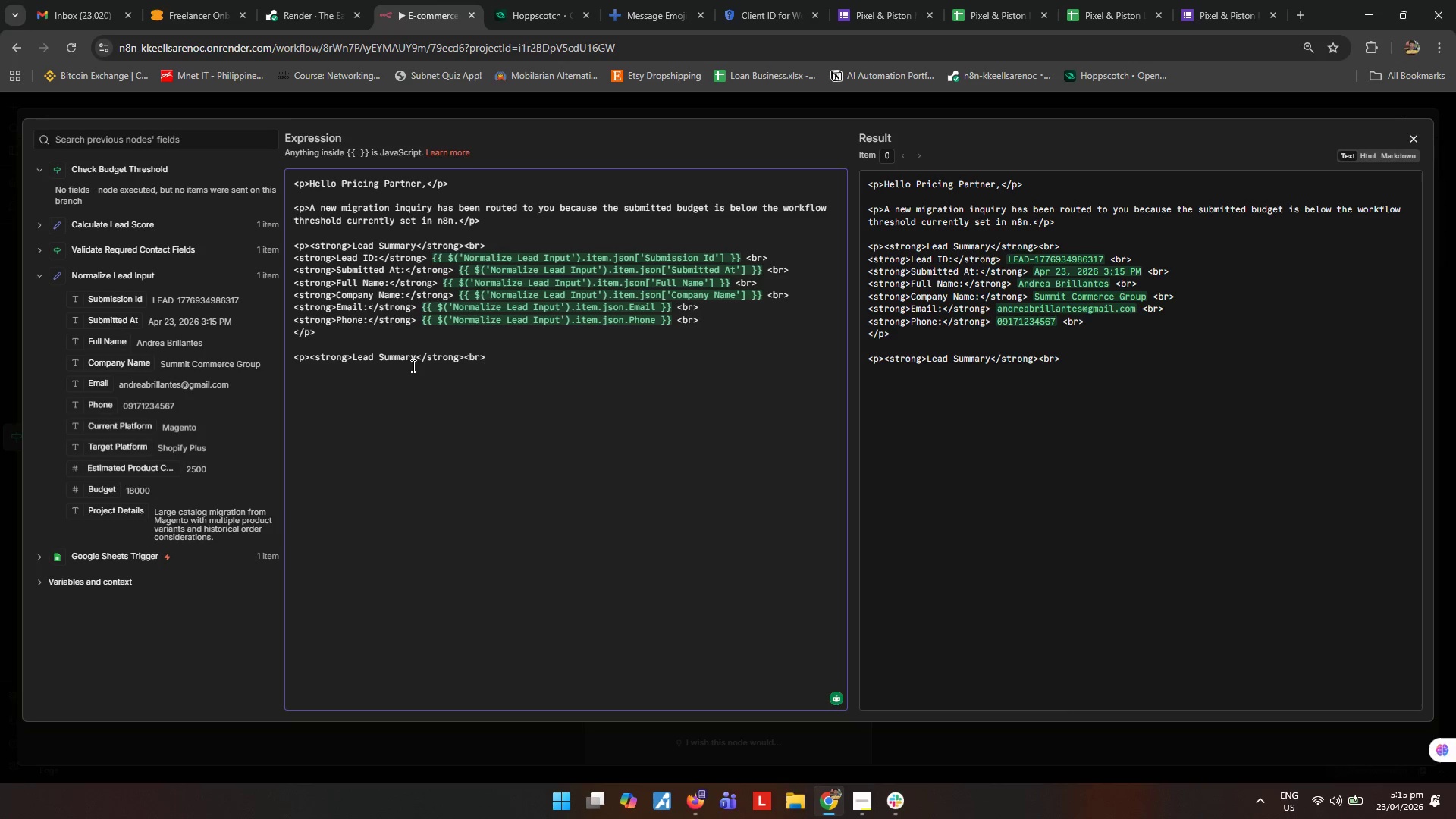 
left_click_drag(start_coordinate=[416, 362], to_coordinate=[351, 357])
 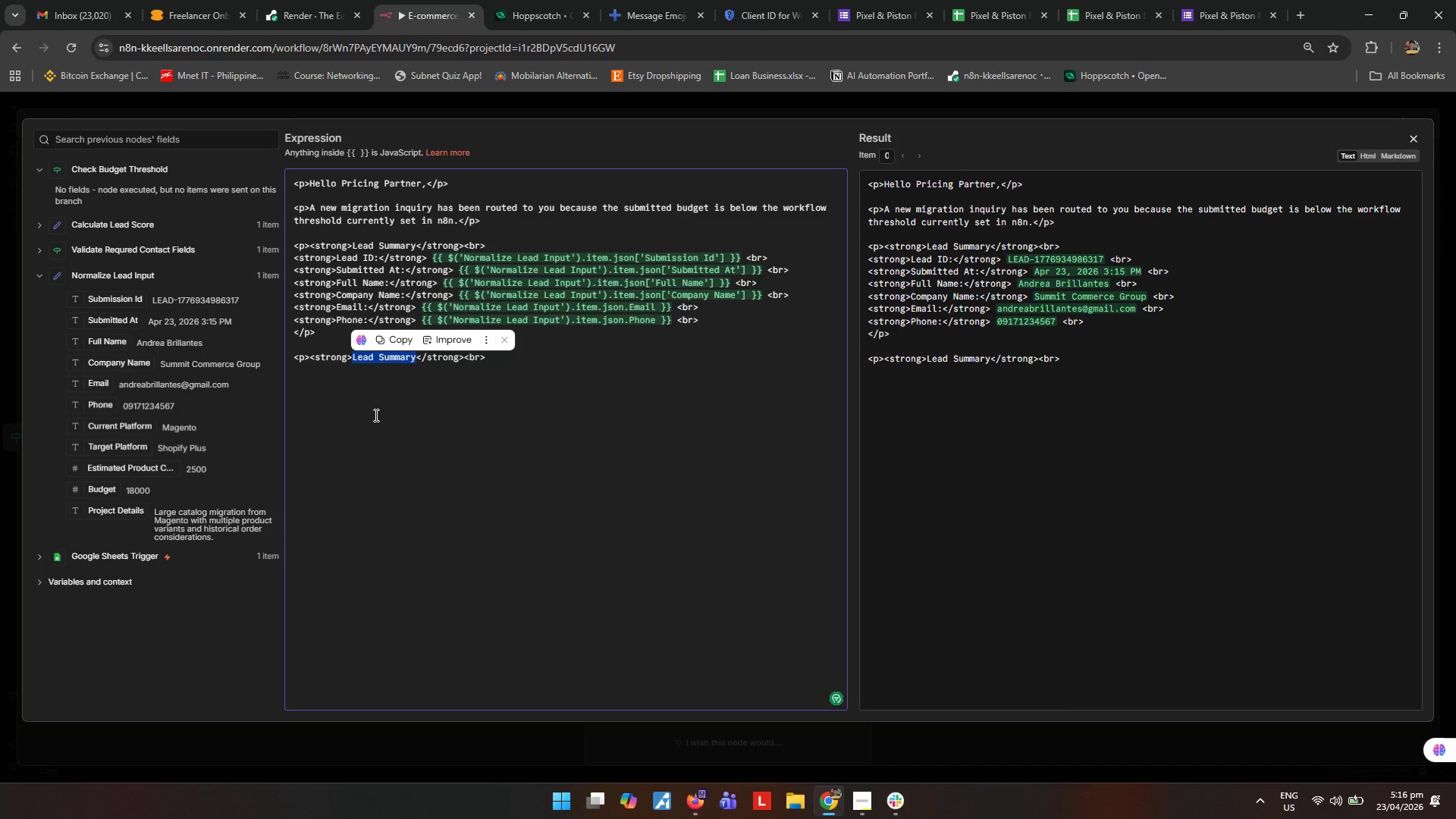 
type(Migration Details)
 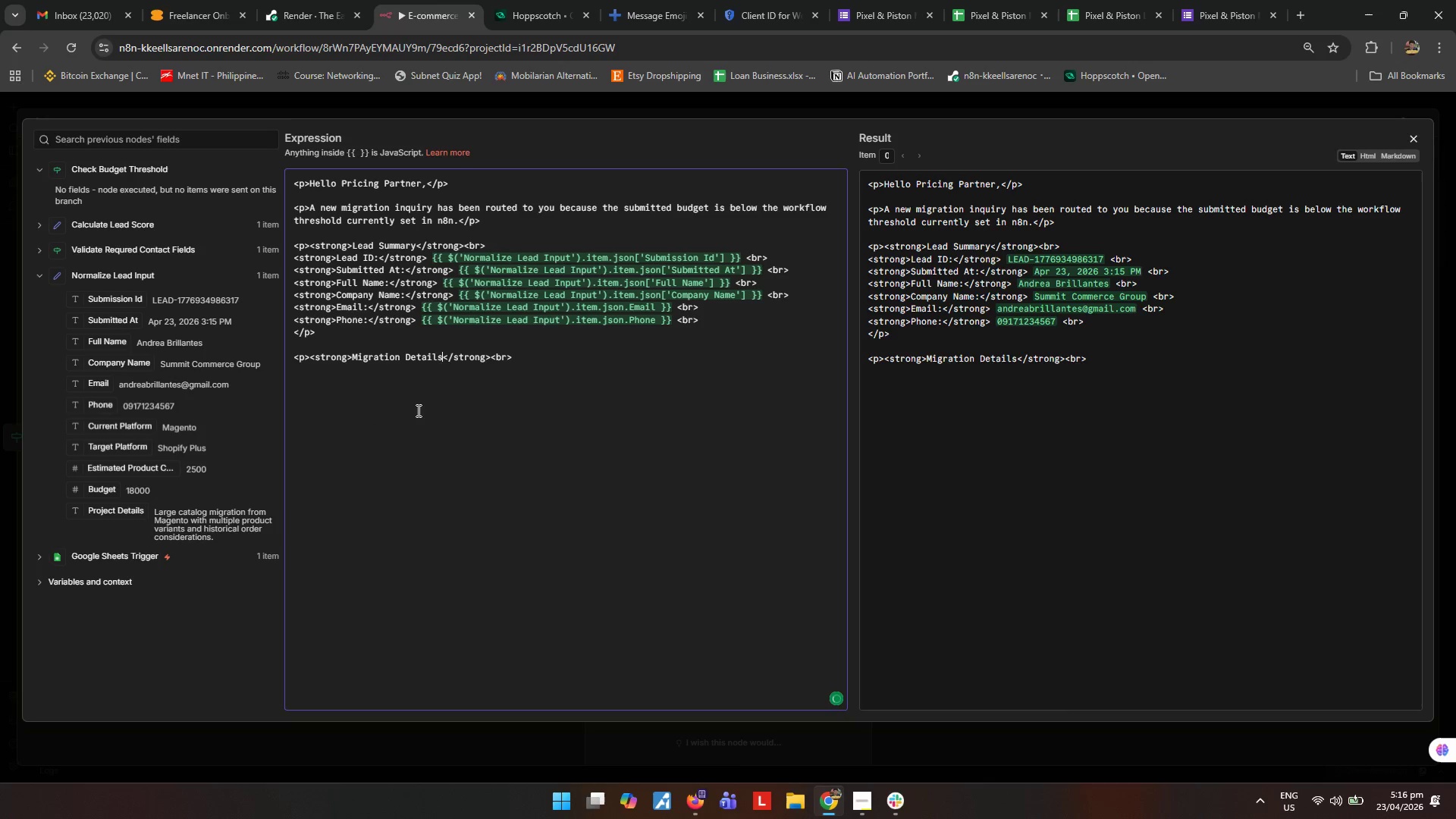 
left_click([424, 377])
 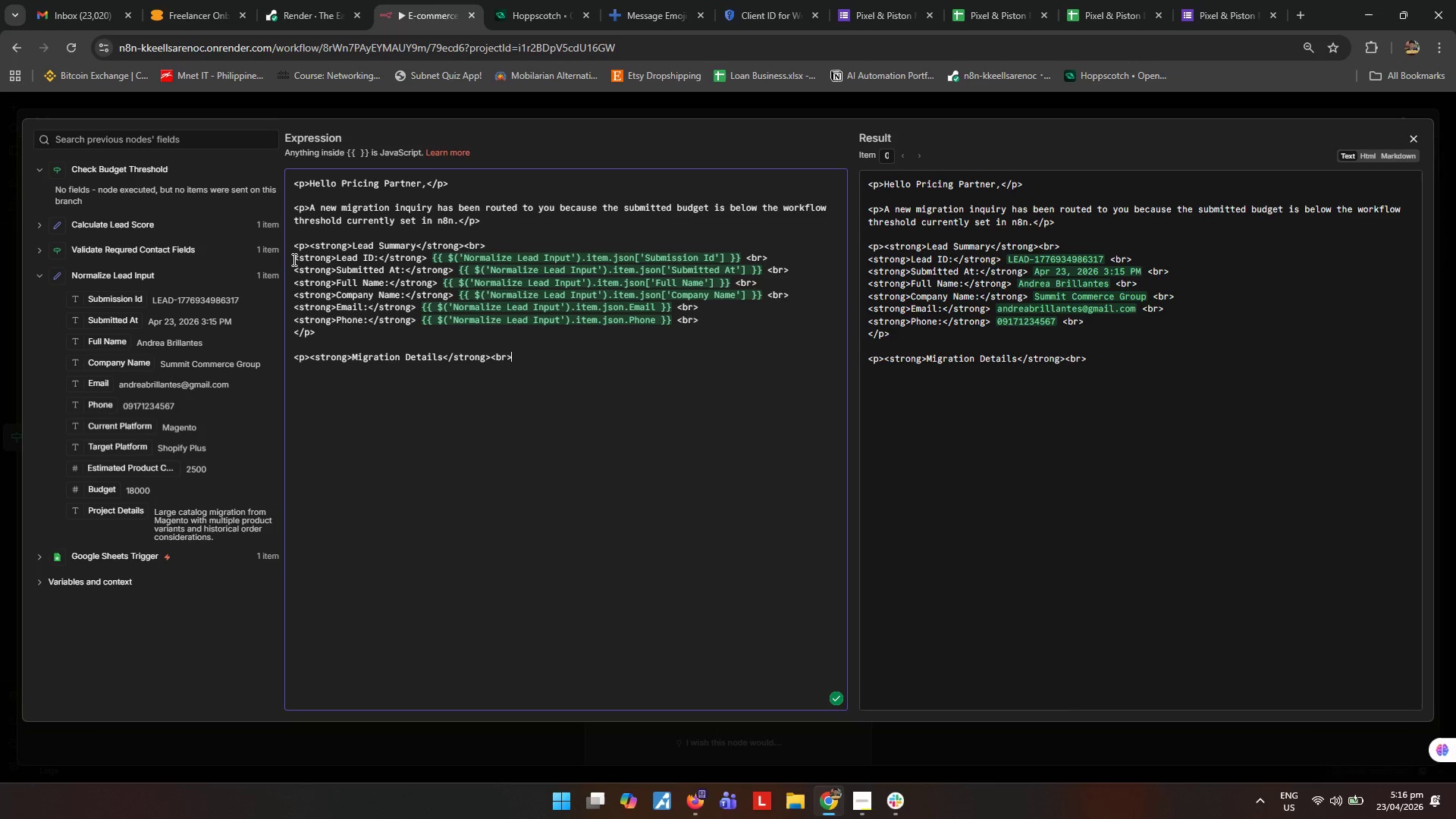 
left_click_drag(start_coordinate=[290, 258], to_coordinate=[338, 258])
 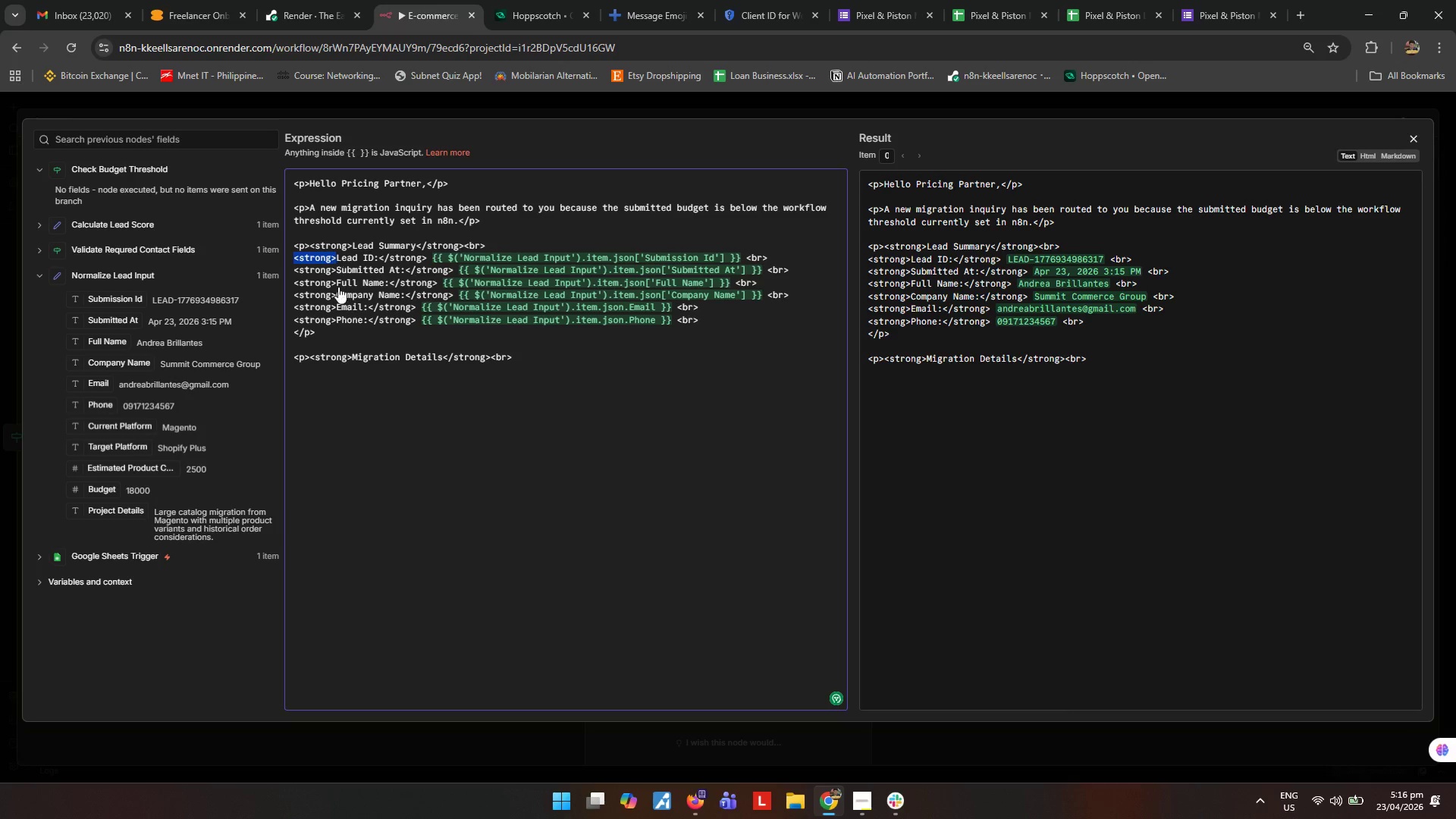 
key(Control+ControlLeft)
 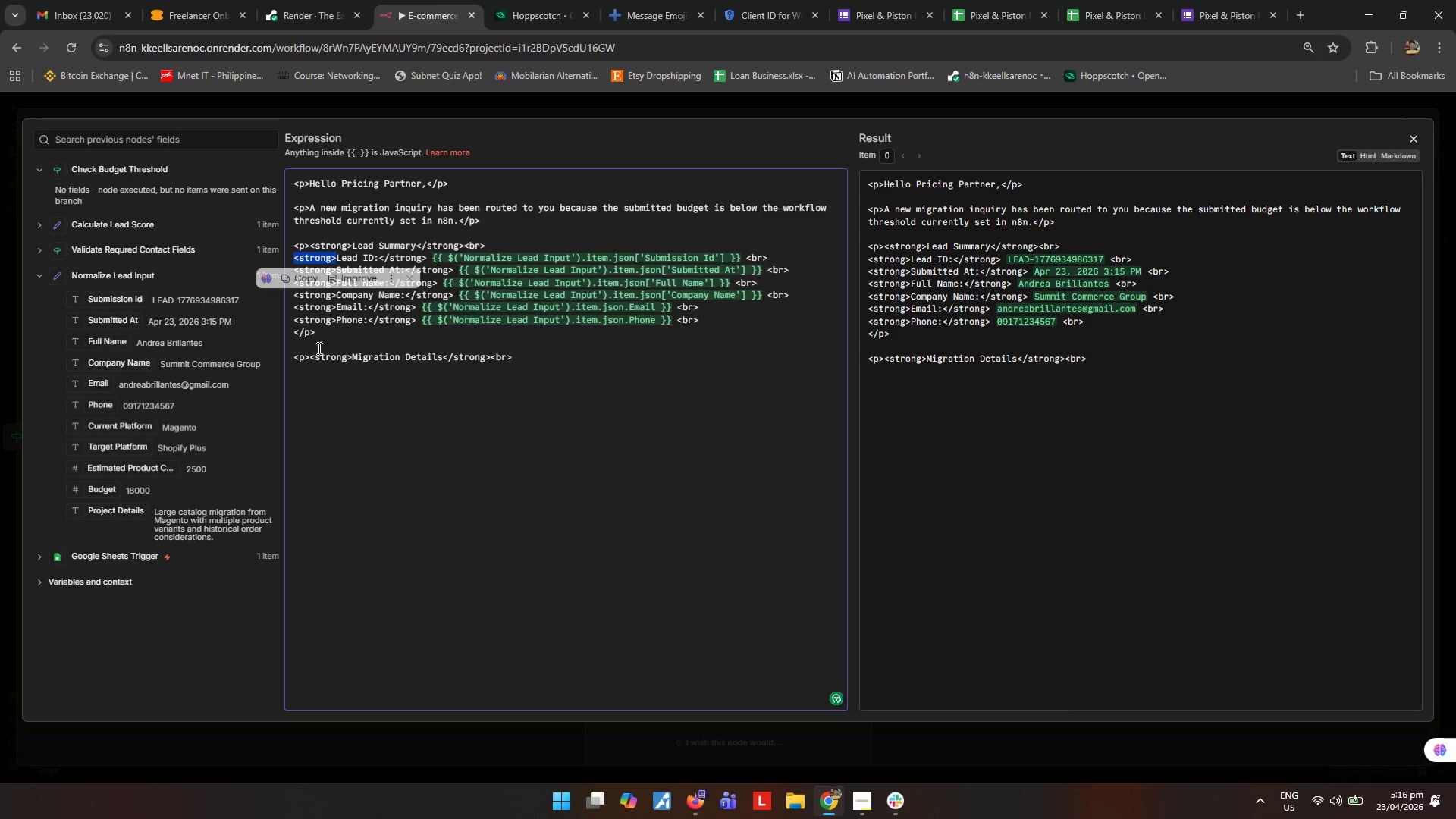 
key(Control+C)
 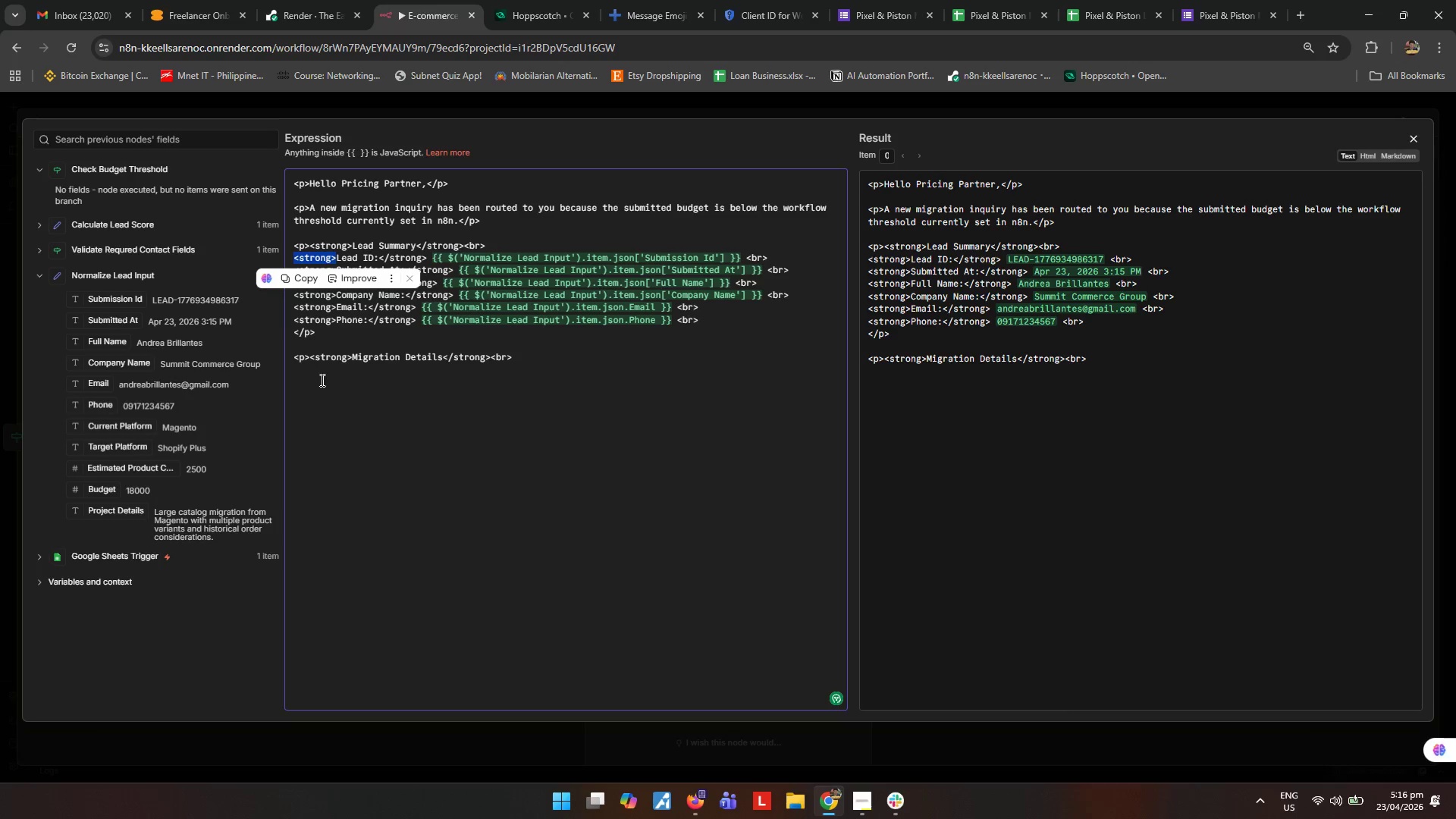 
left_click([322, 380])
 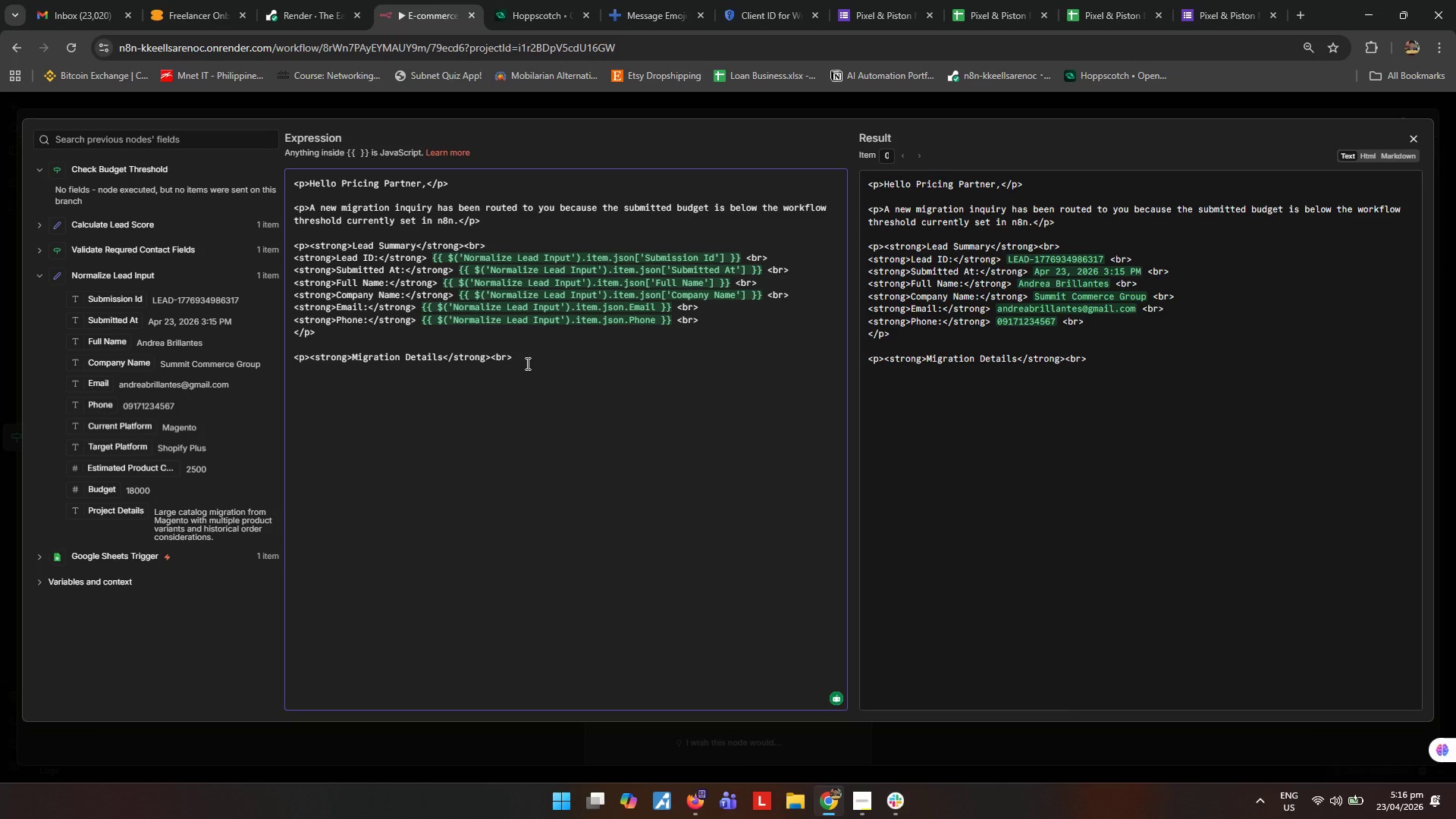 
key(Enter)
 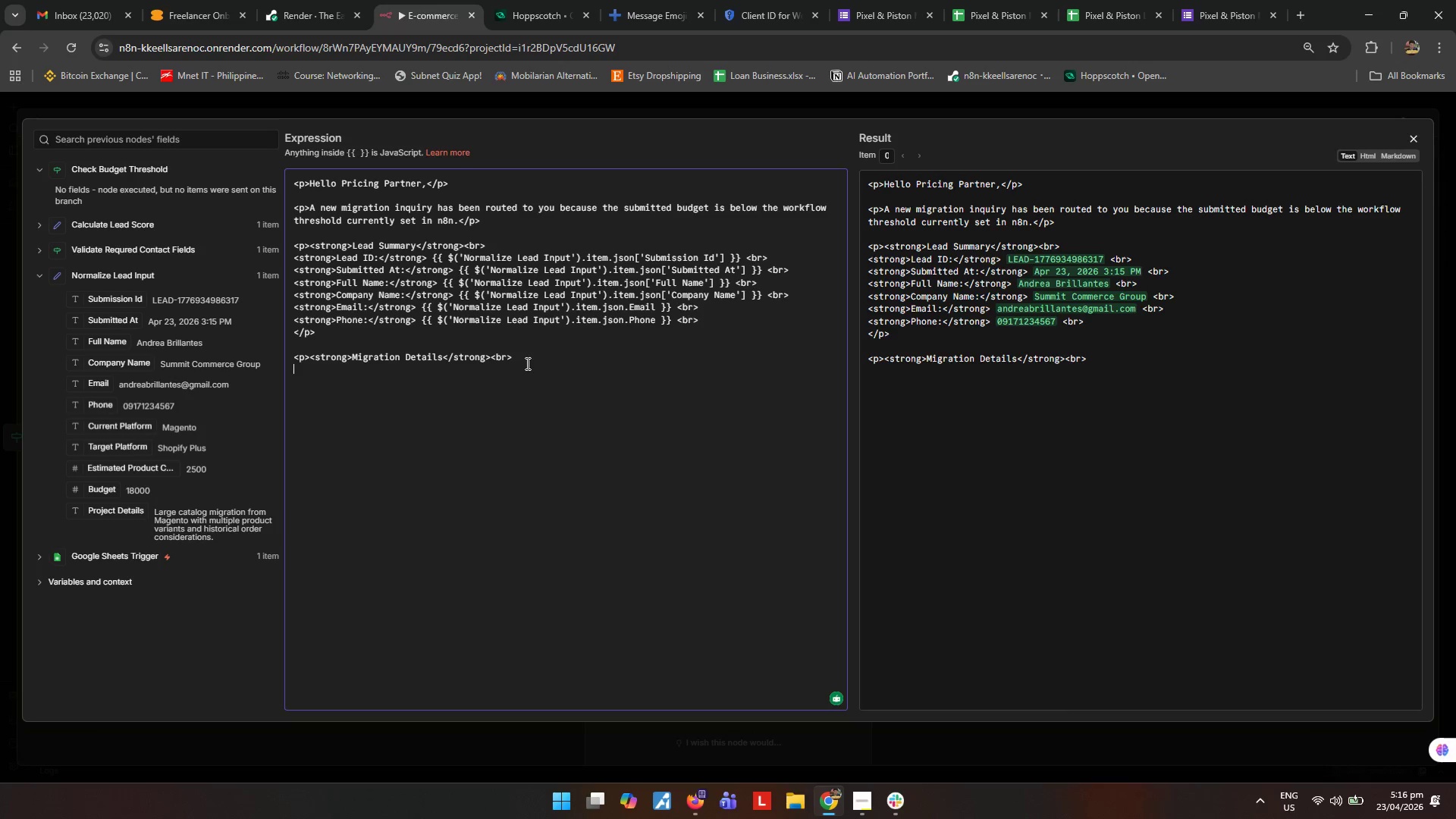 
key(Control+ControlLeft)
 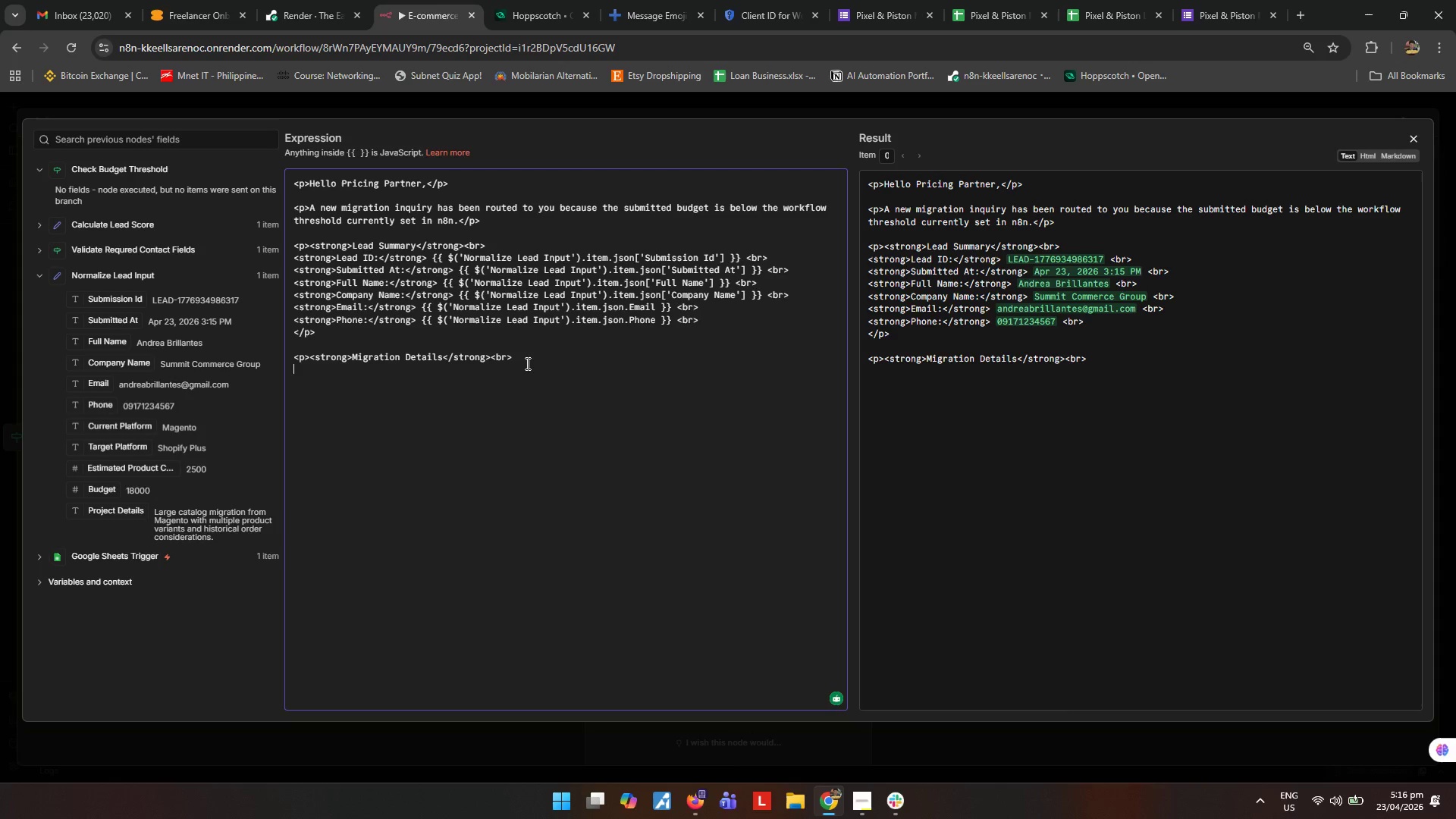 
key(Control+V)
 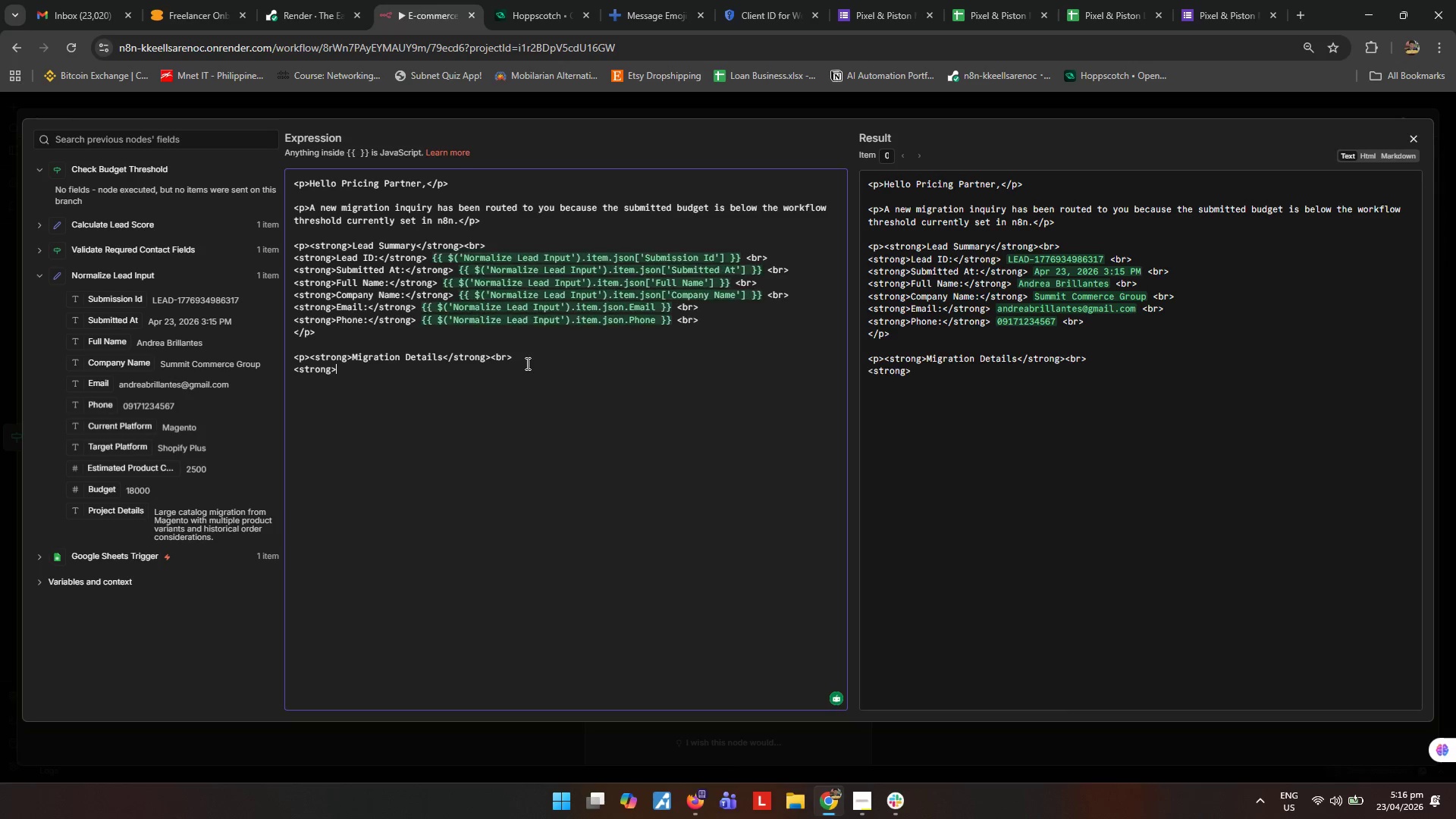 
key(Enter)
 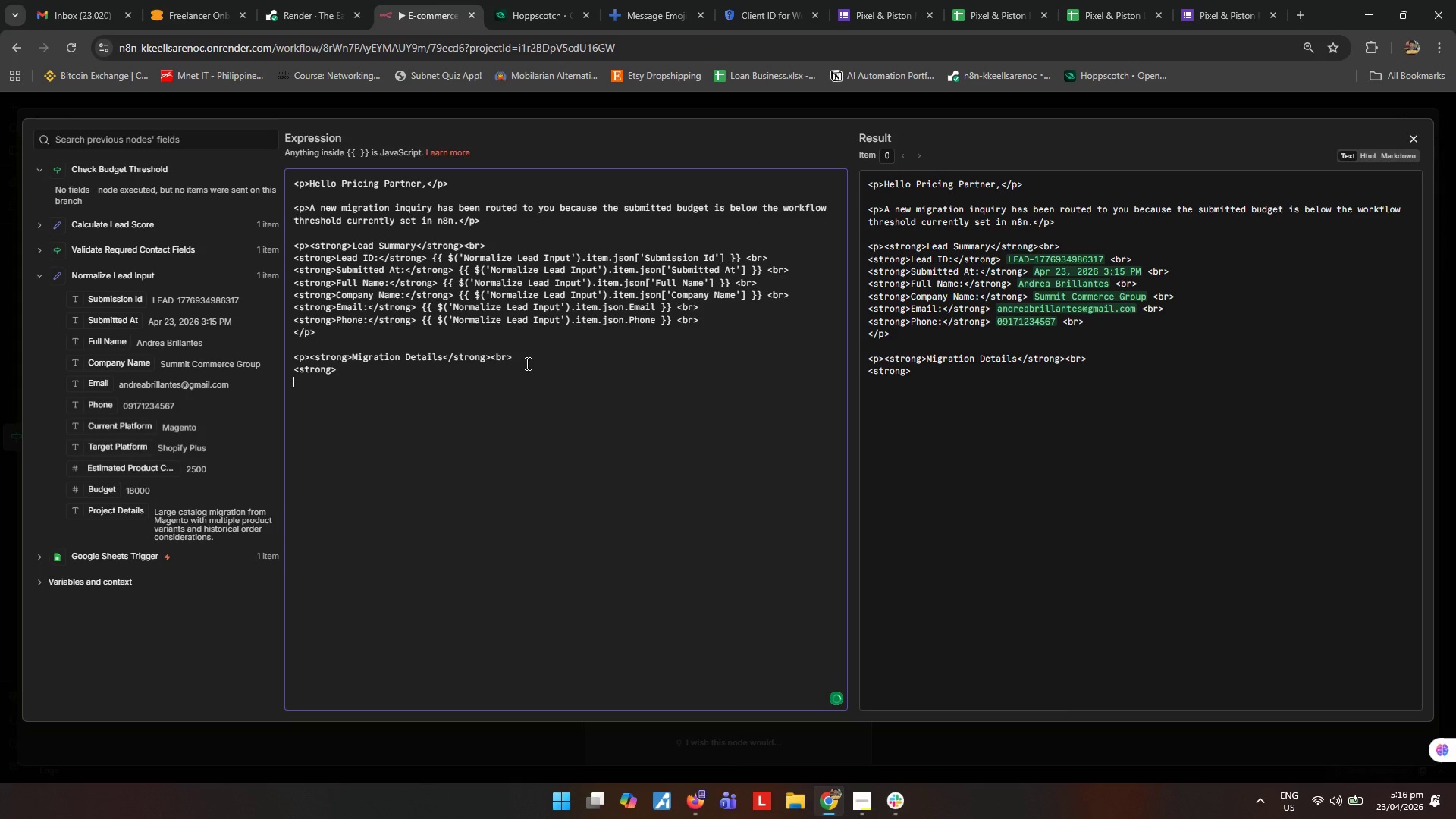 
key(Control+ControlLeft)
 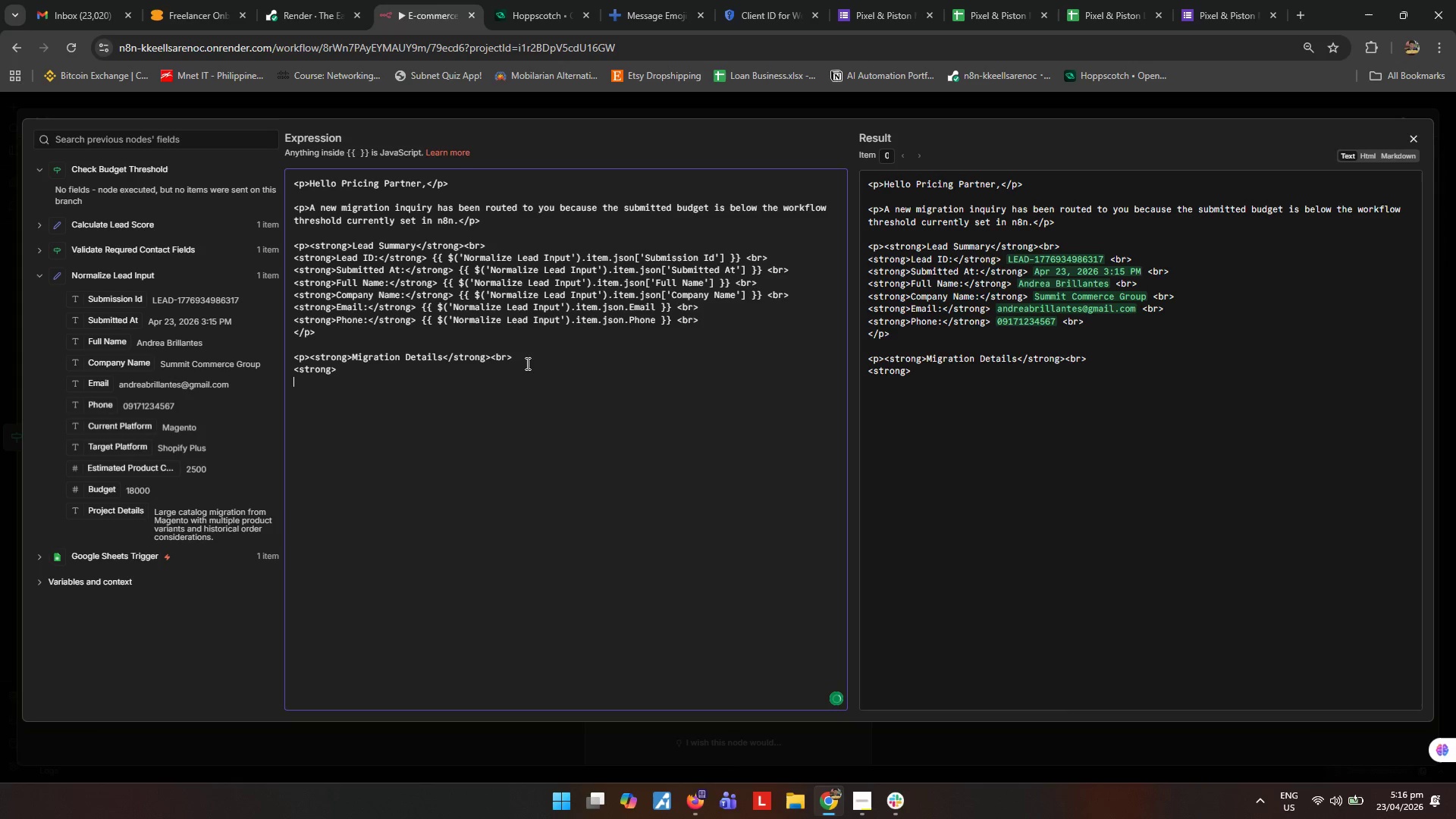 
key(Control+V)
 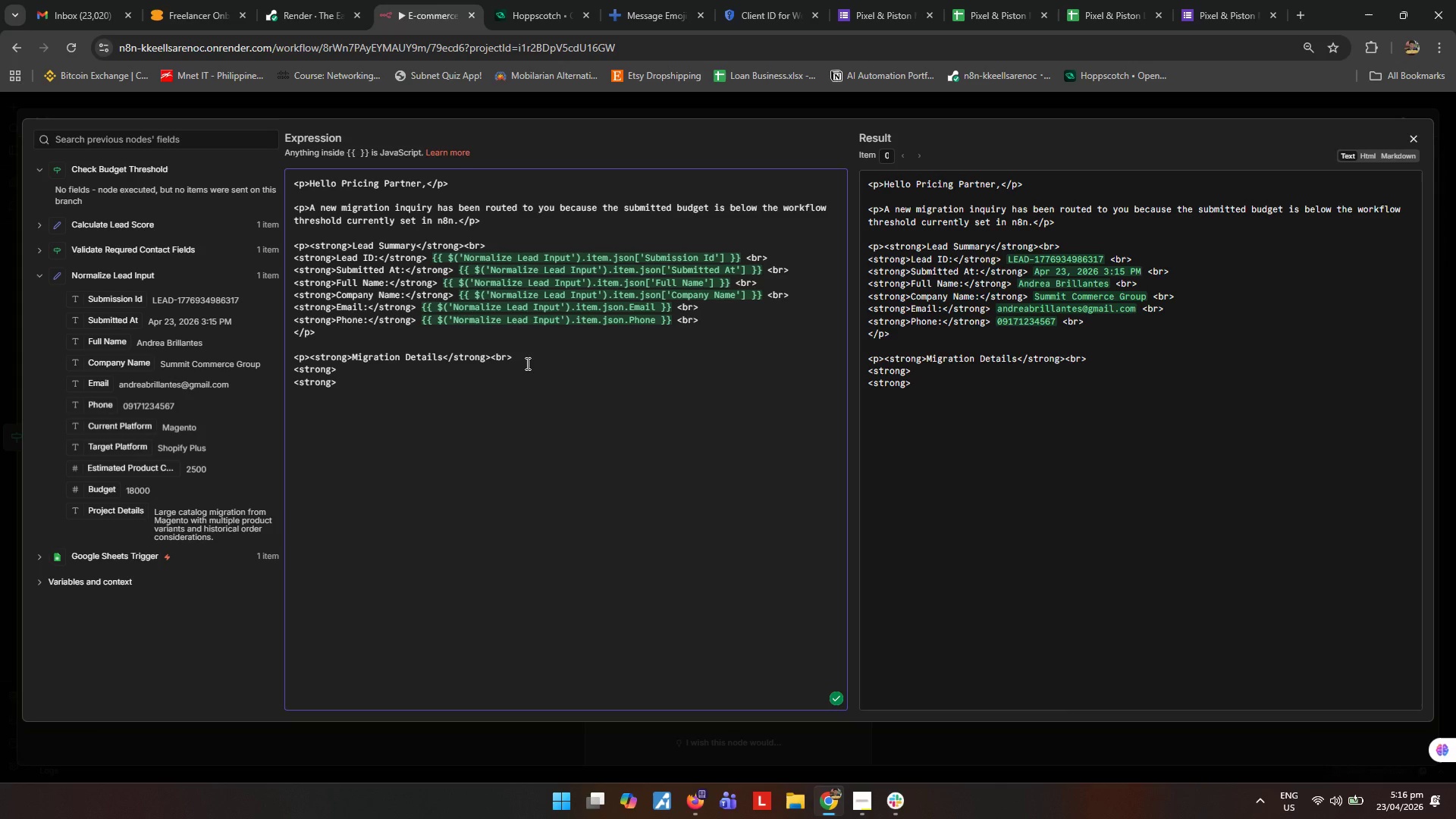 
key(Enter)
 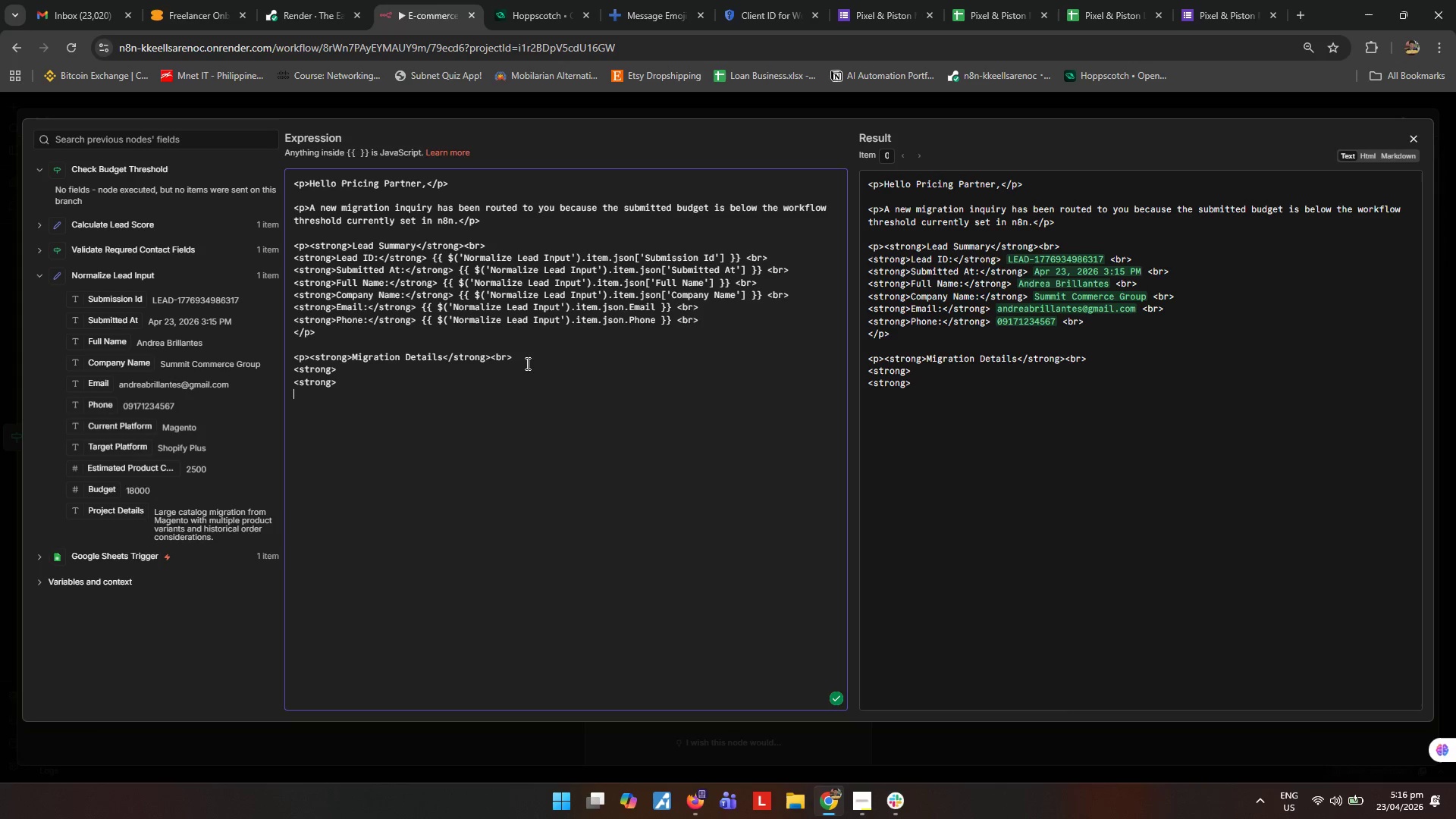 
key(Control+ControlLeft)
 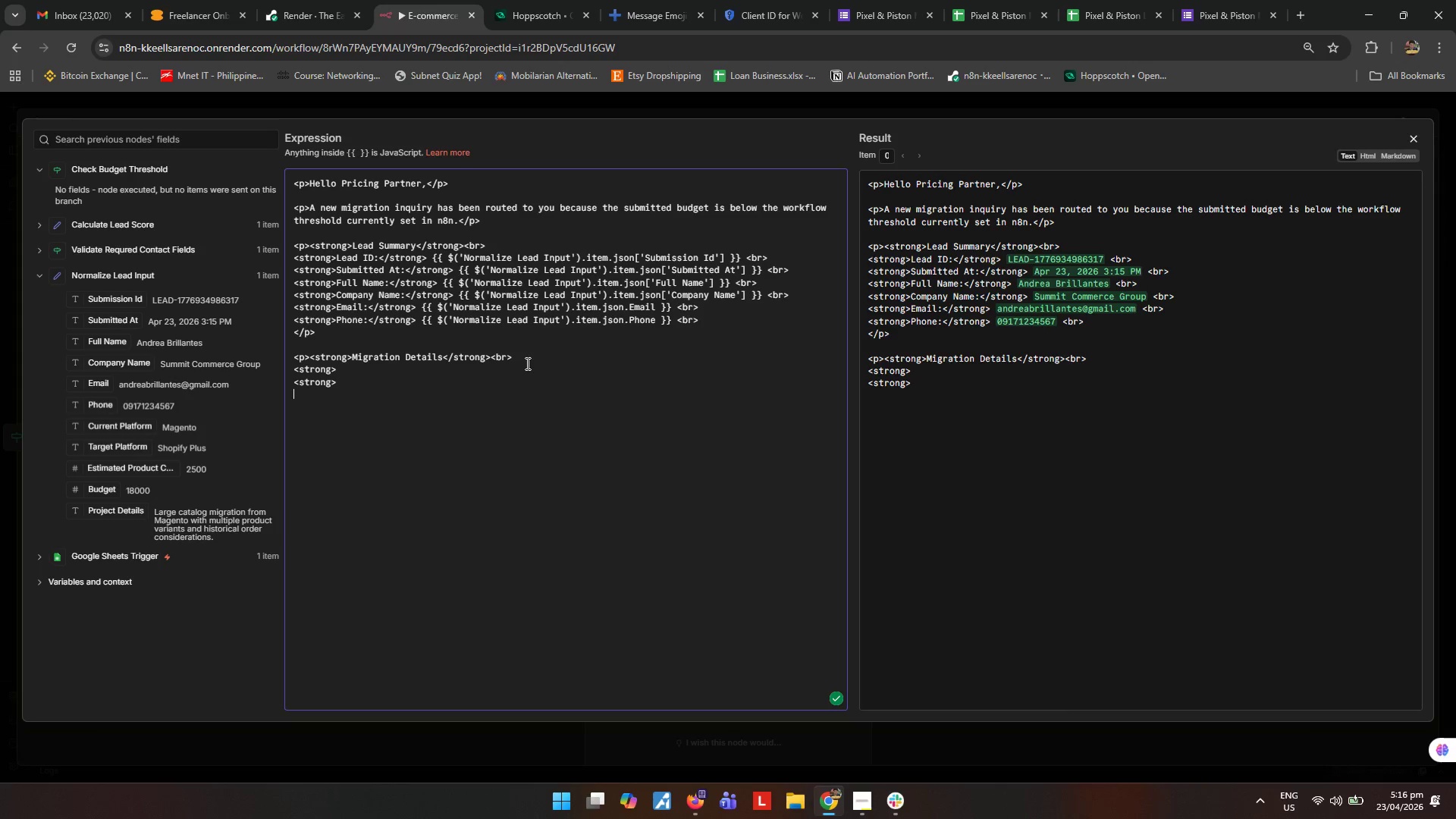 
key(Control+V)
 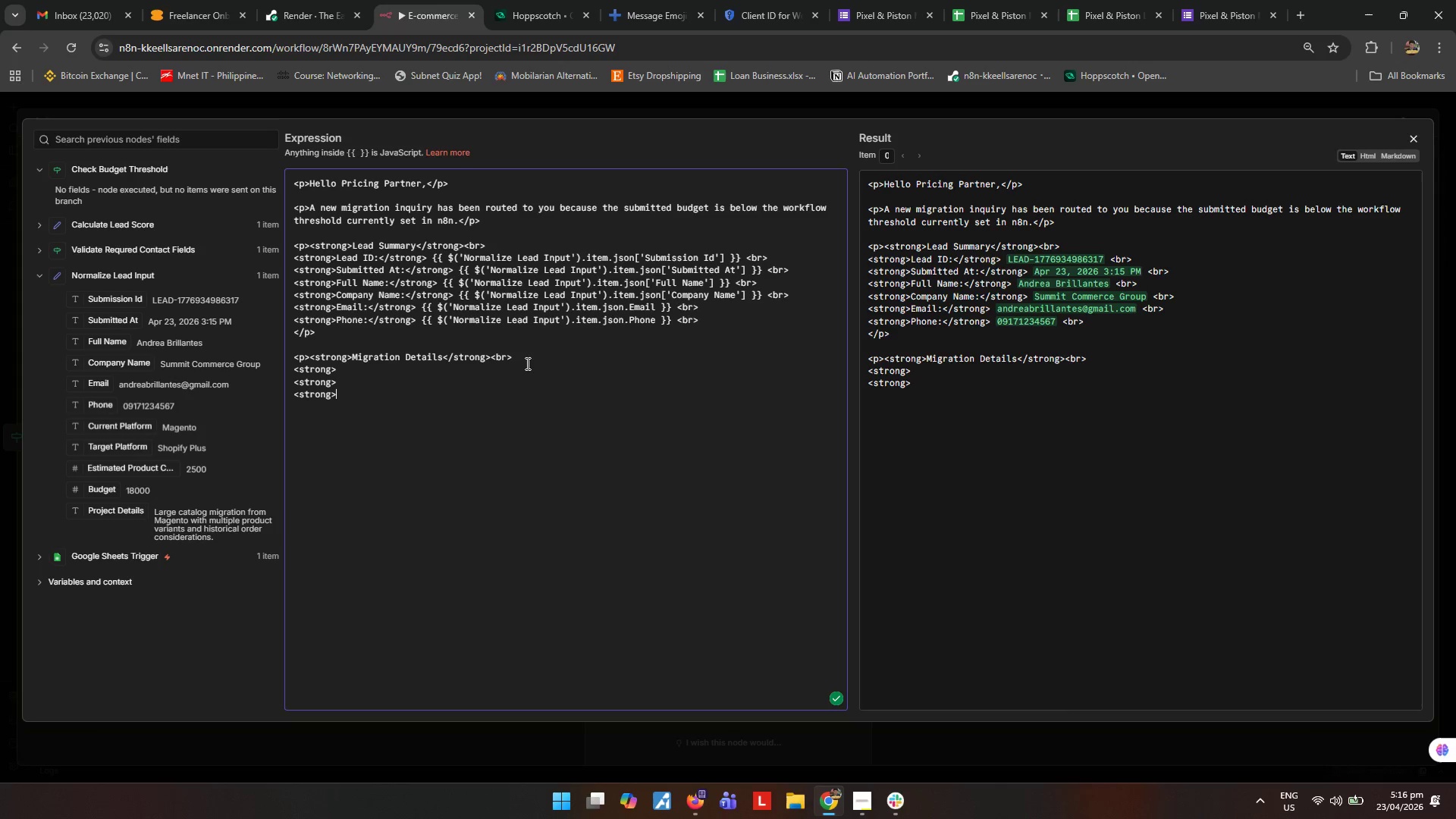 
key(Enter)
 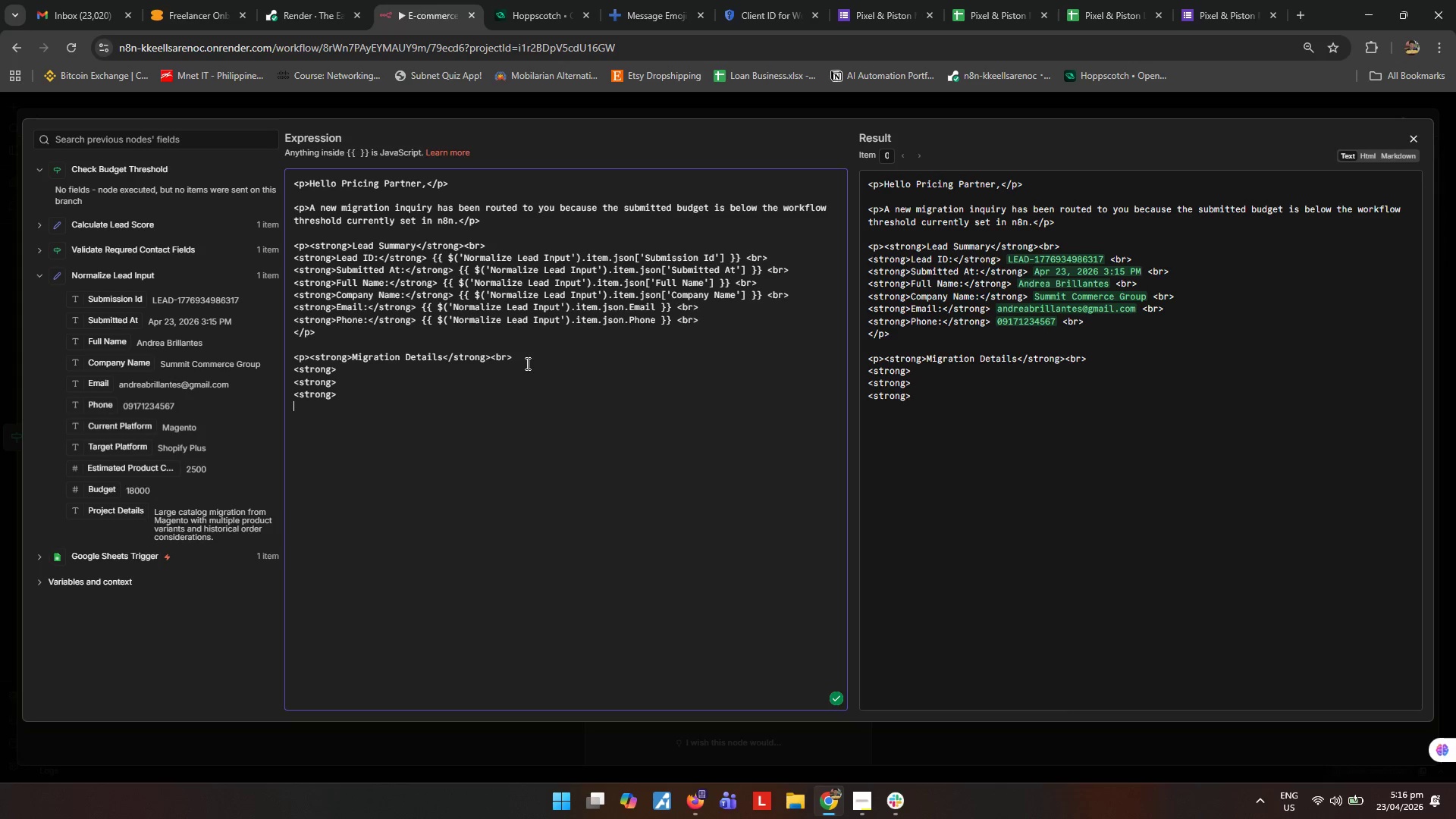 
key(Control+ControlLeft)
 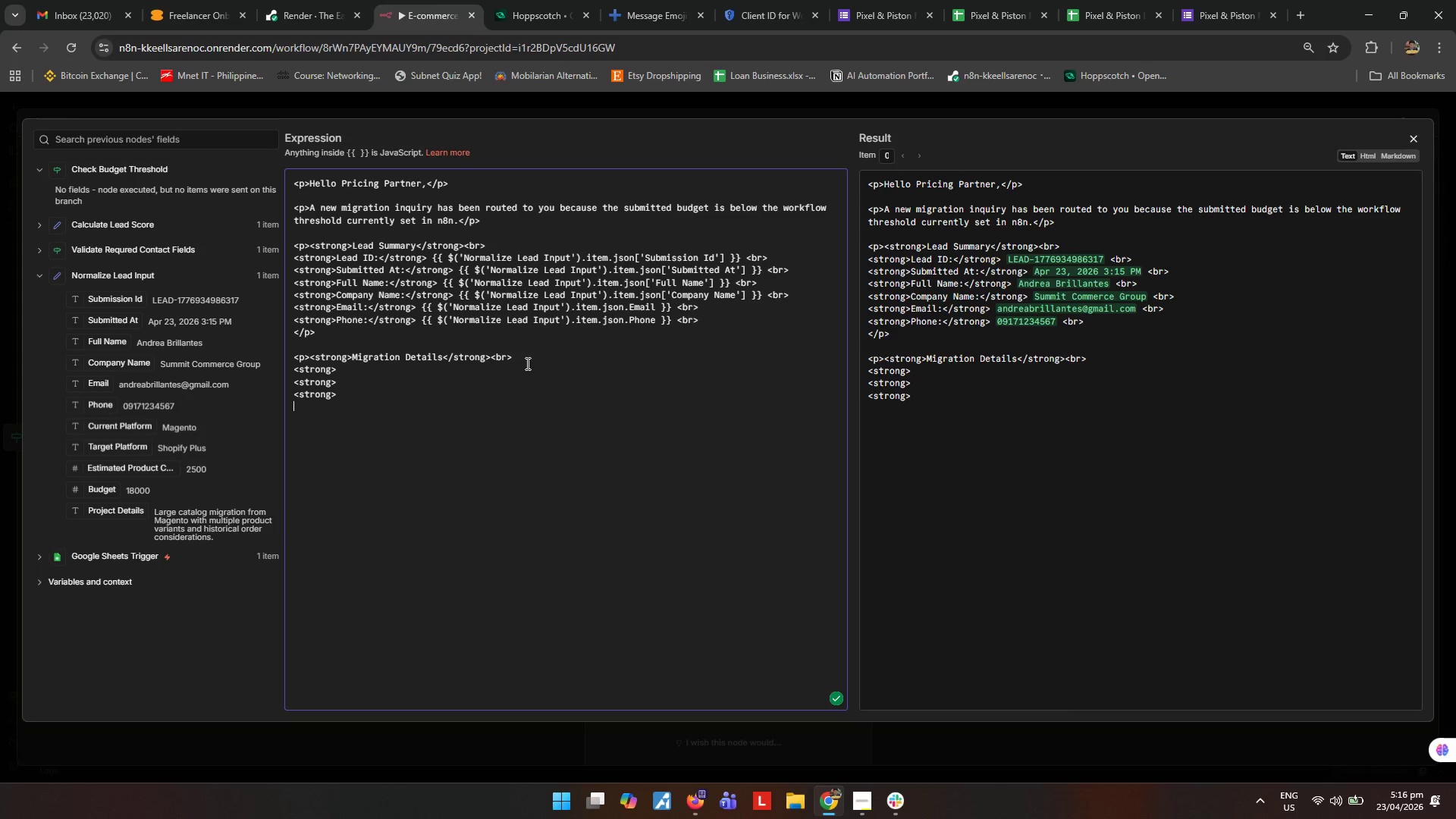 
key(Control+V)
 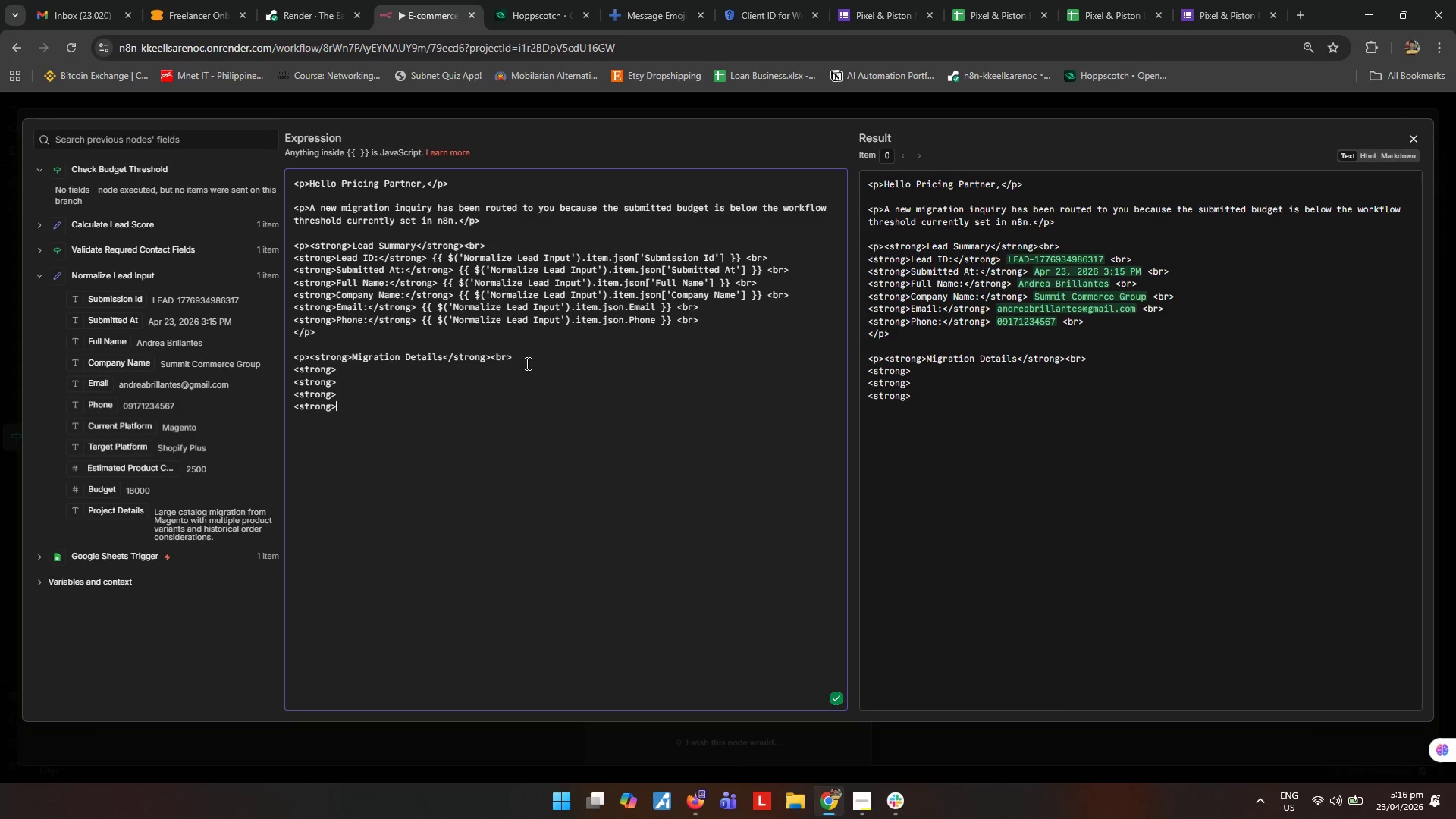 
key(Enter)
 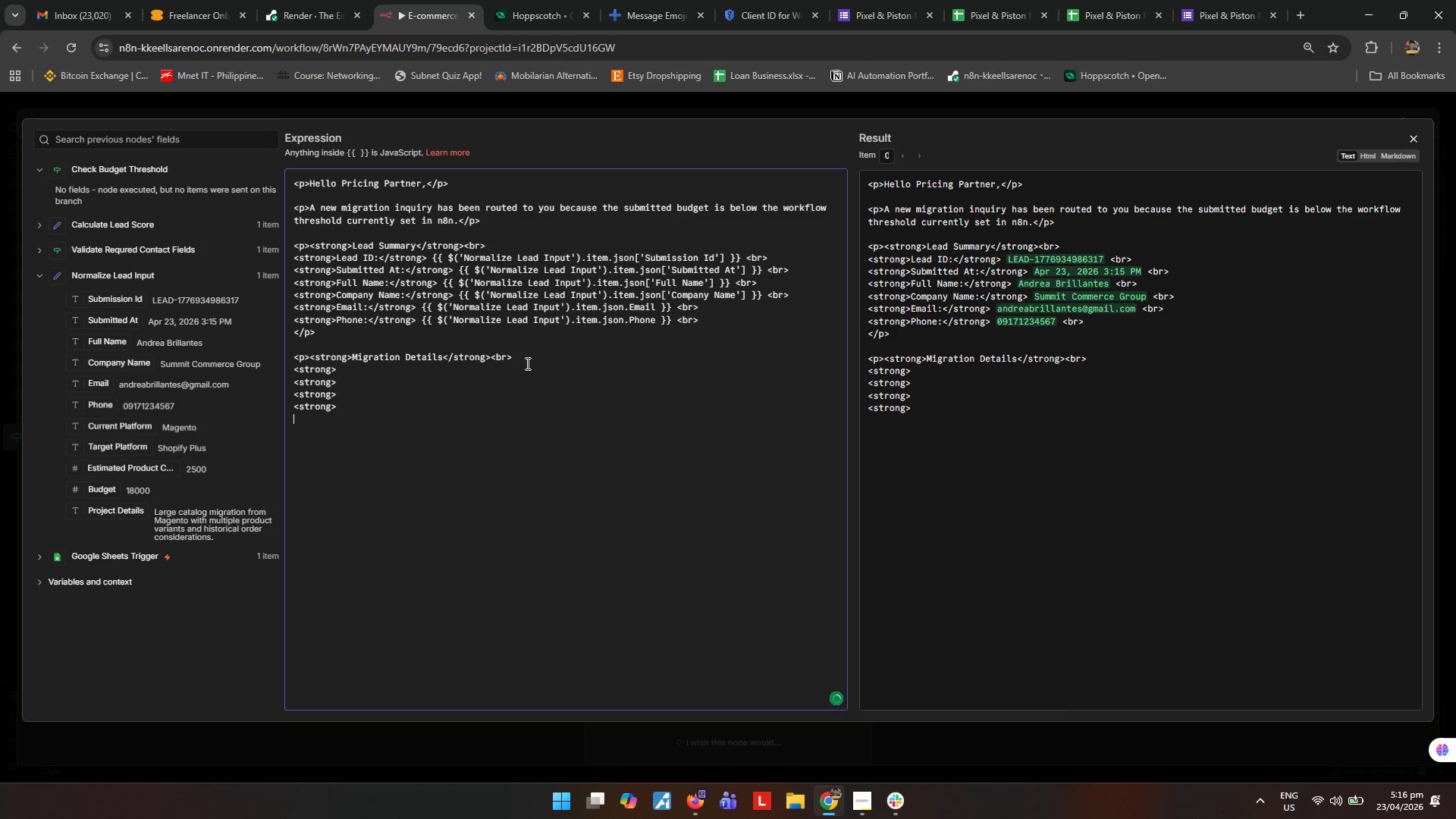 
key(Control+ControlLeft)
 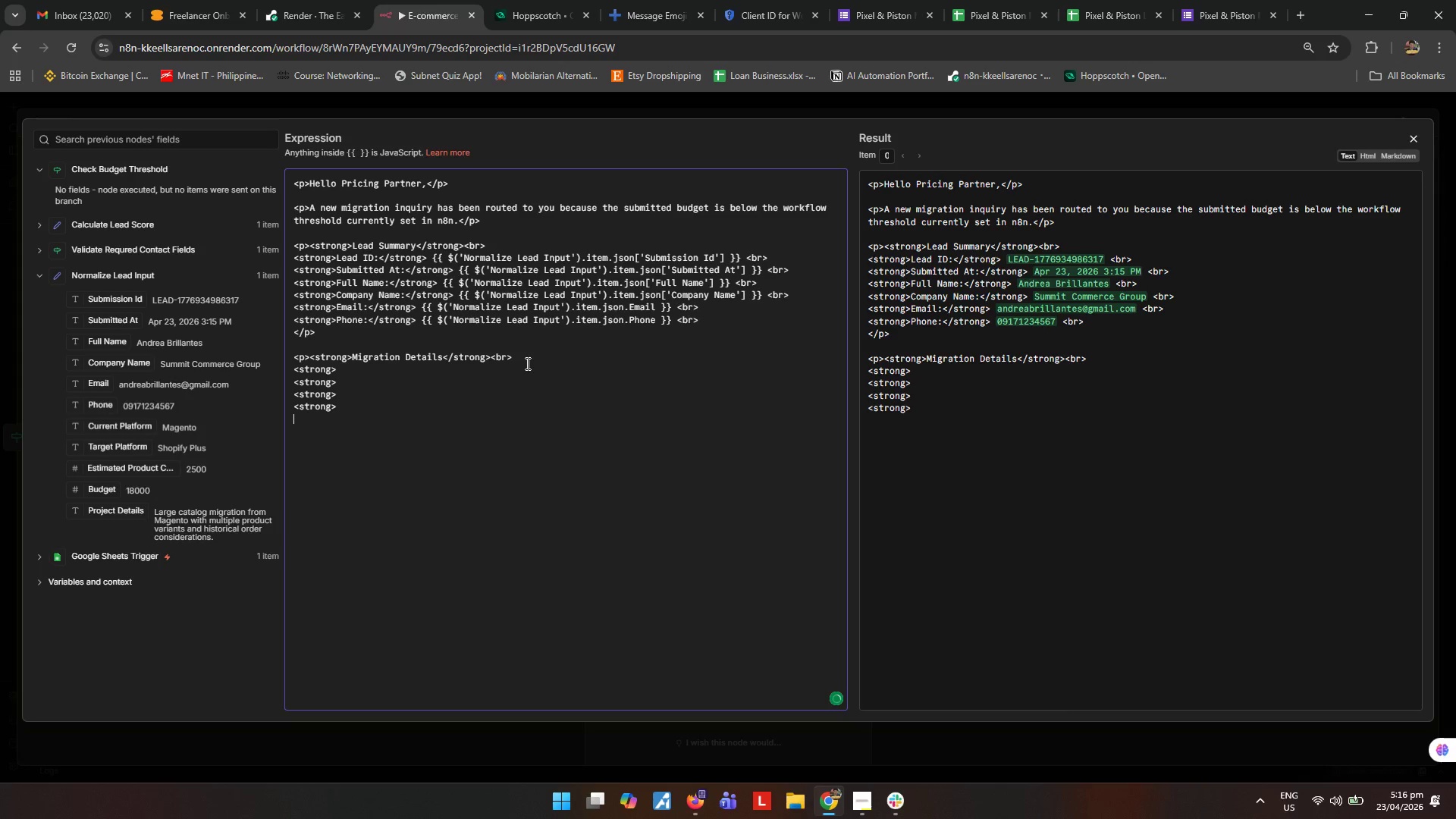 
key(Control+V)
 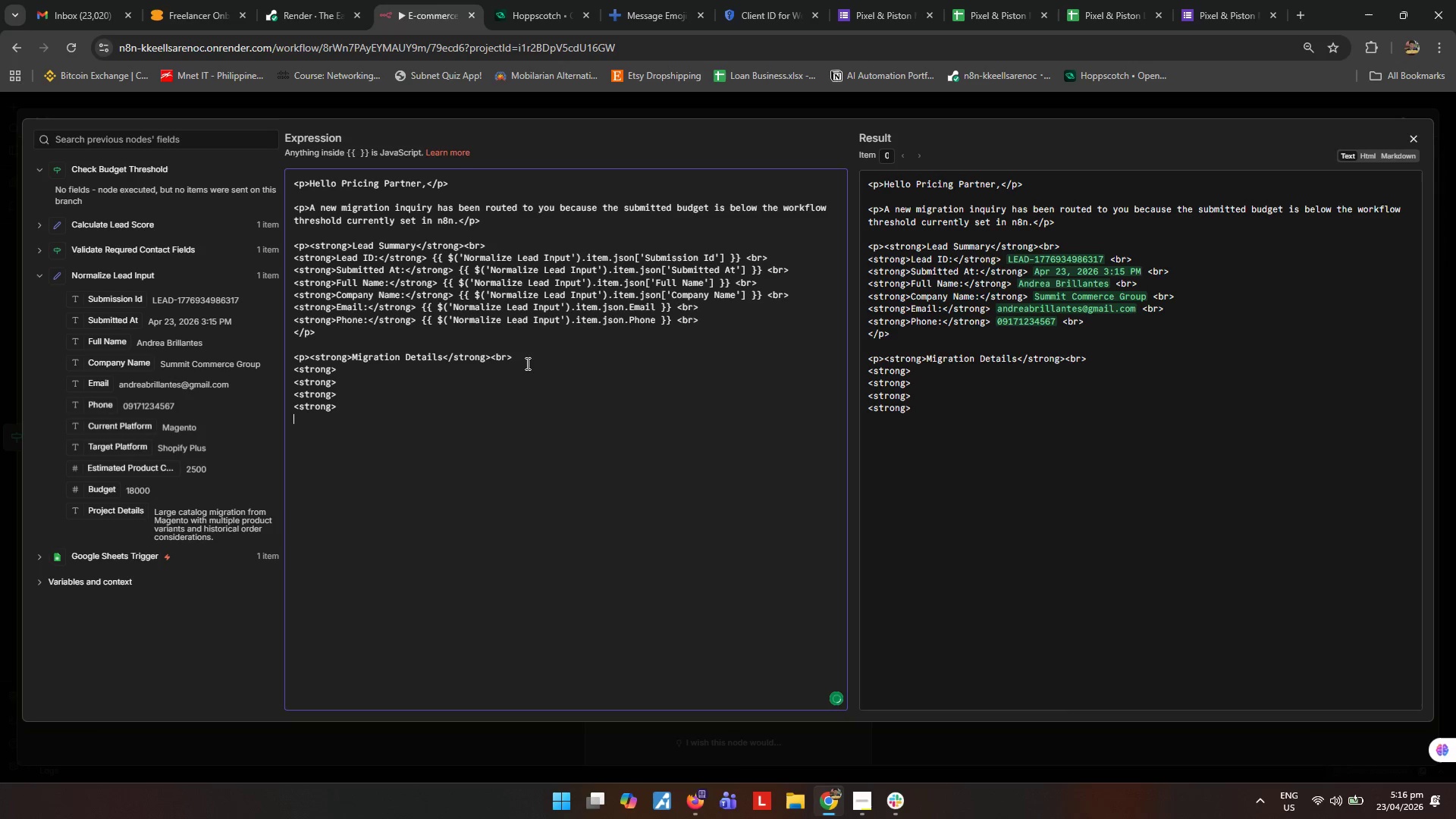 
key(Enter)
 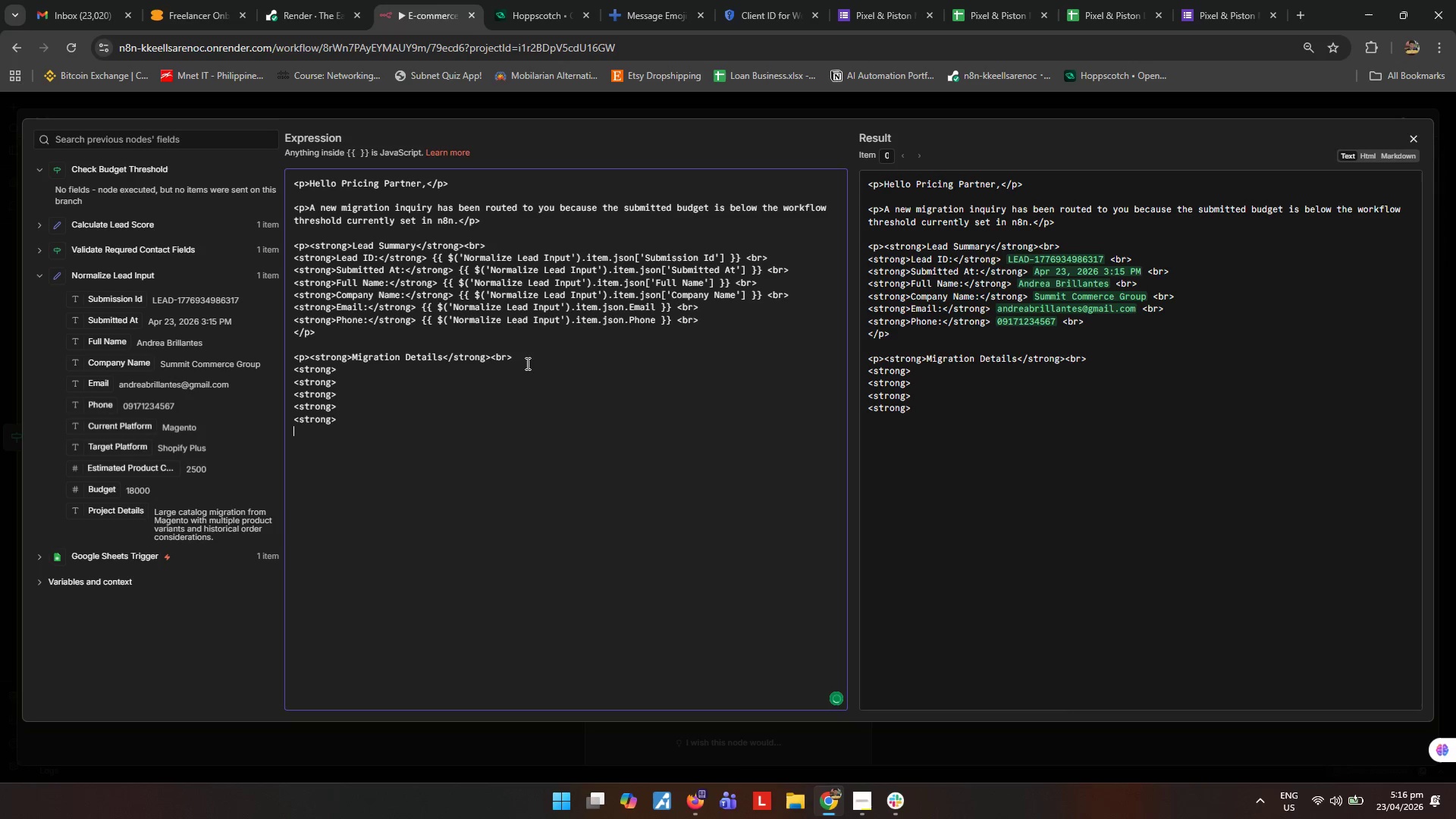 
key(Control+ControlLeft)
 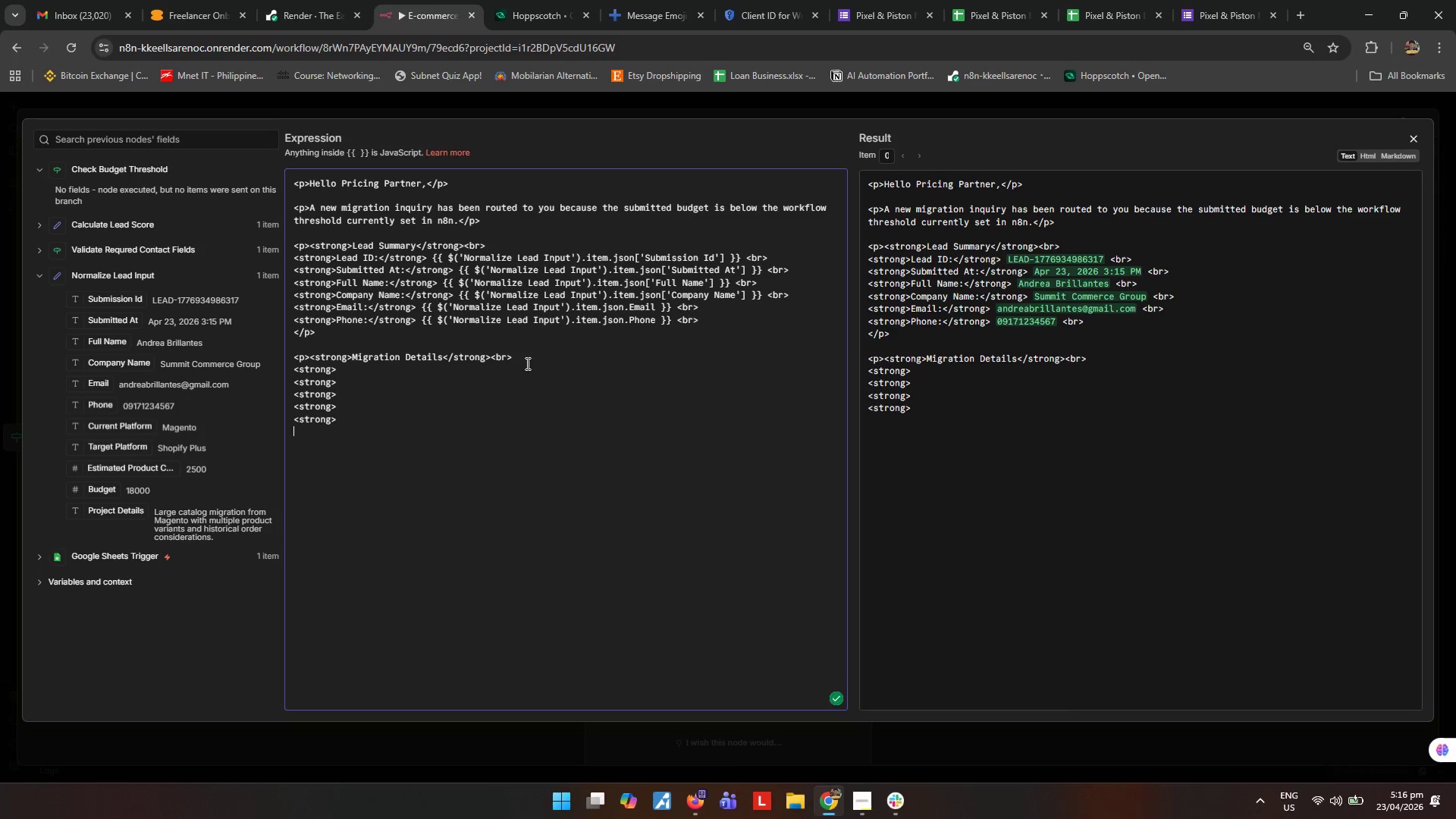 
key(Control+V)
 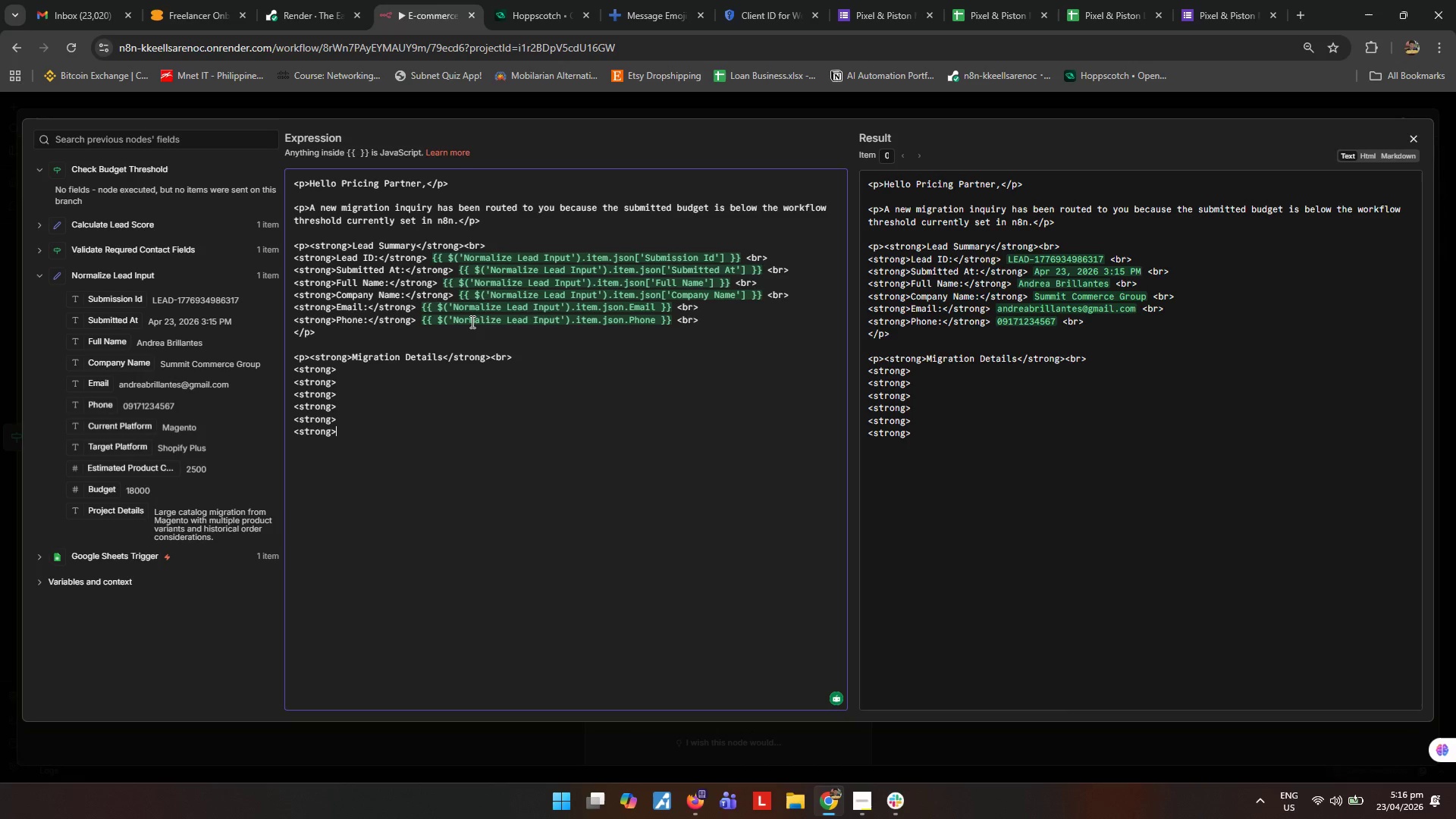 
left_click([361, 365])
 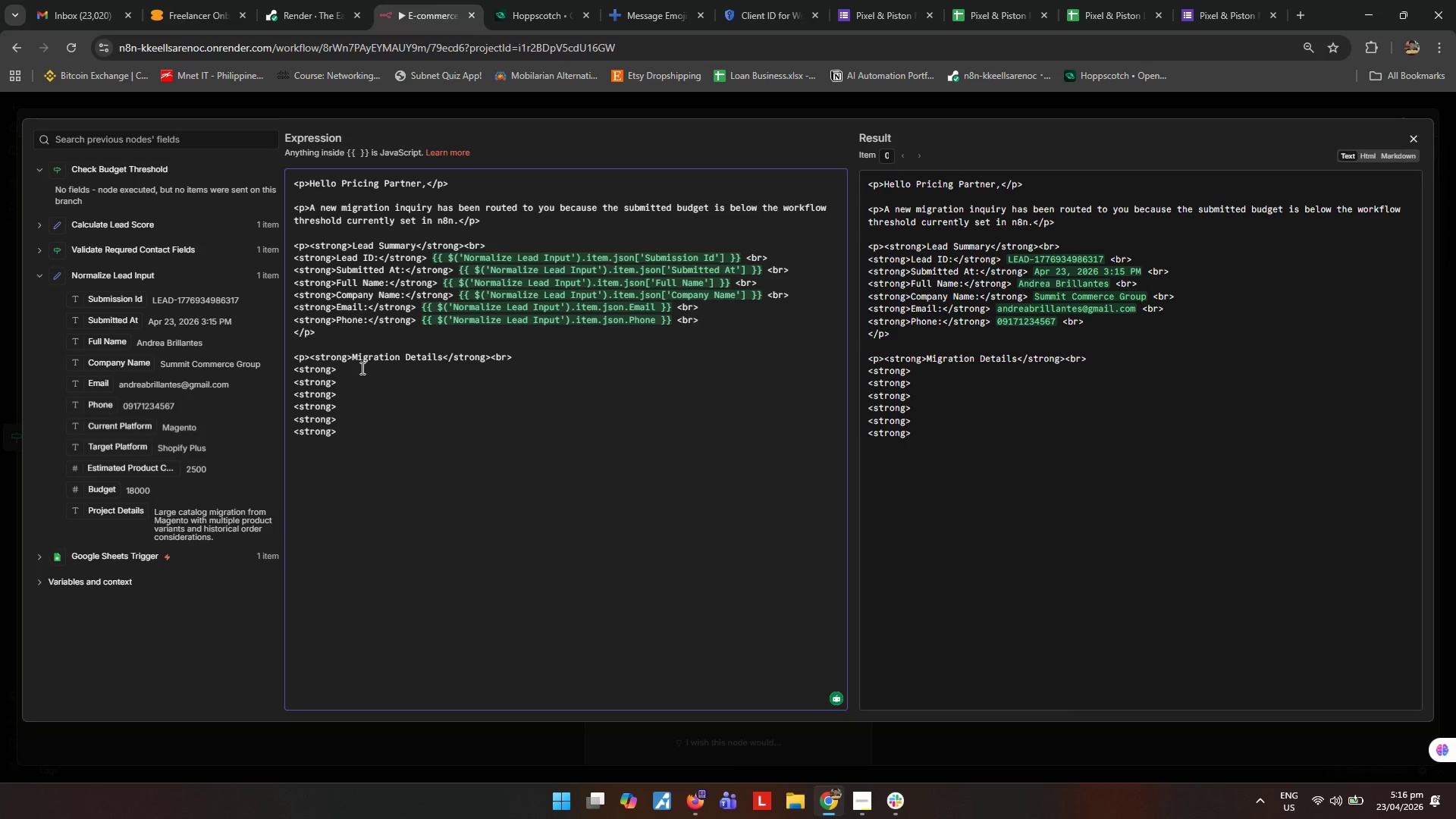 
type(Current Platform: )
 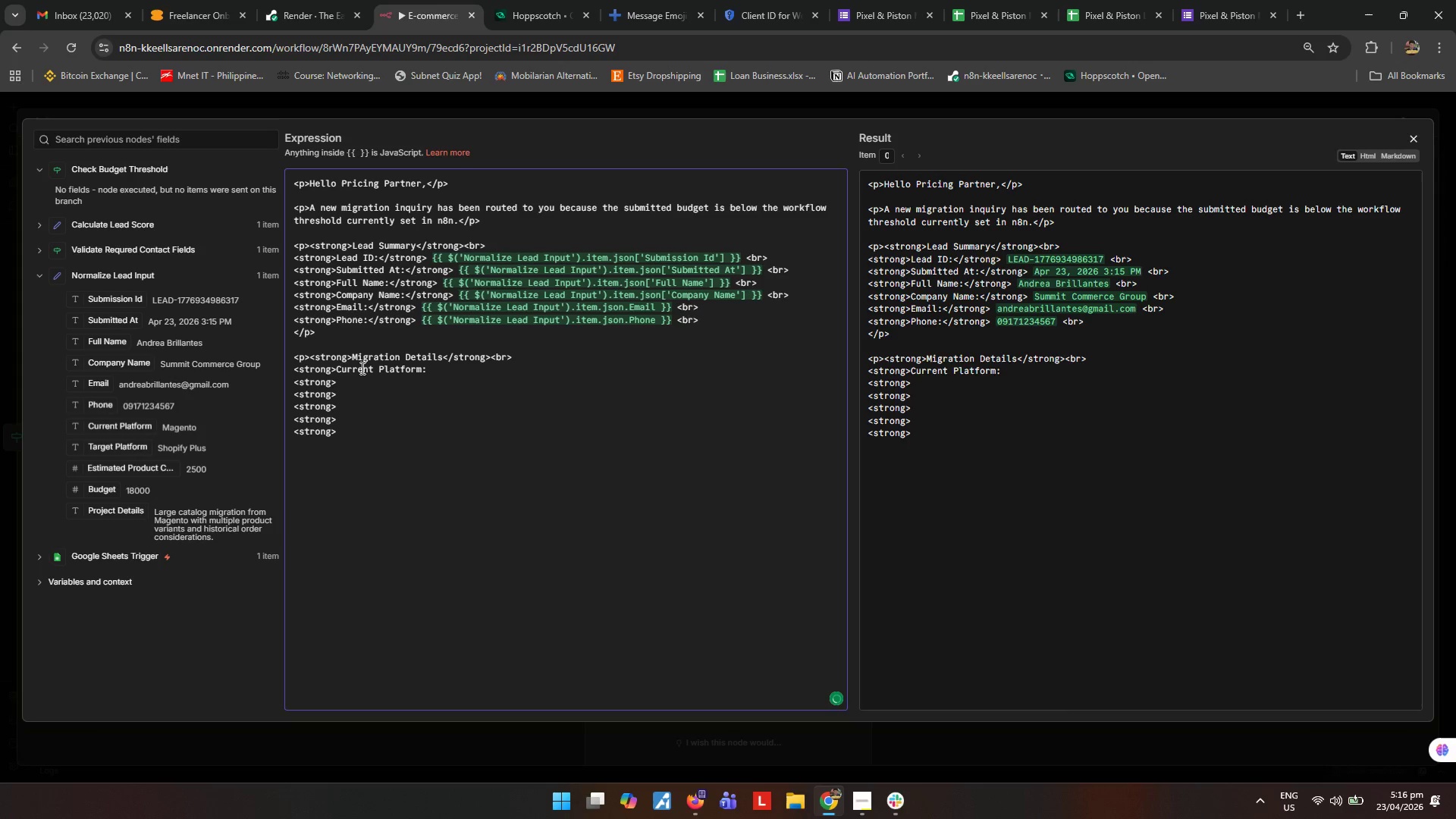 
key(ArrowDown)
 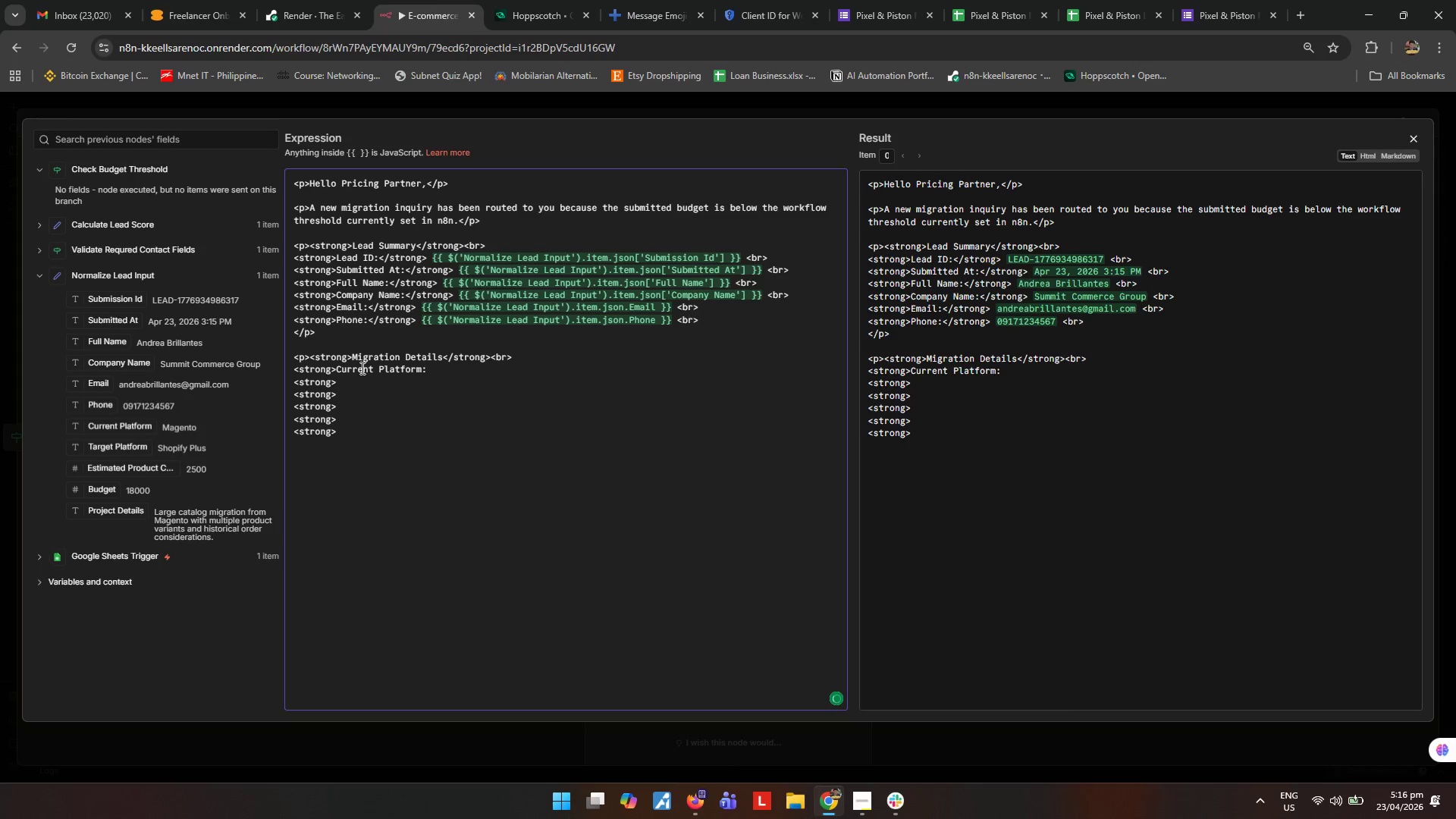 
type(Target Platform: )
 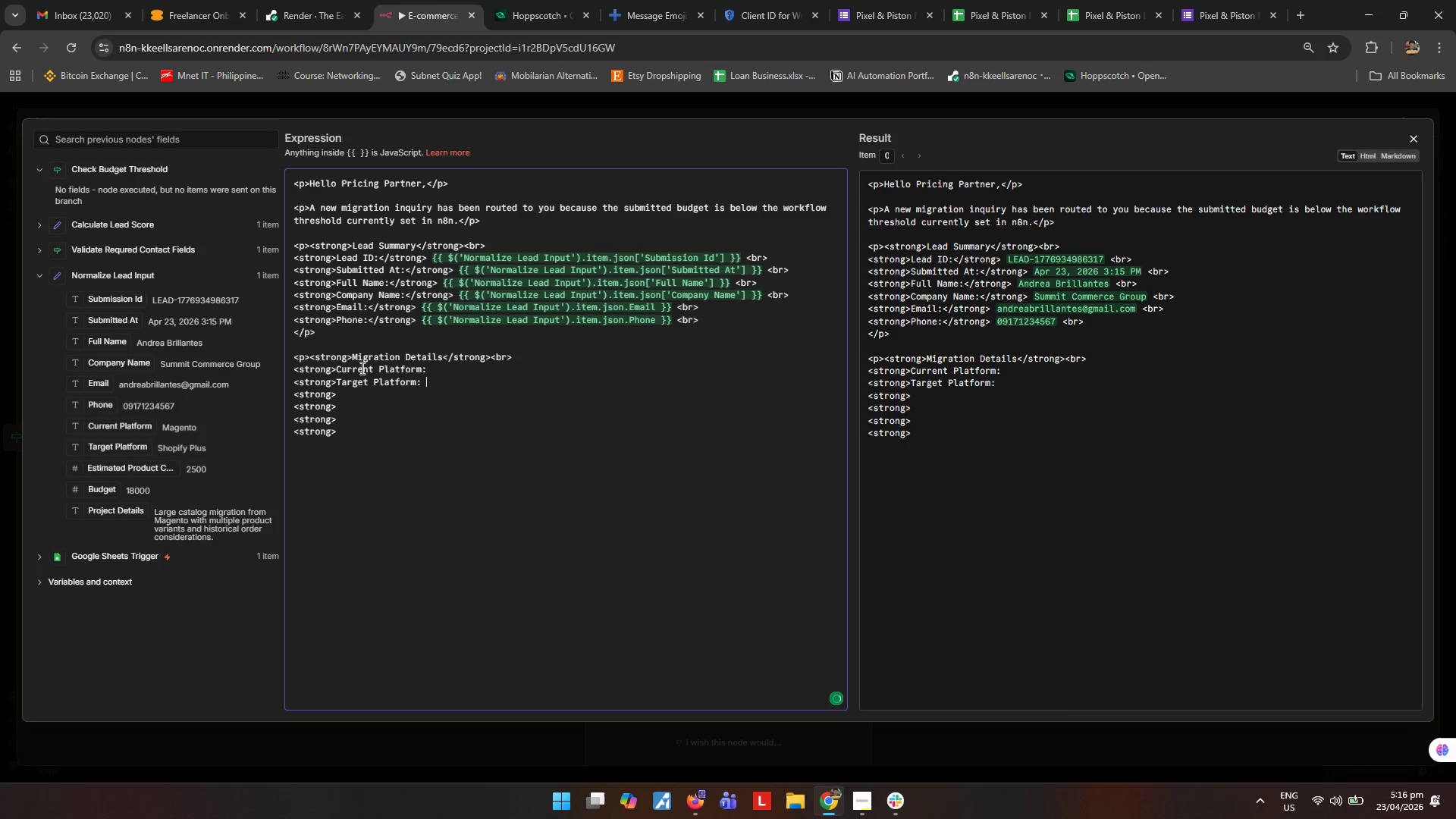 
key(ArrowDown)
 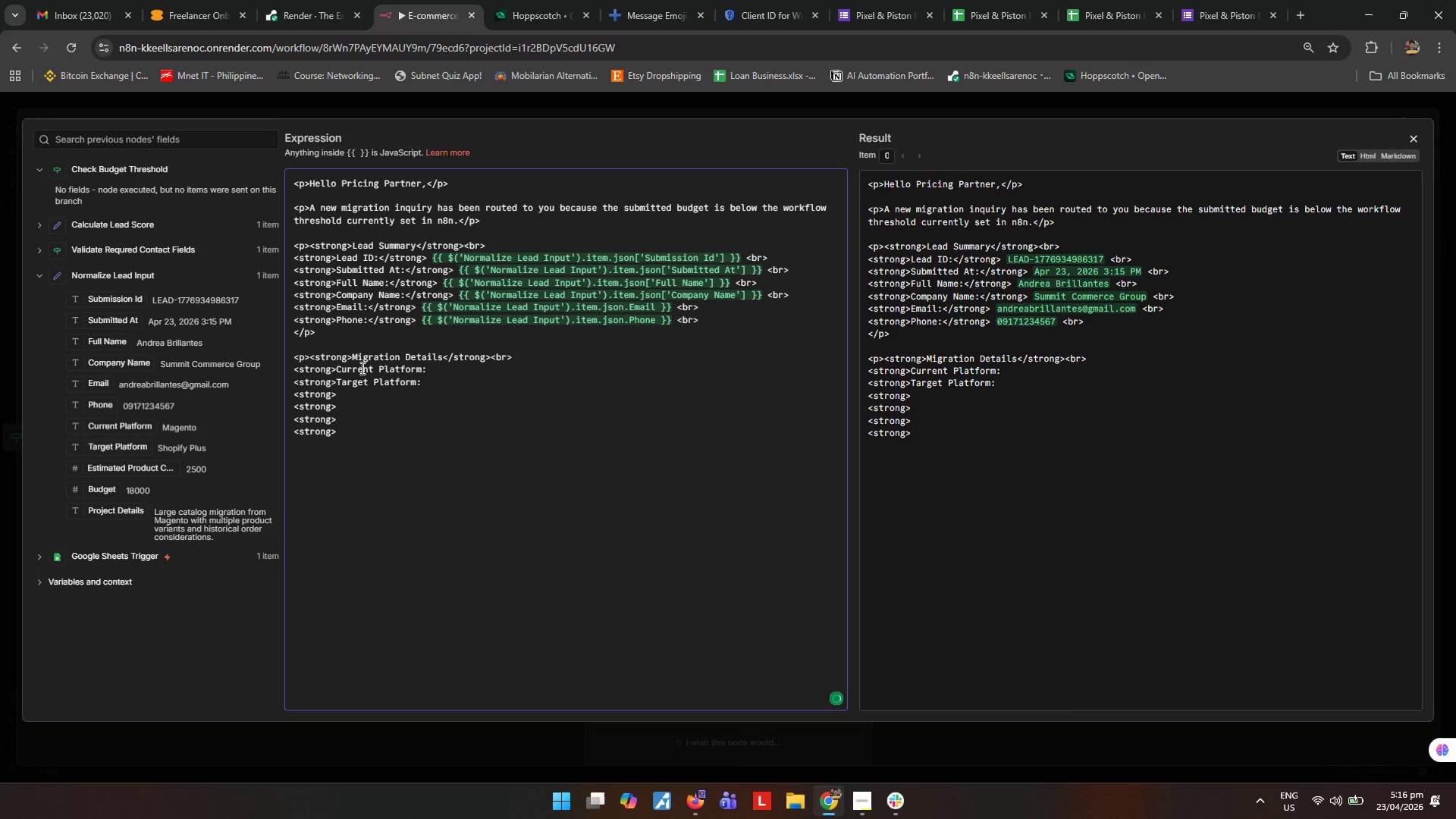 
type(Estimated Product Count: )
 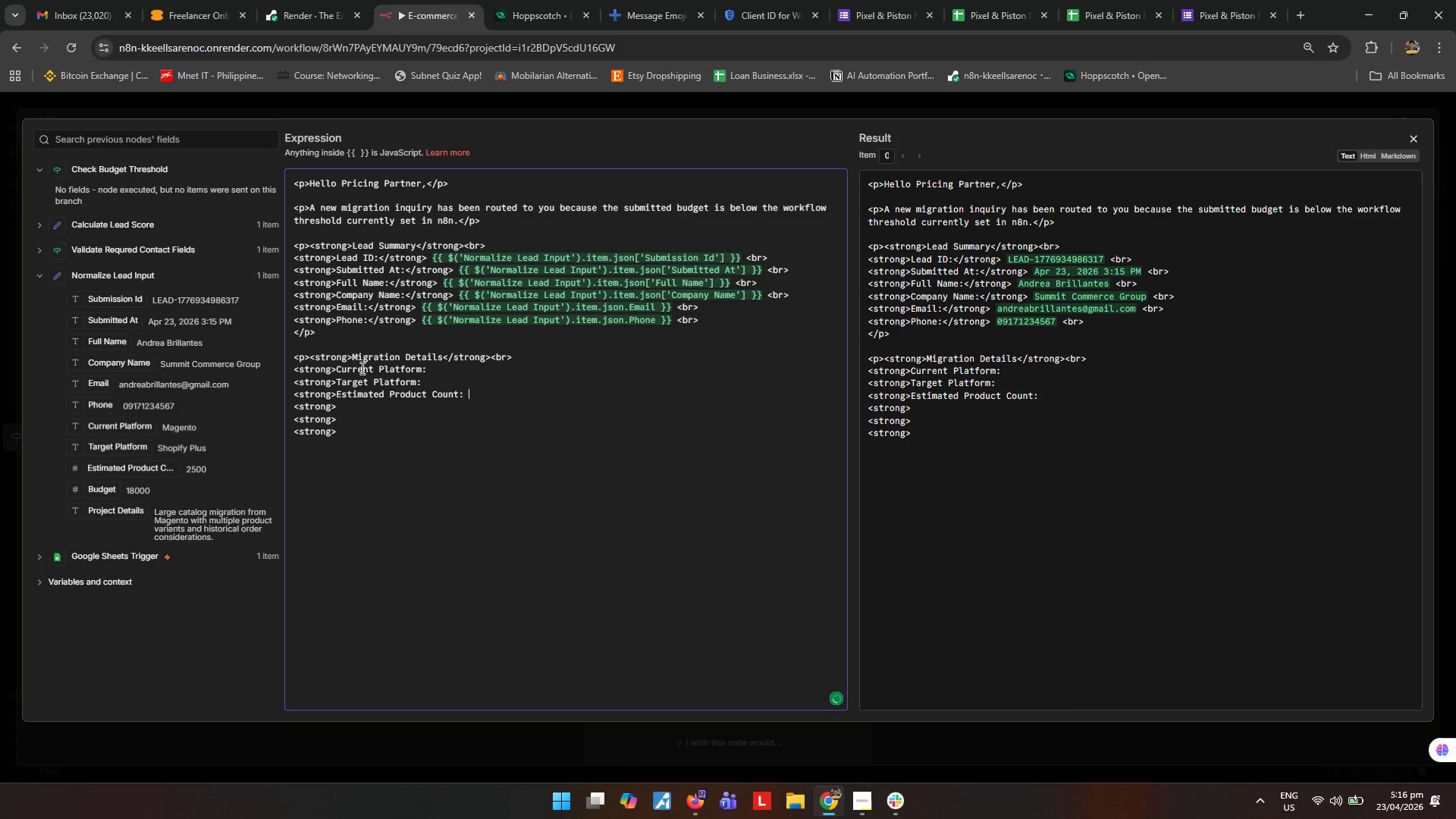 
key(ArrowDown)
 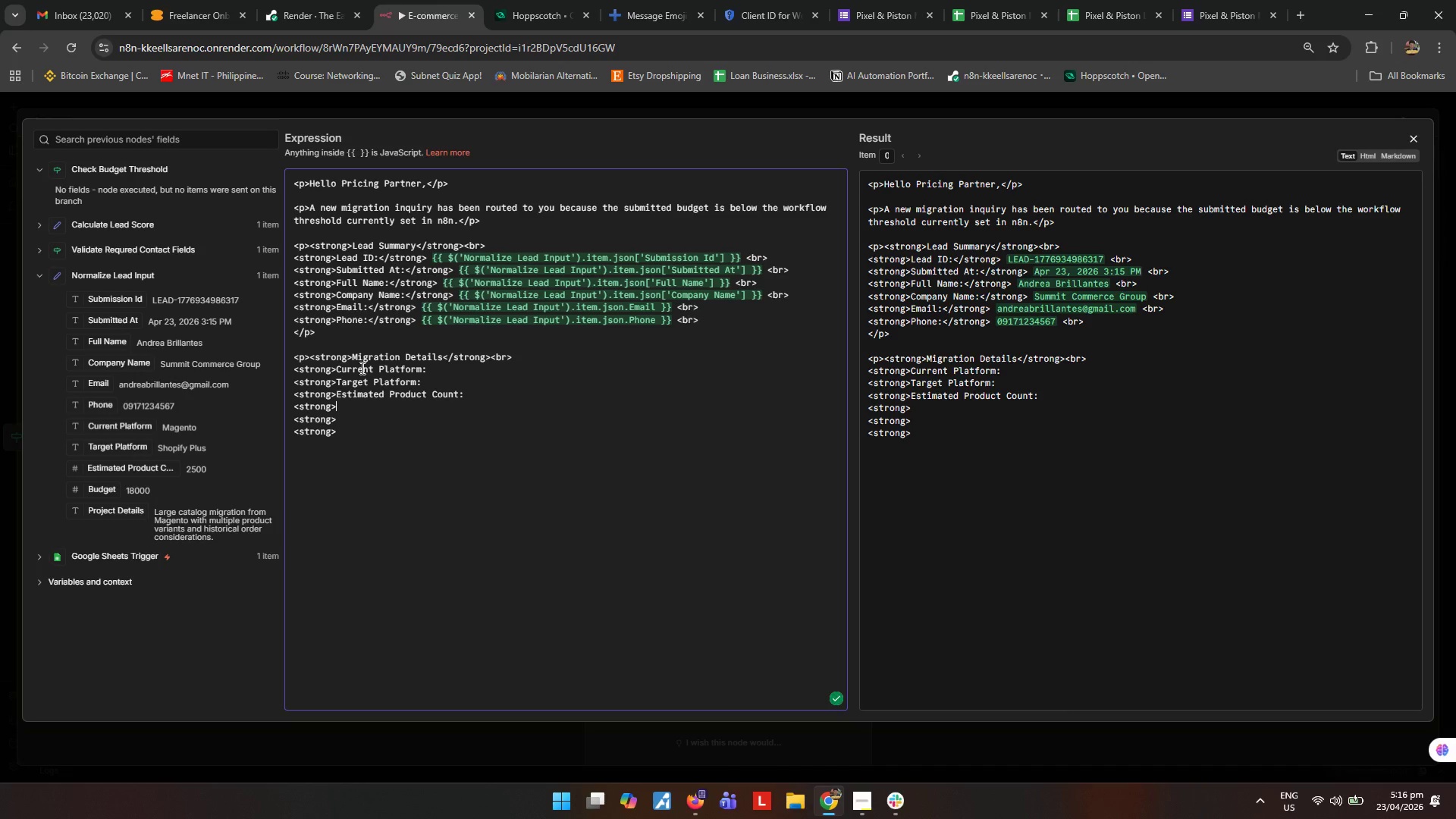 
type(Budget: )
 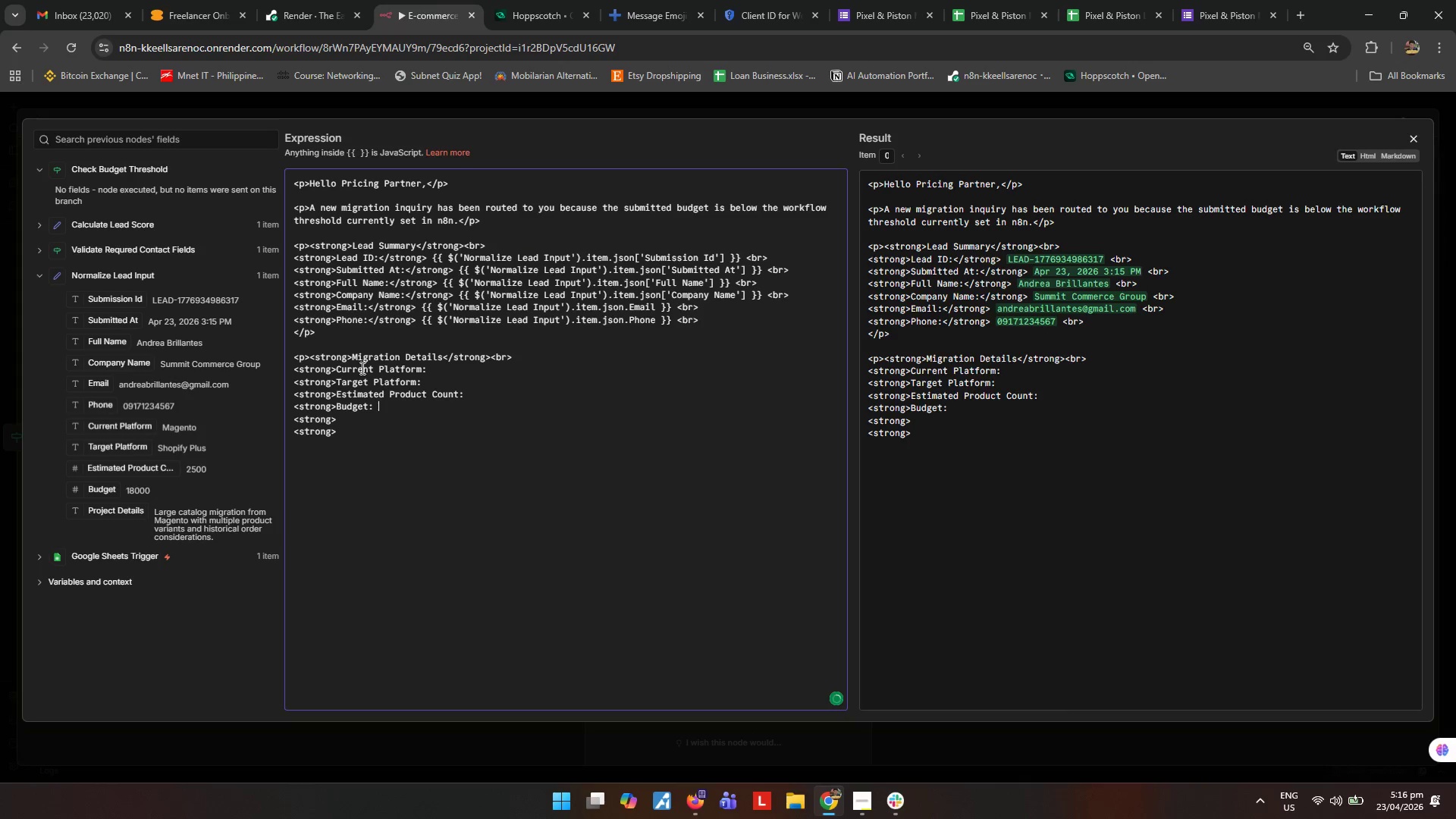 
key(ArrowDown)
 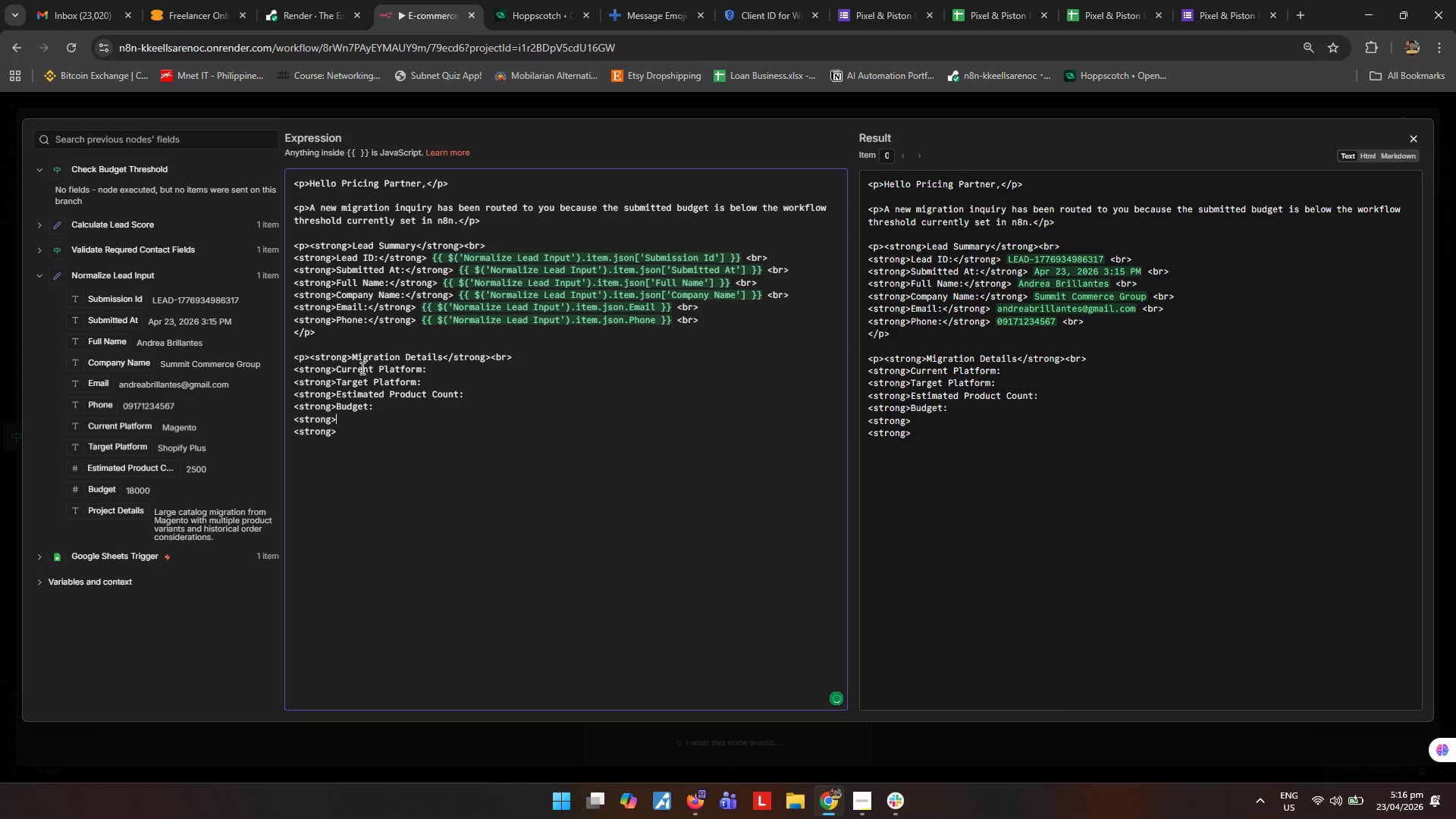 
type(Lead Score: )
 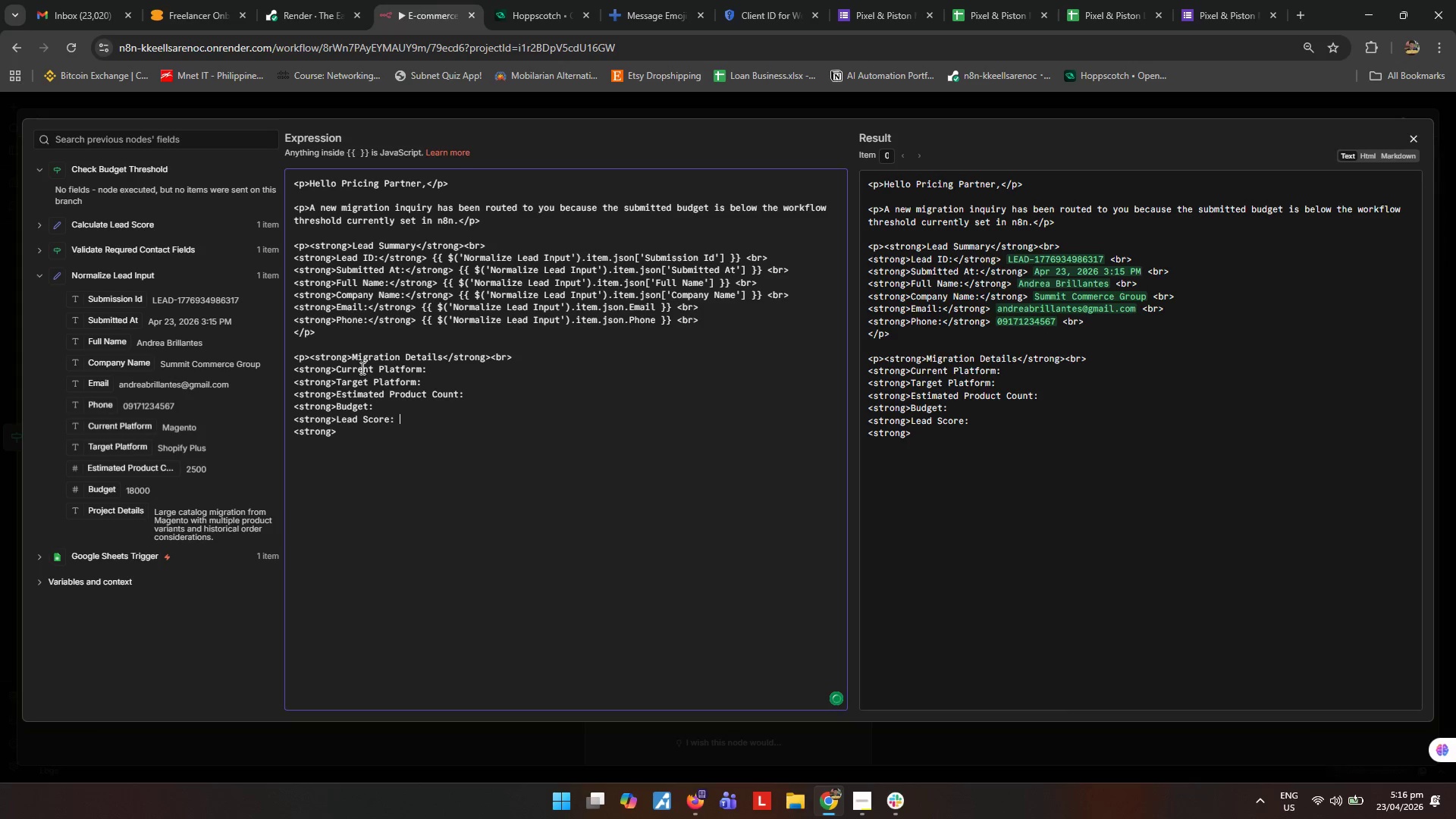 
key(ArrowDown)
 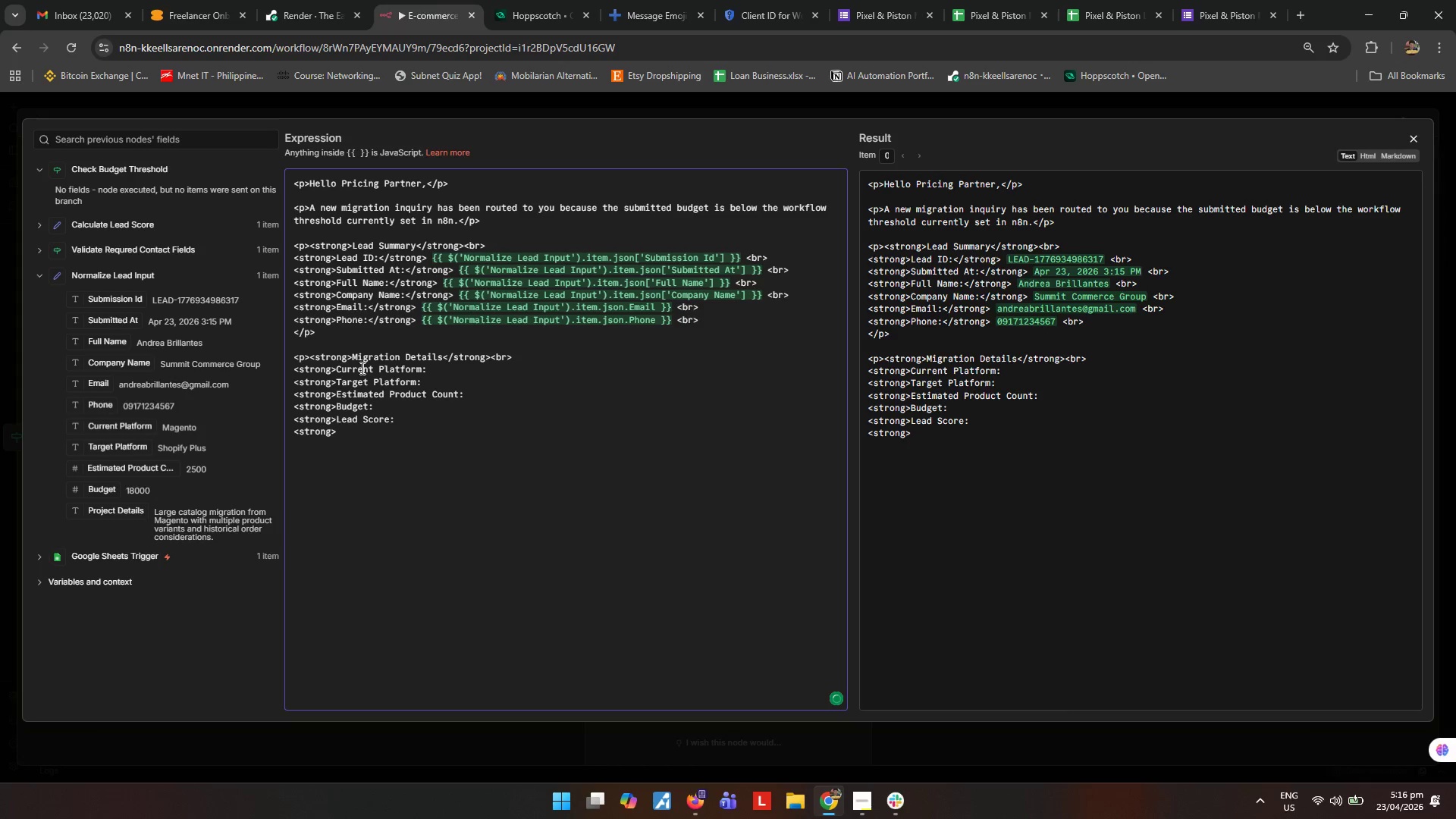 
type(Complexity Level:)
 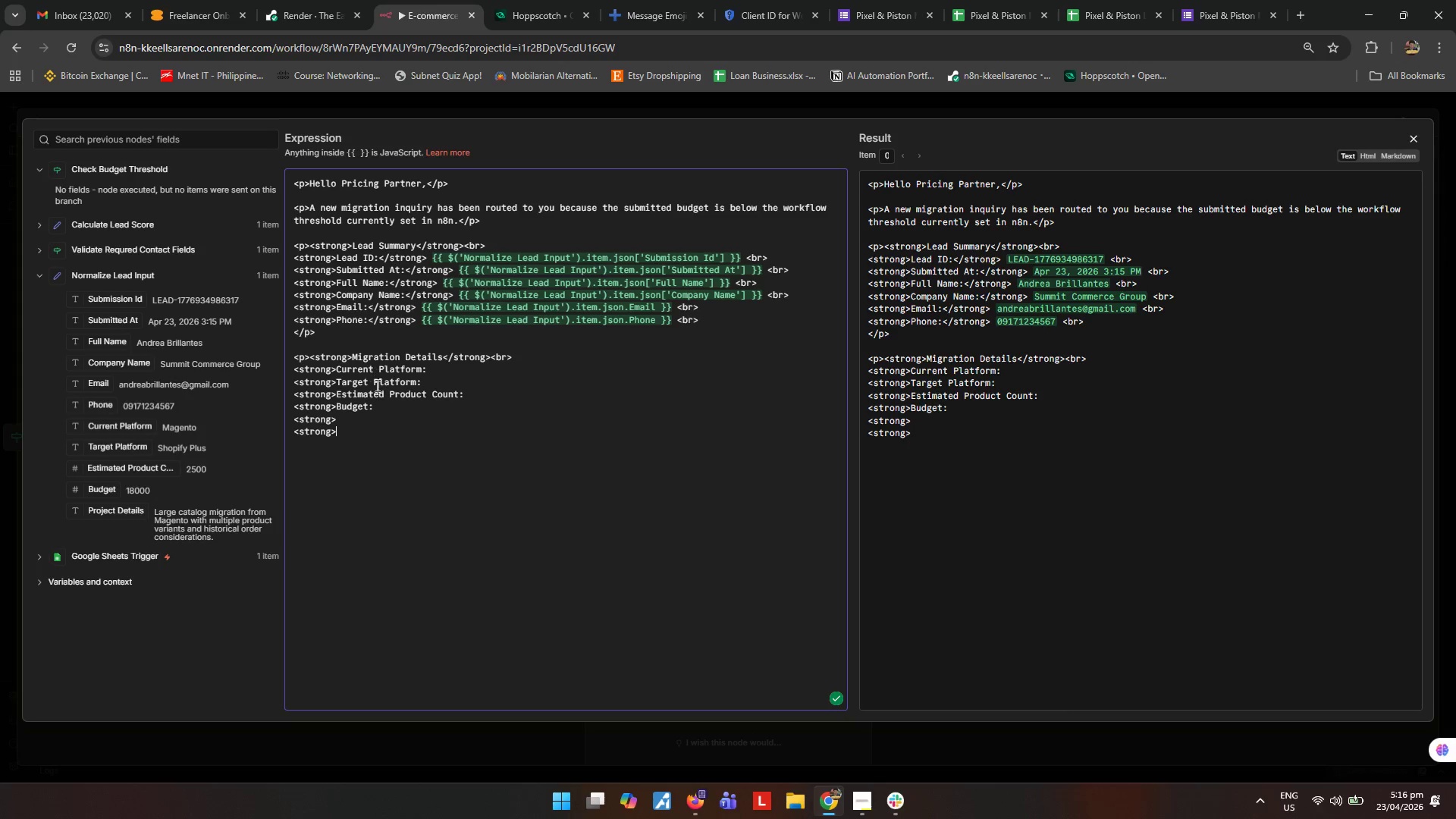 
left_click([413, 407])
 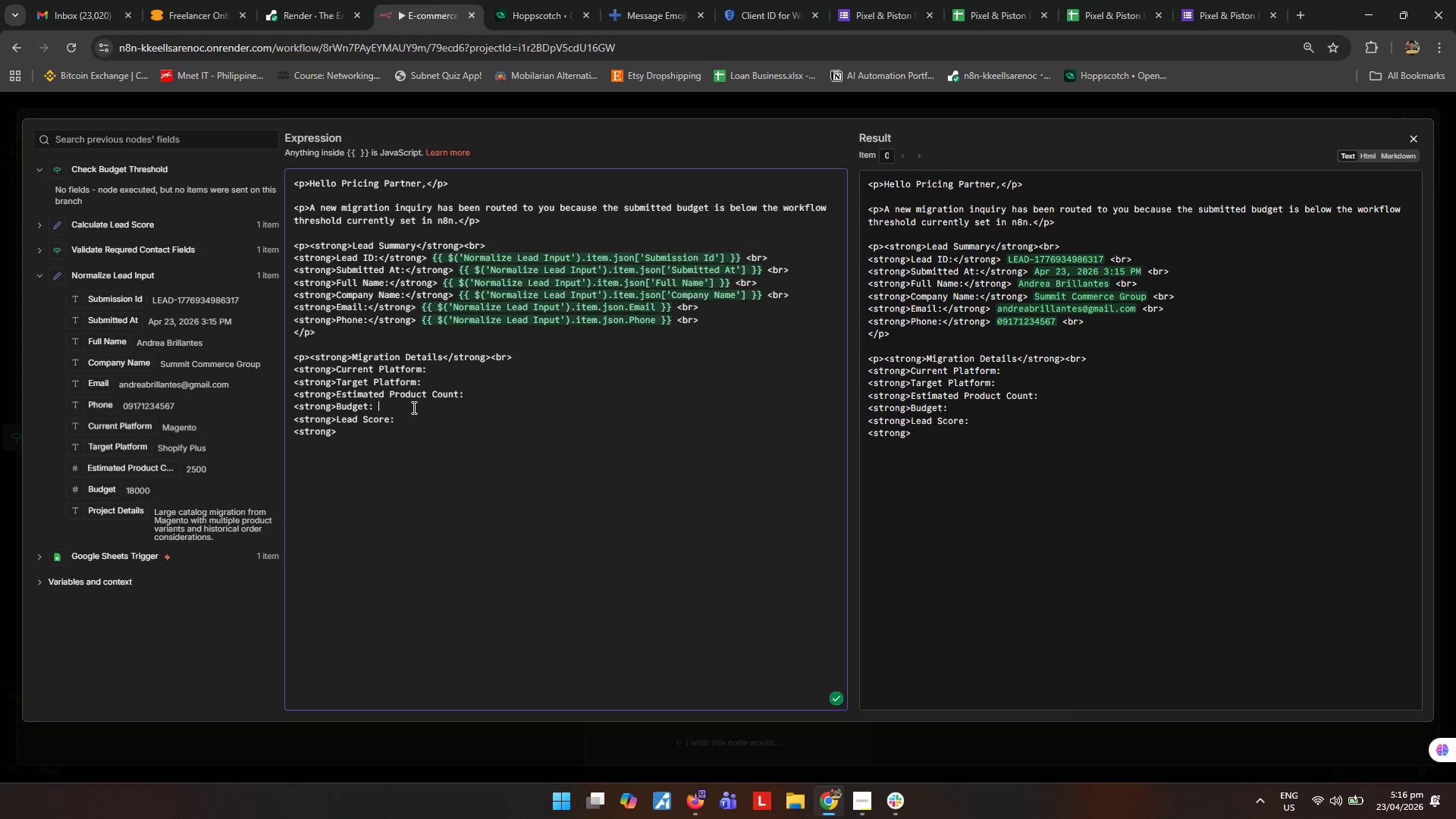 
key(A)
 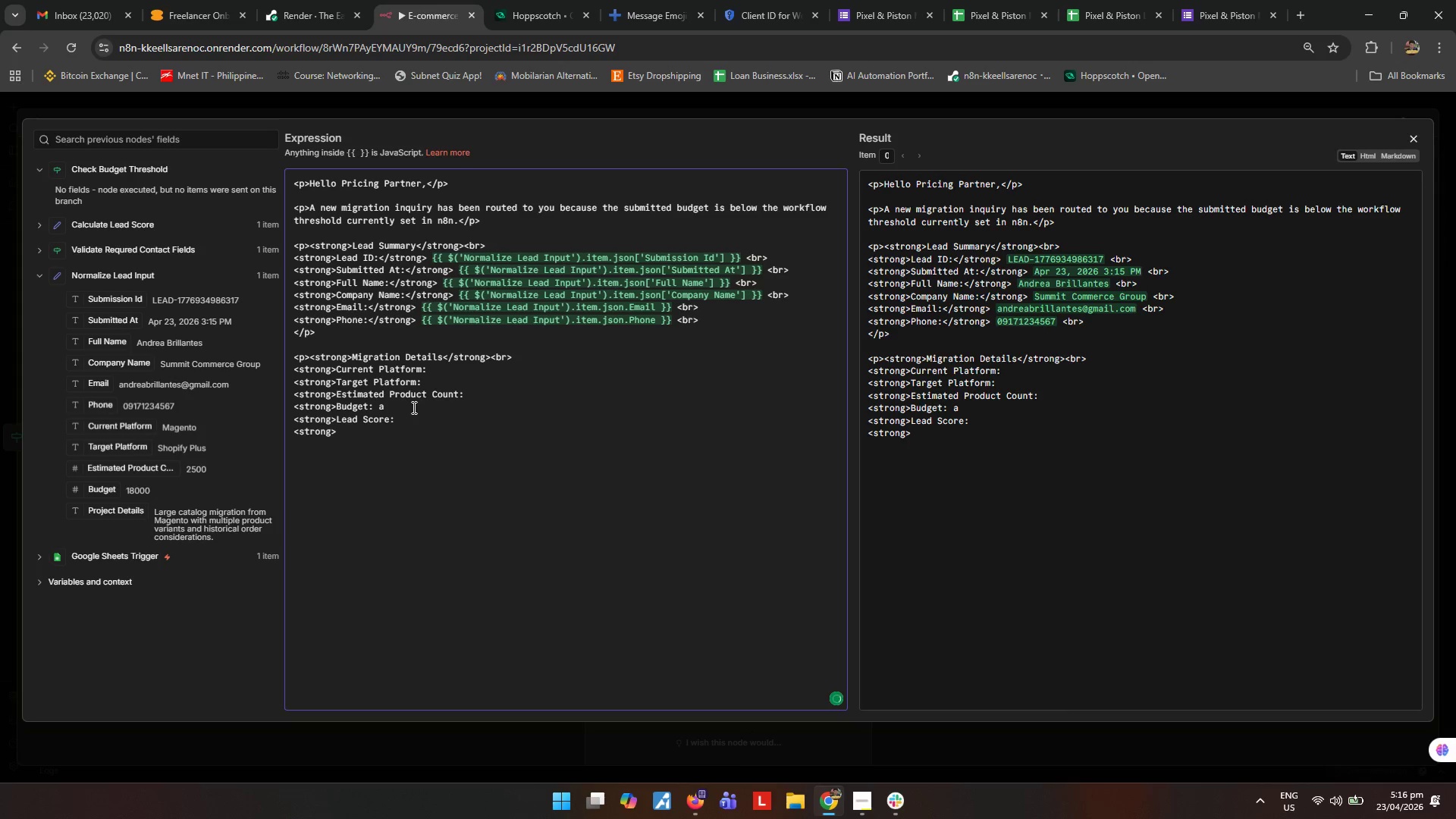 
key(Backspace)
 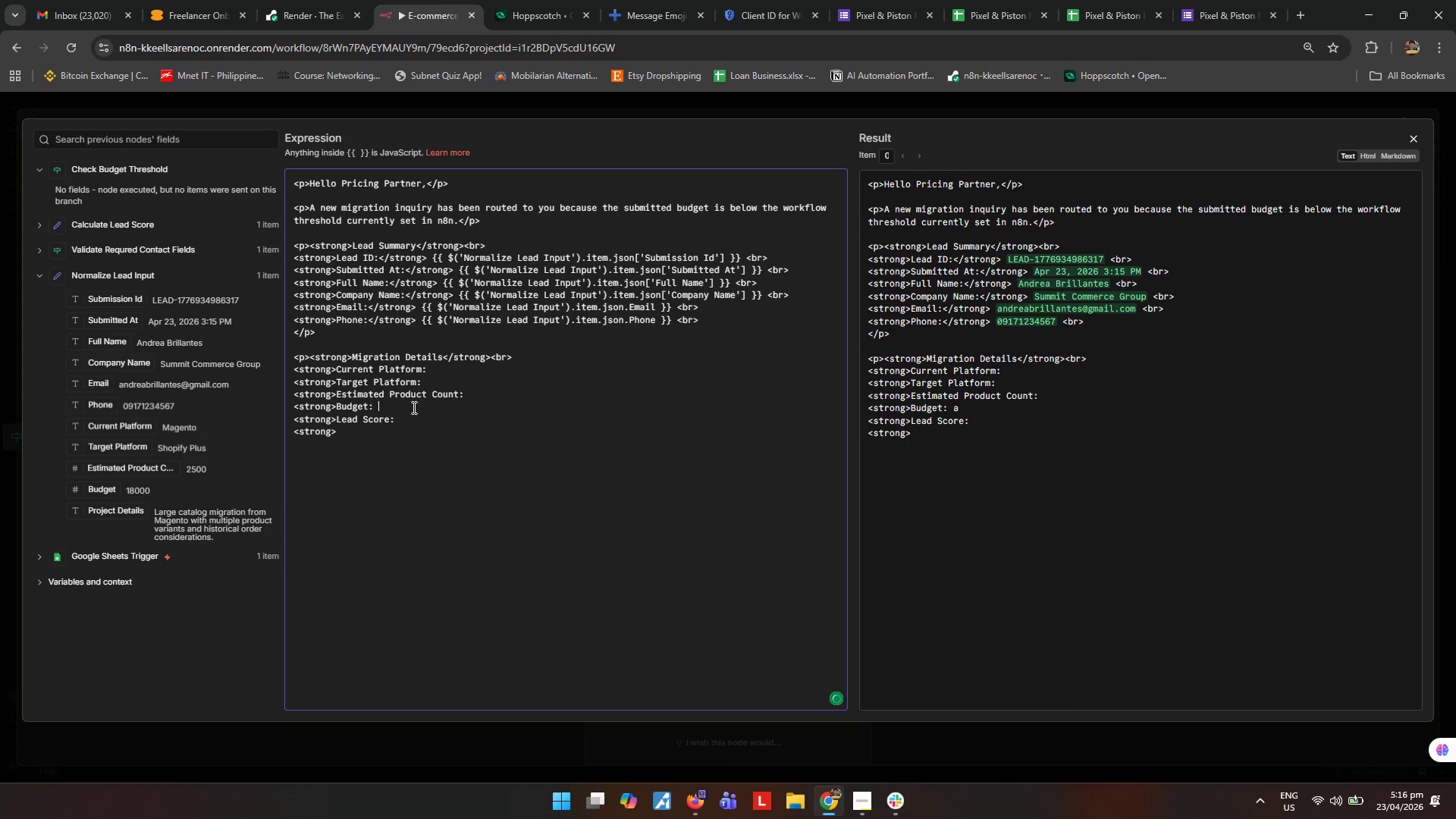 
key(ArrowDown)
 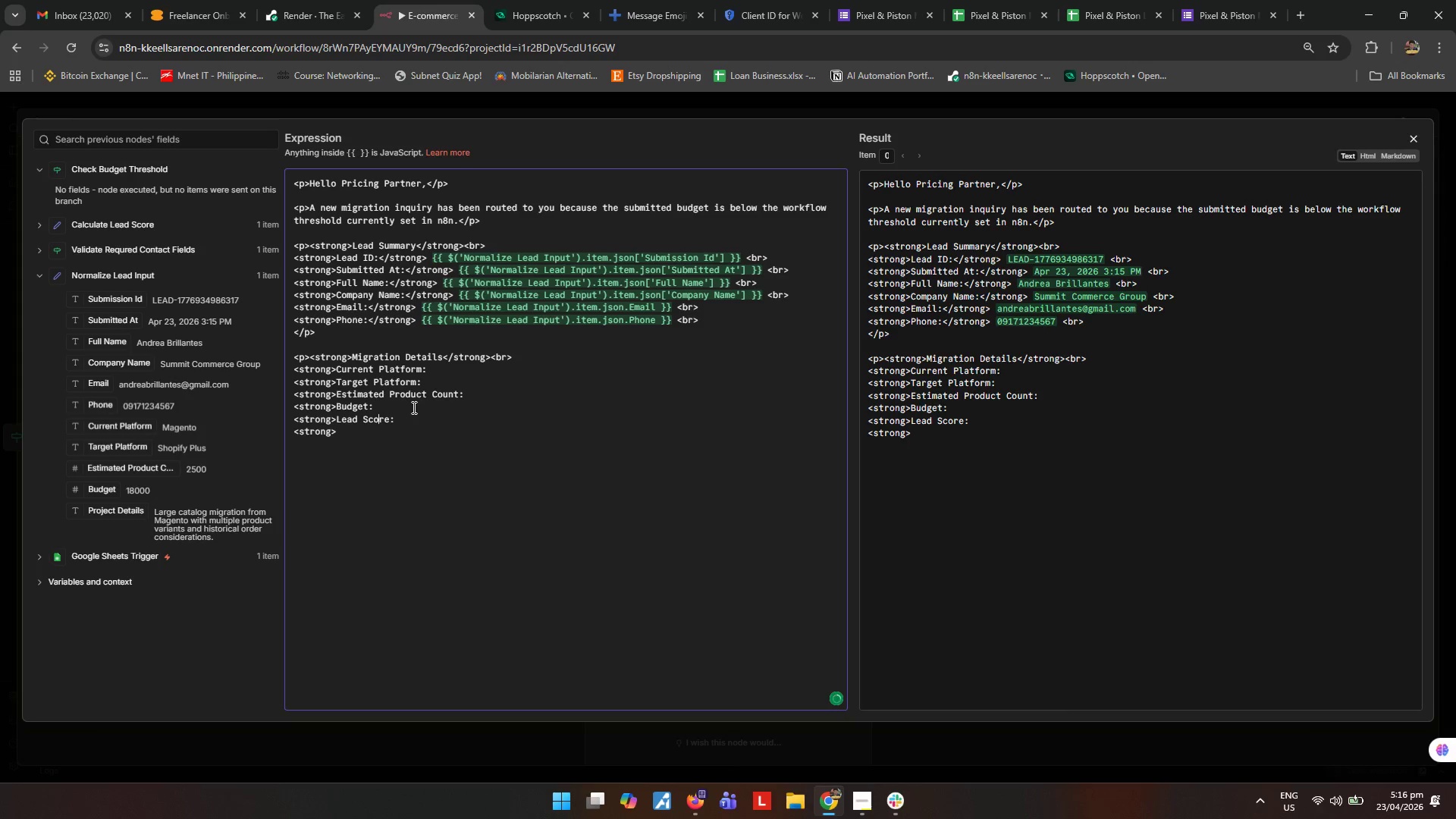 
key(ArrowDown)
 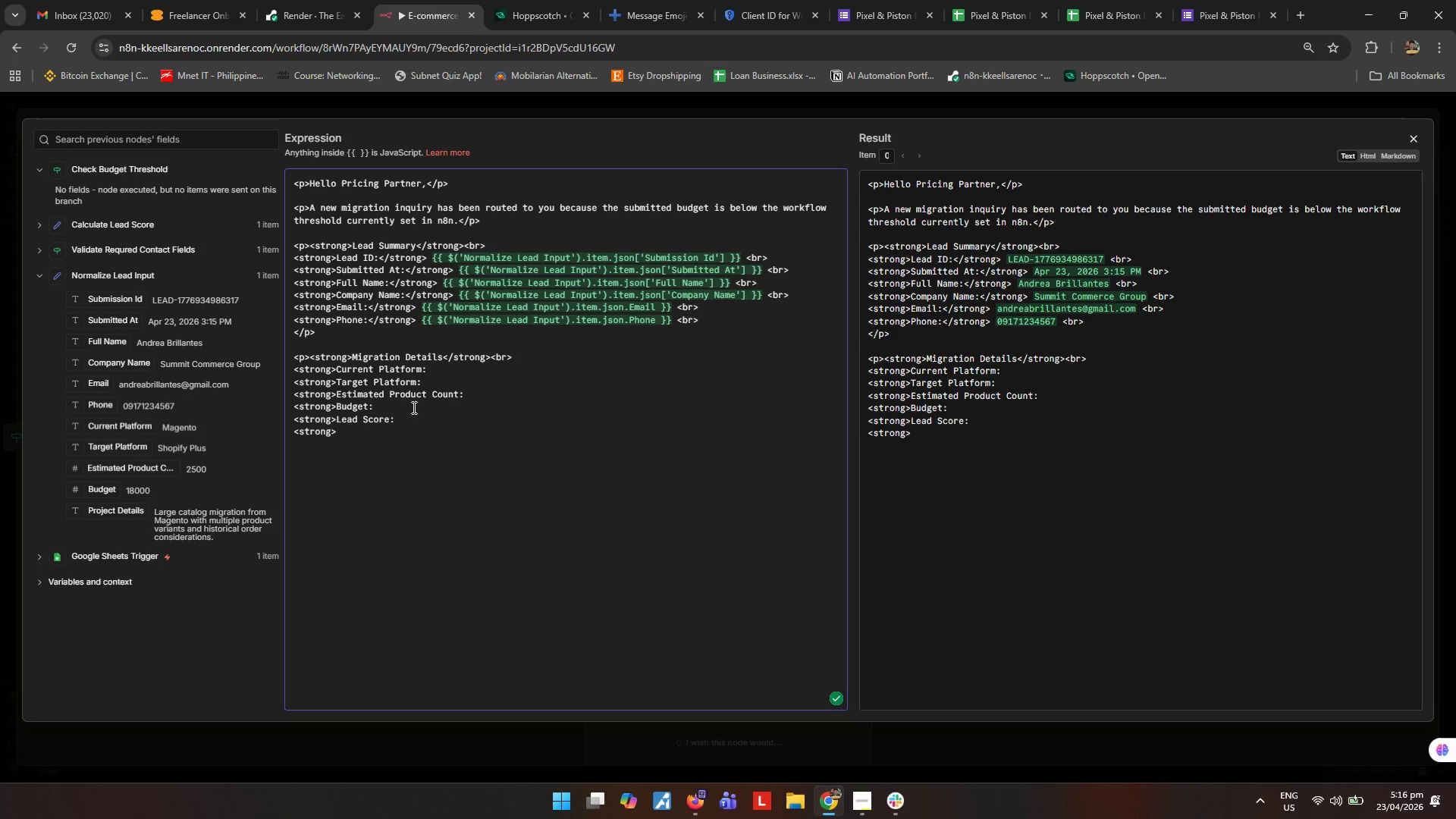 
type(Complexity Level: )
 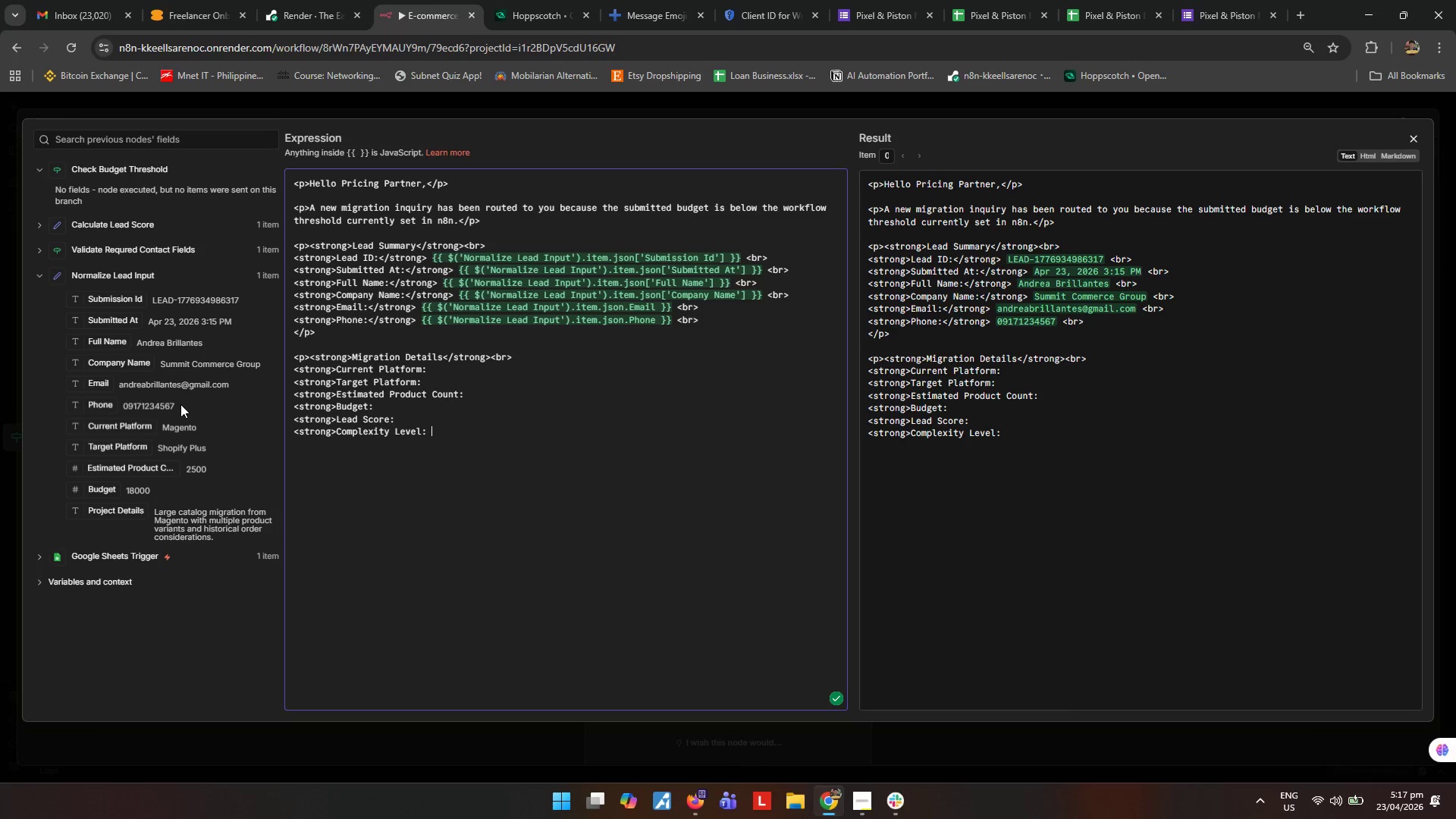 
wait(5.97)
 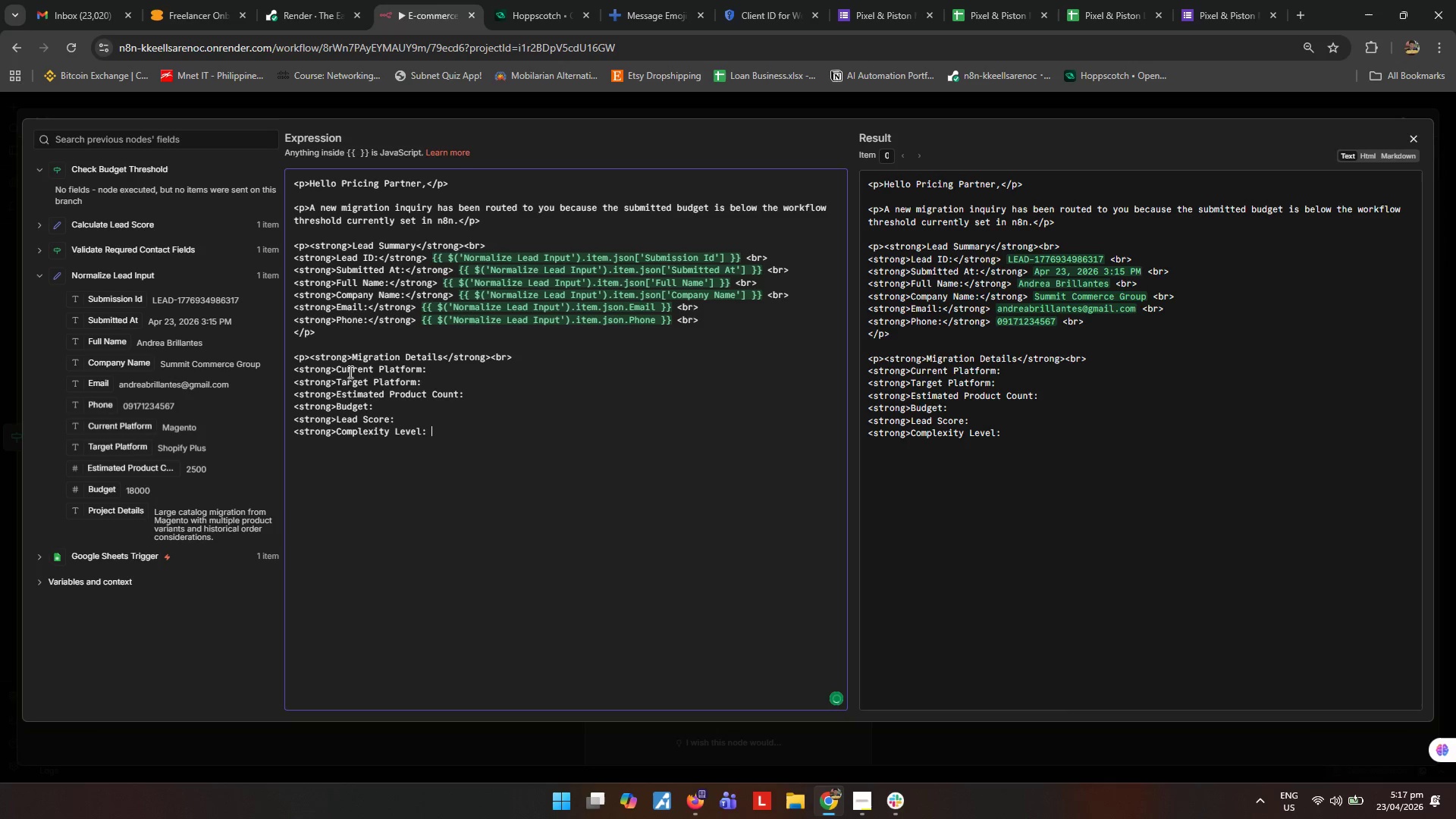 
left_click_drag(start_coordinate=[126, 429], to_coordinate=[492, 369])
 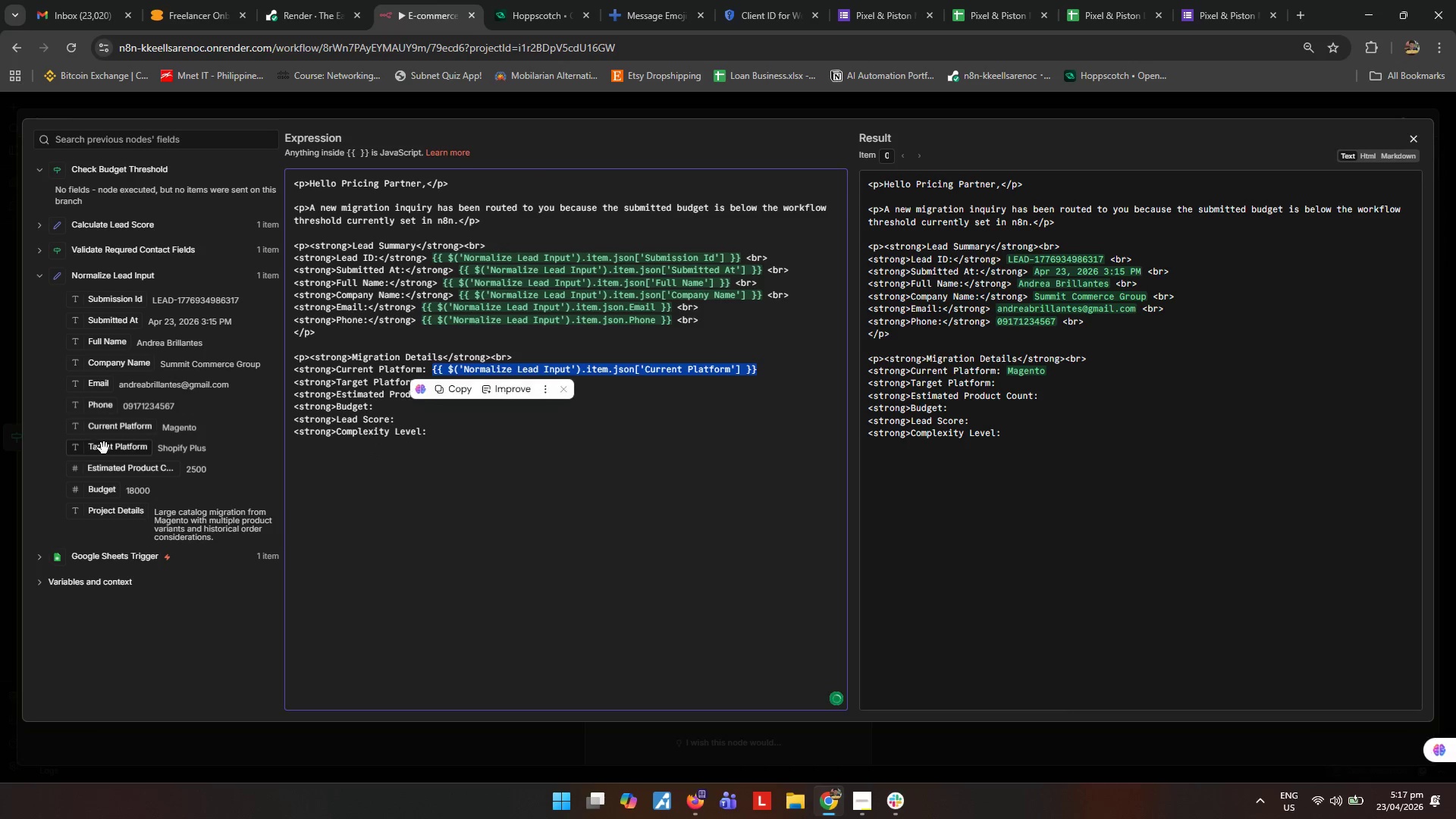 
left_click_drag(start_coordinate=[104, 448], to_coordinate=[635, 384])
 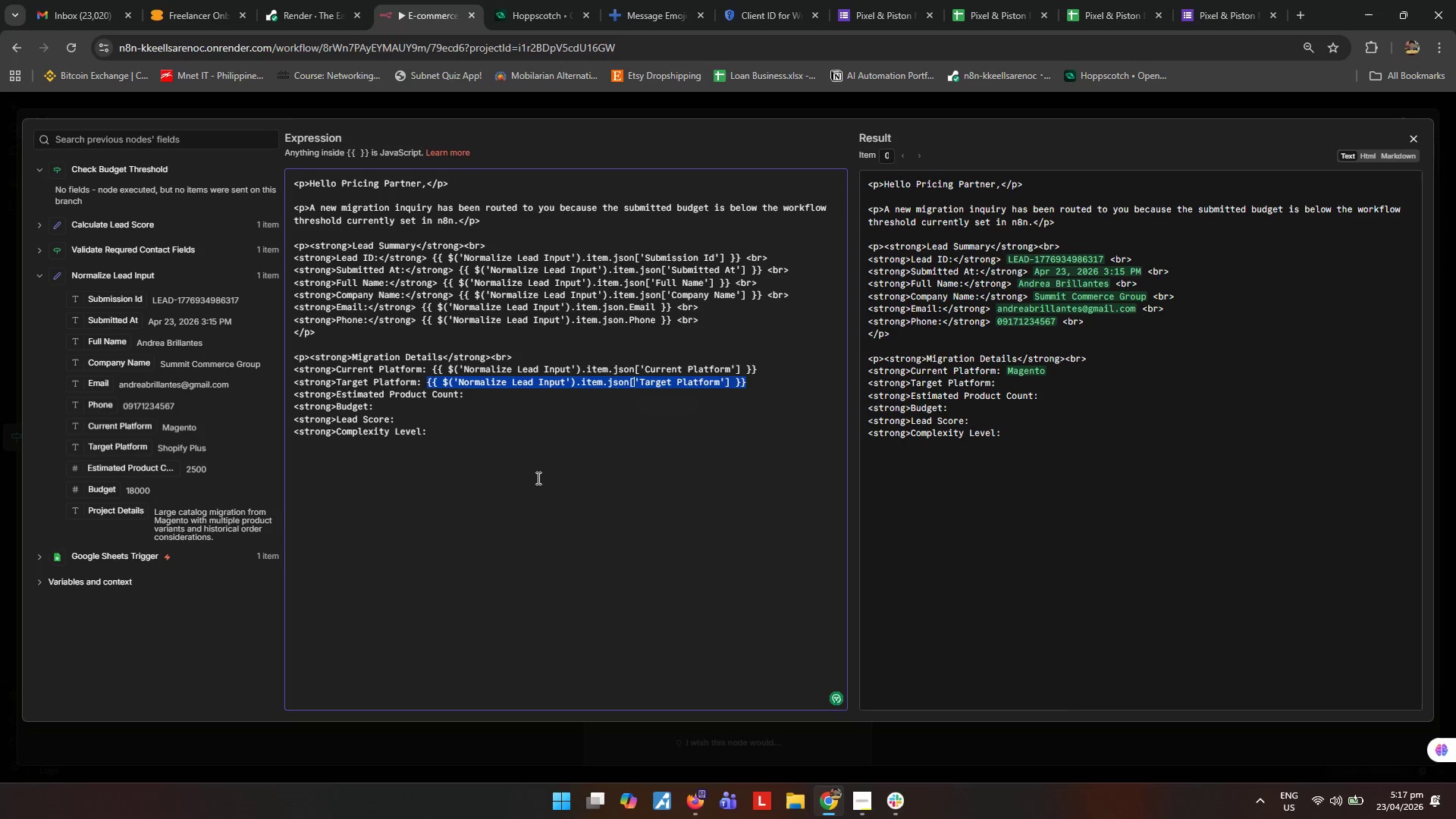 
left_click([537, 478])
 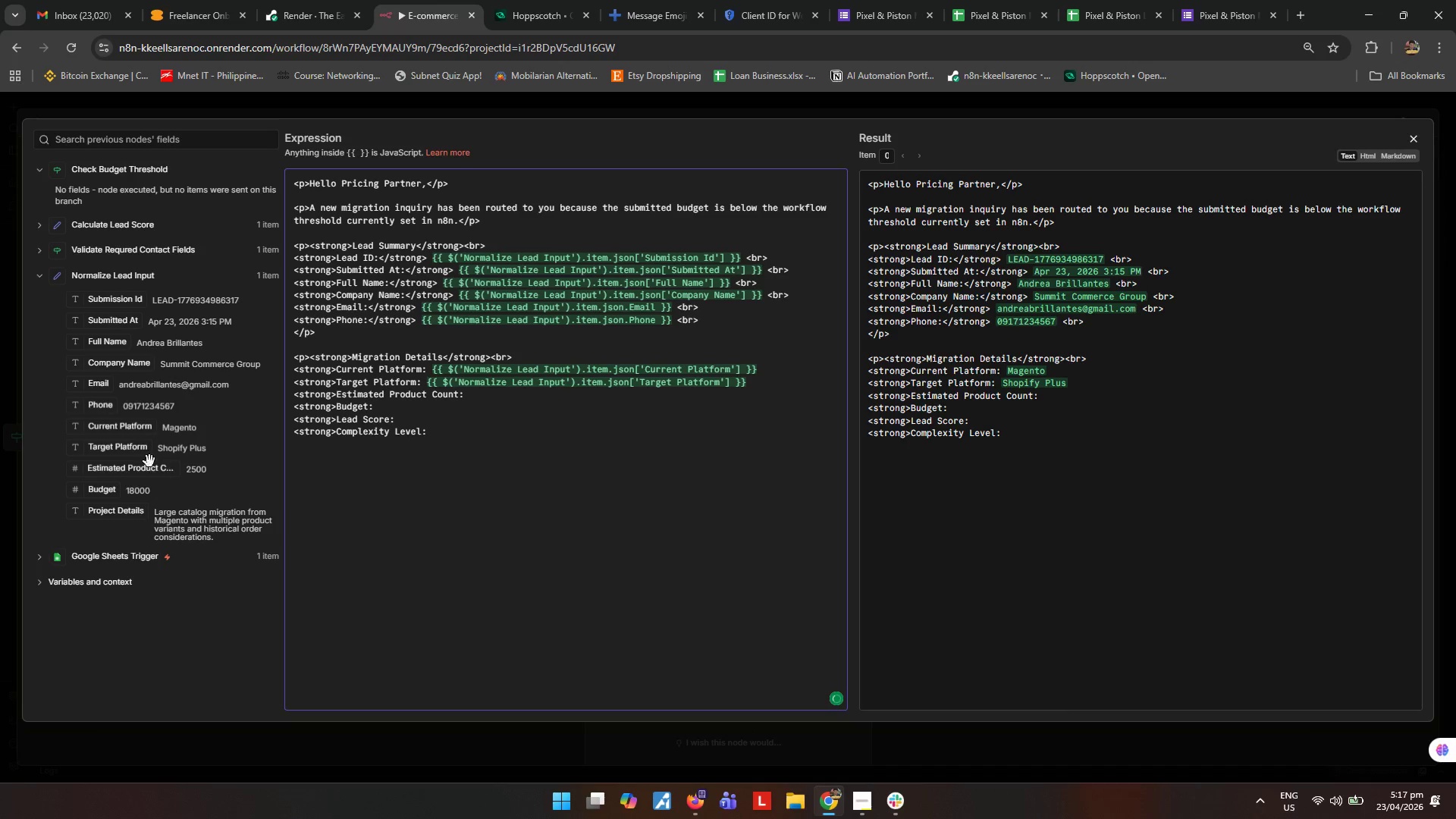 
left_click_drag(start_coordinate=[127, 469], to_coordinate=[573, 397])
 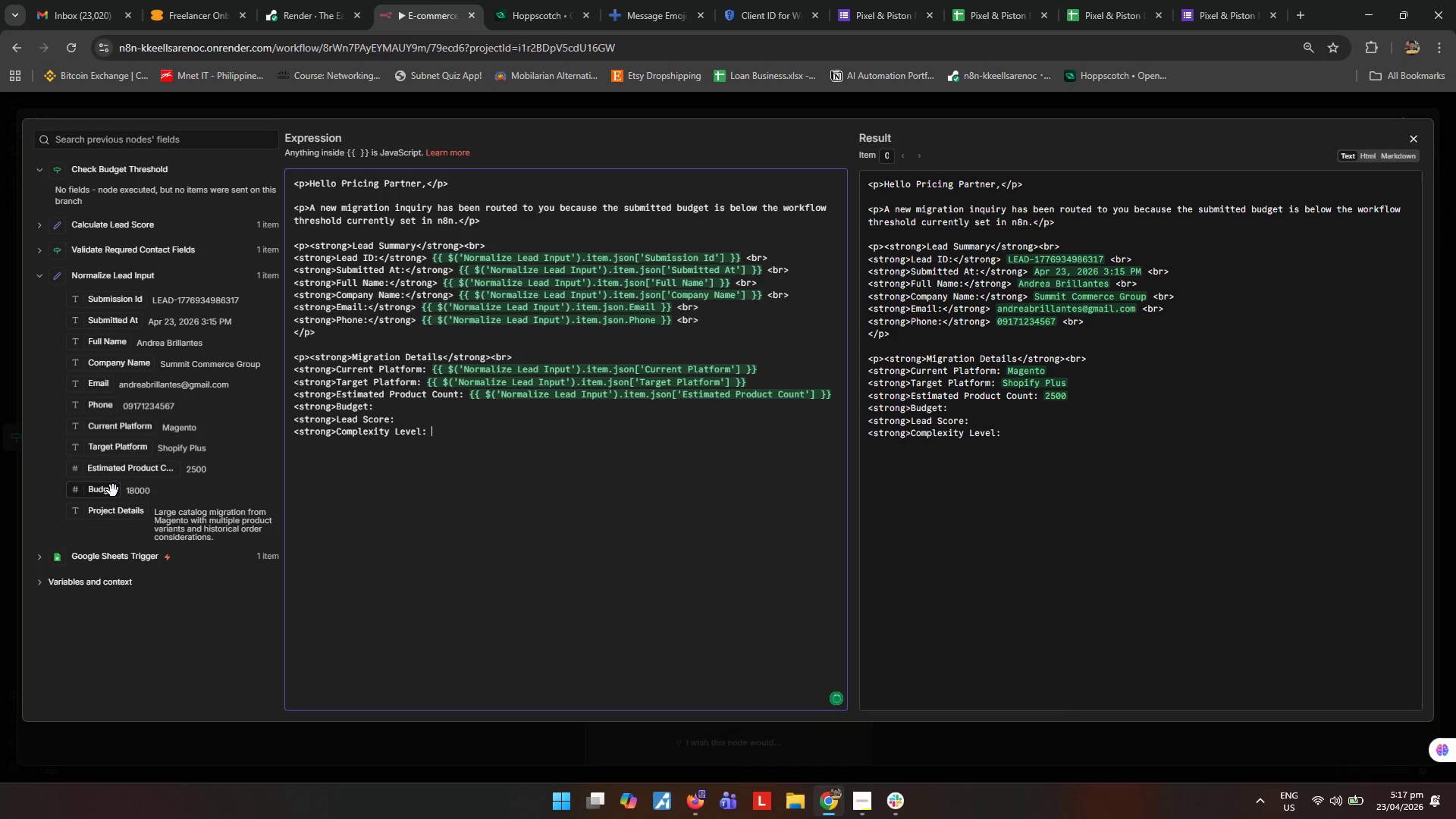 
left_click_drag(start_coordinate=[112, 491], to_coordinate=[457, 411])
 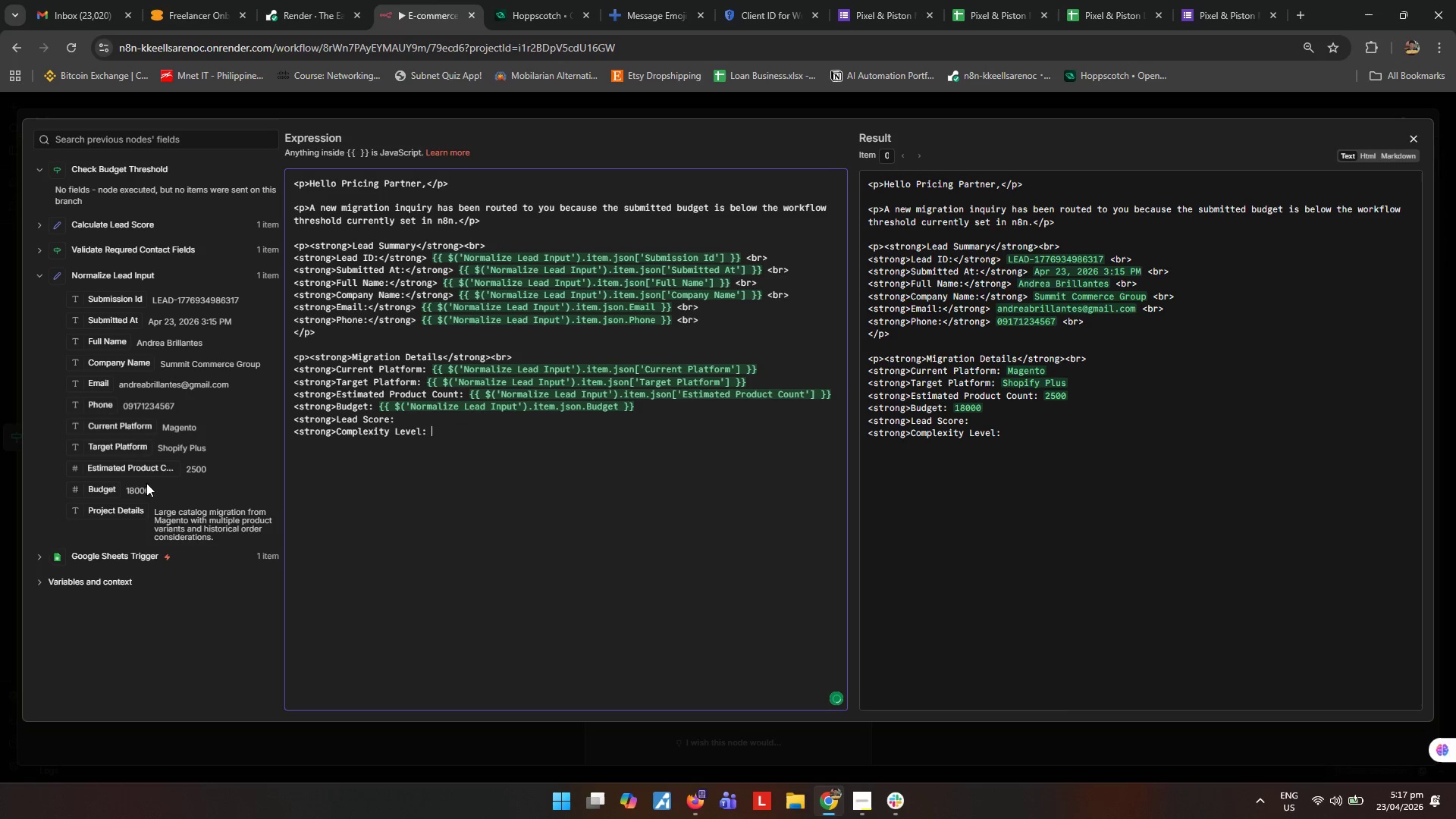 
scroll: coordinate [93, 348], scroll_direction: up, amount: 2.0
 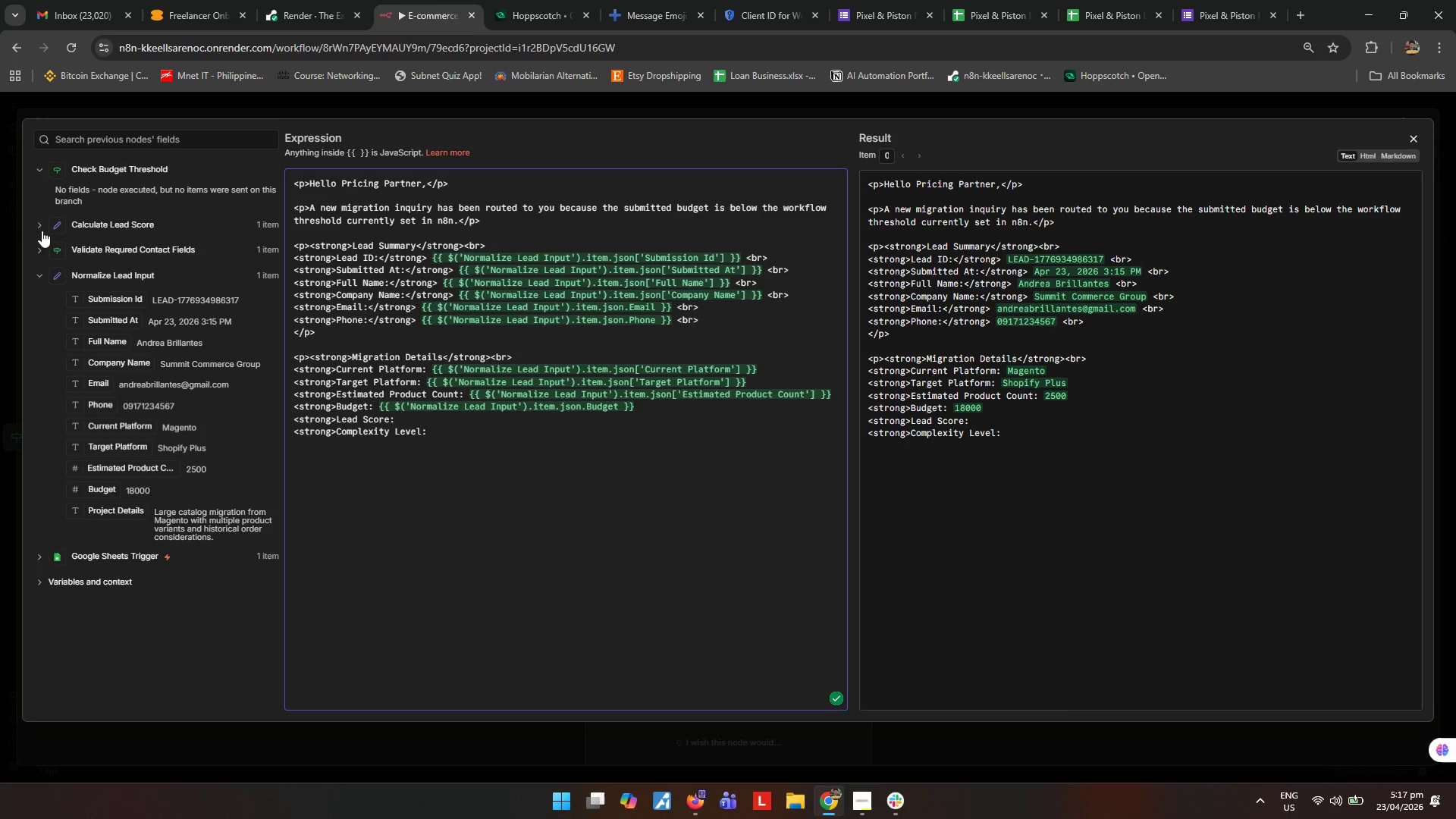 
left_click([34, 223])
 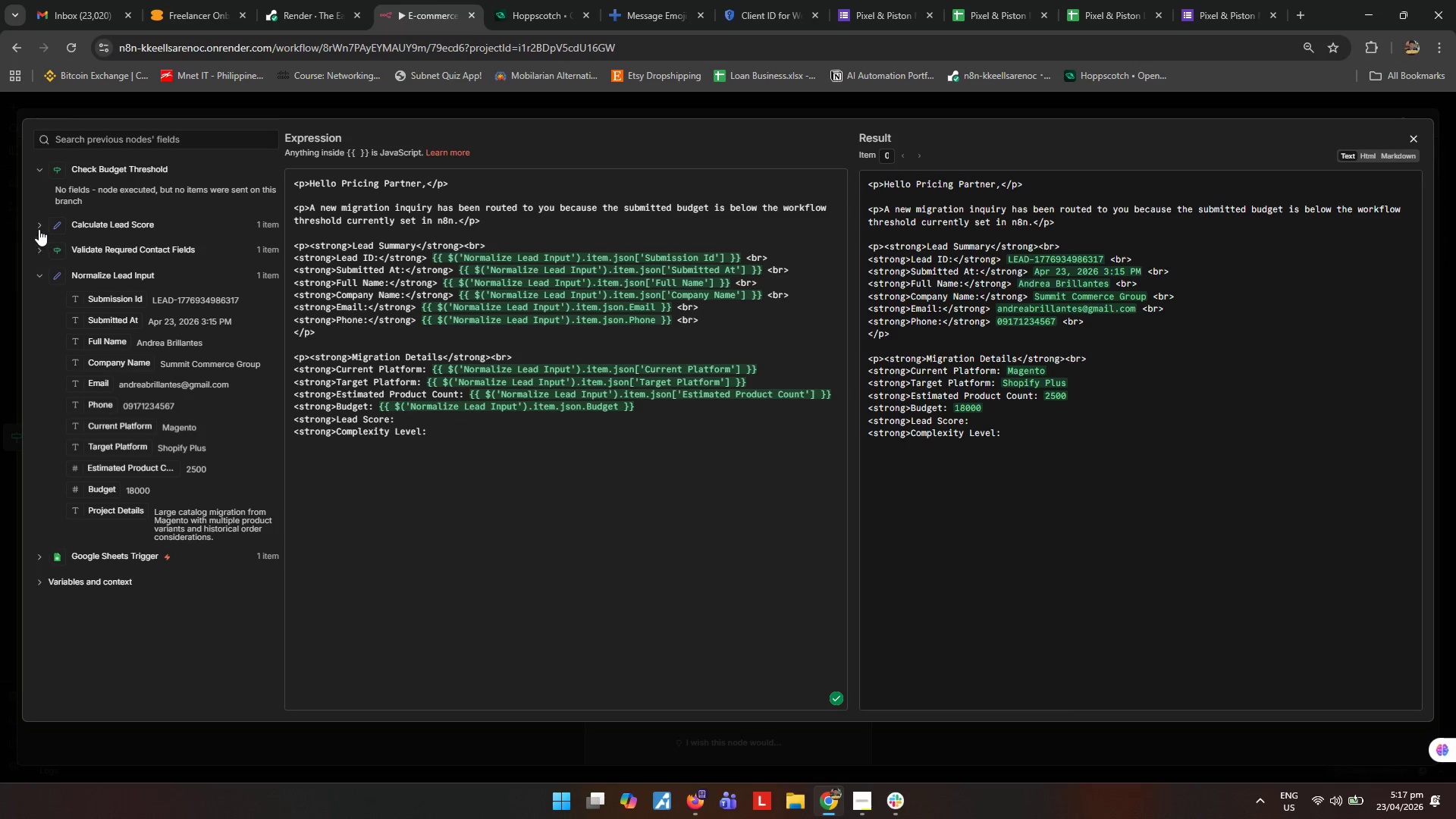 
left_click([39, 228])
 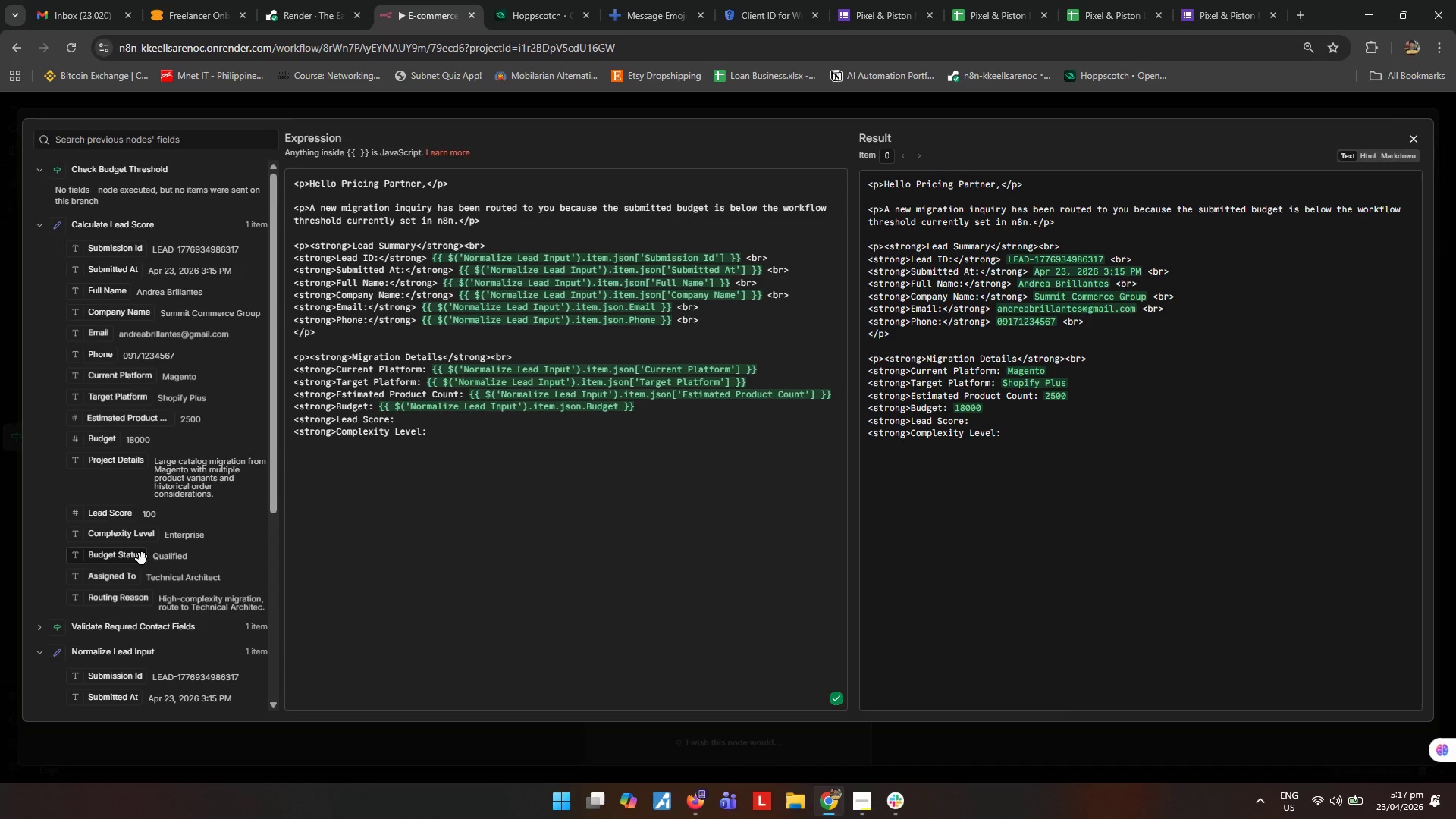 
left_click_drag(start_coordinate=[114, 516], to_coordinate=[499, 423])
 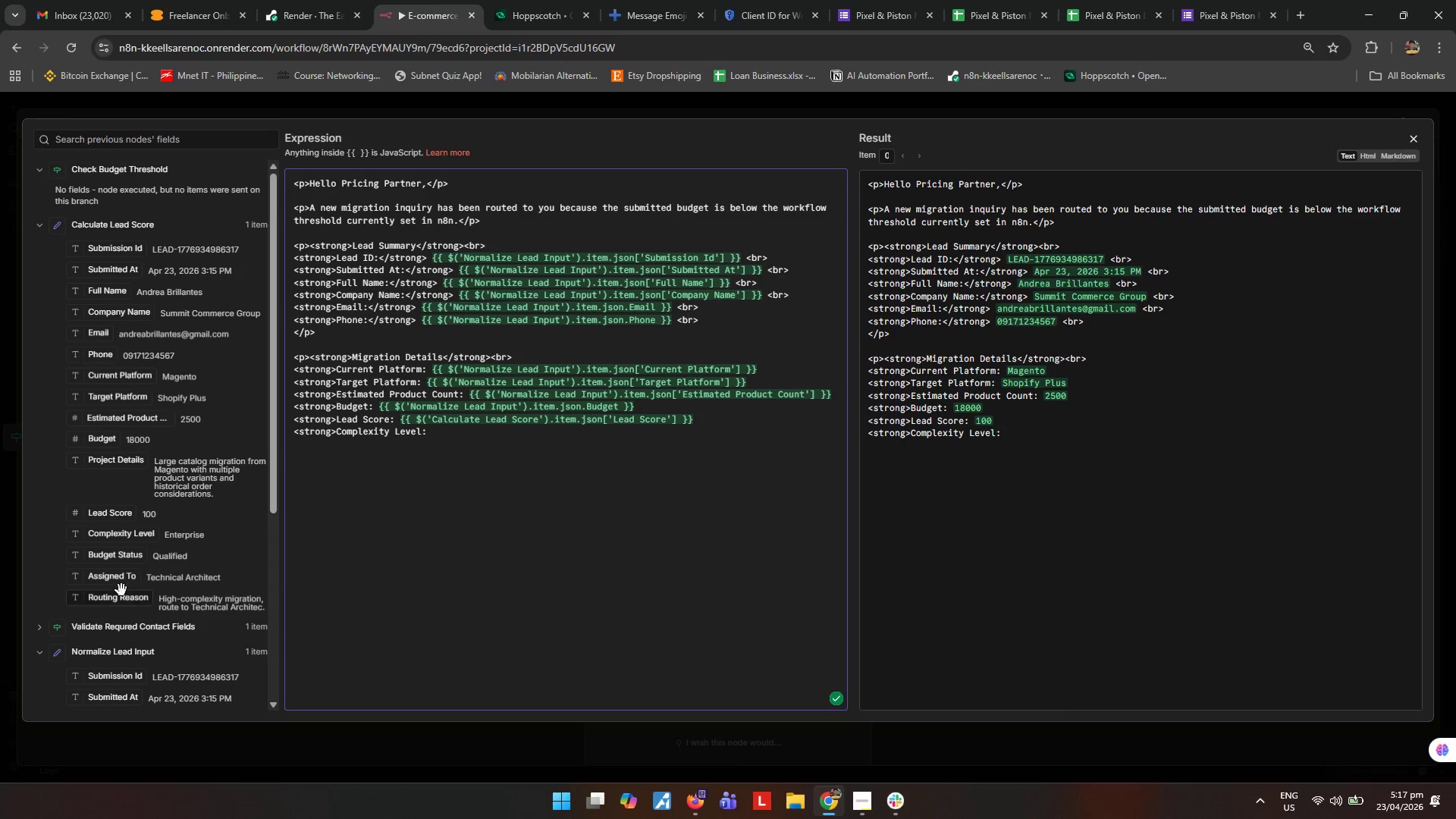 
left_click_drag(start_coordinate=[126, 538], to_coordinate=[523, 434])
 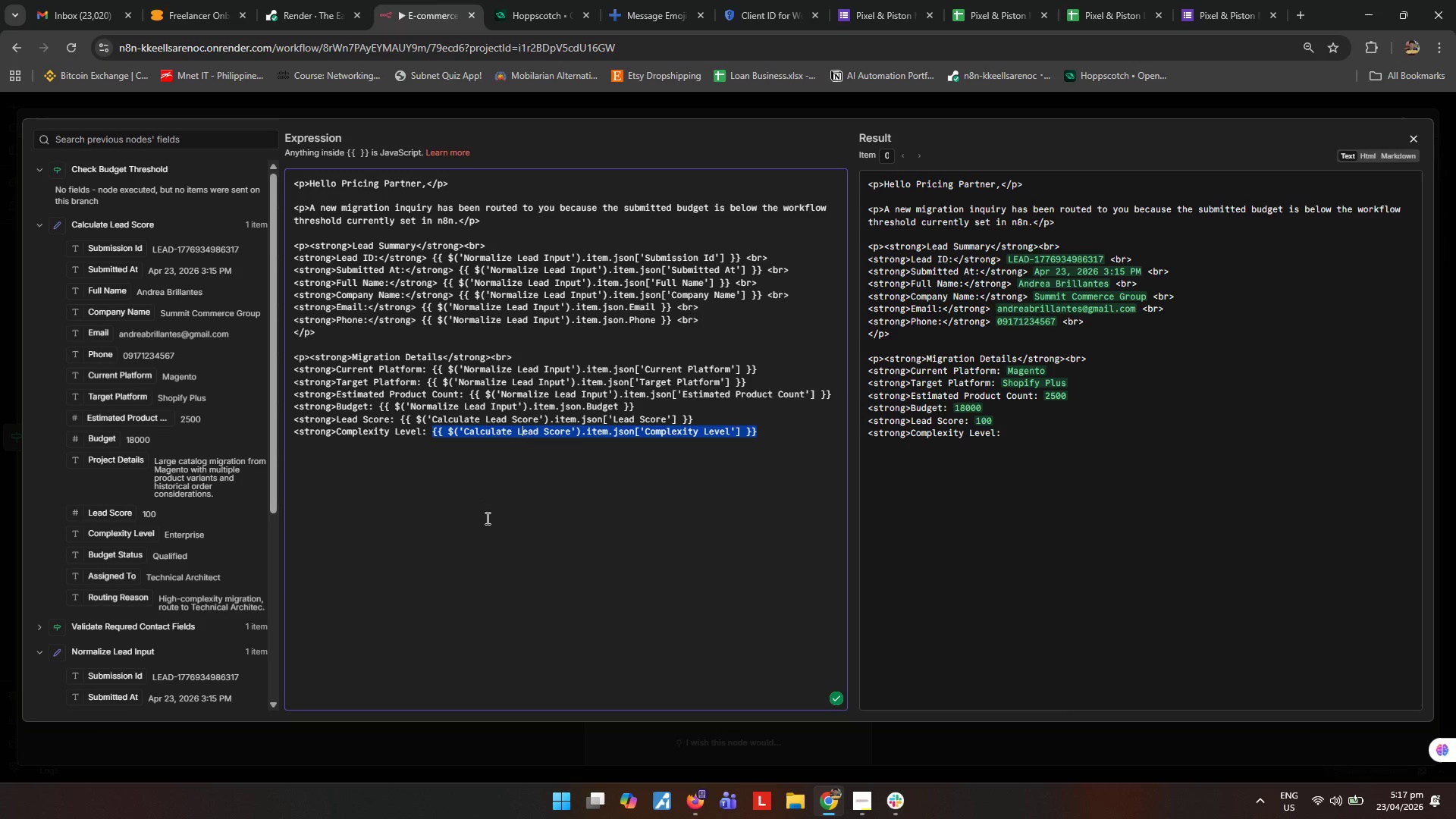 
left_click([486, 518])
 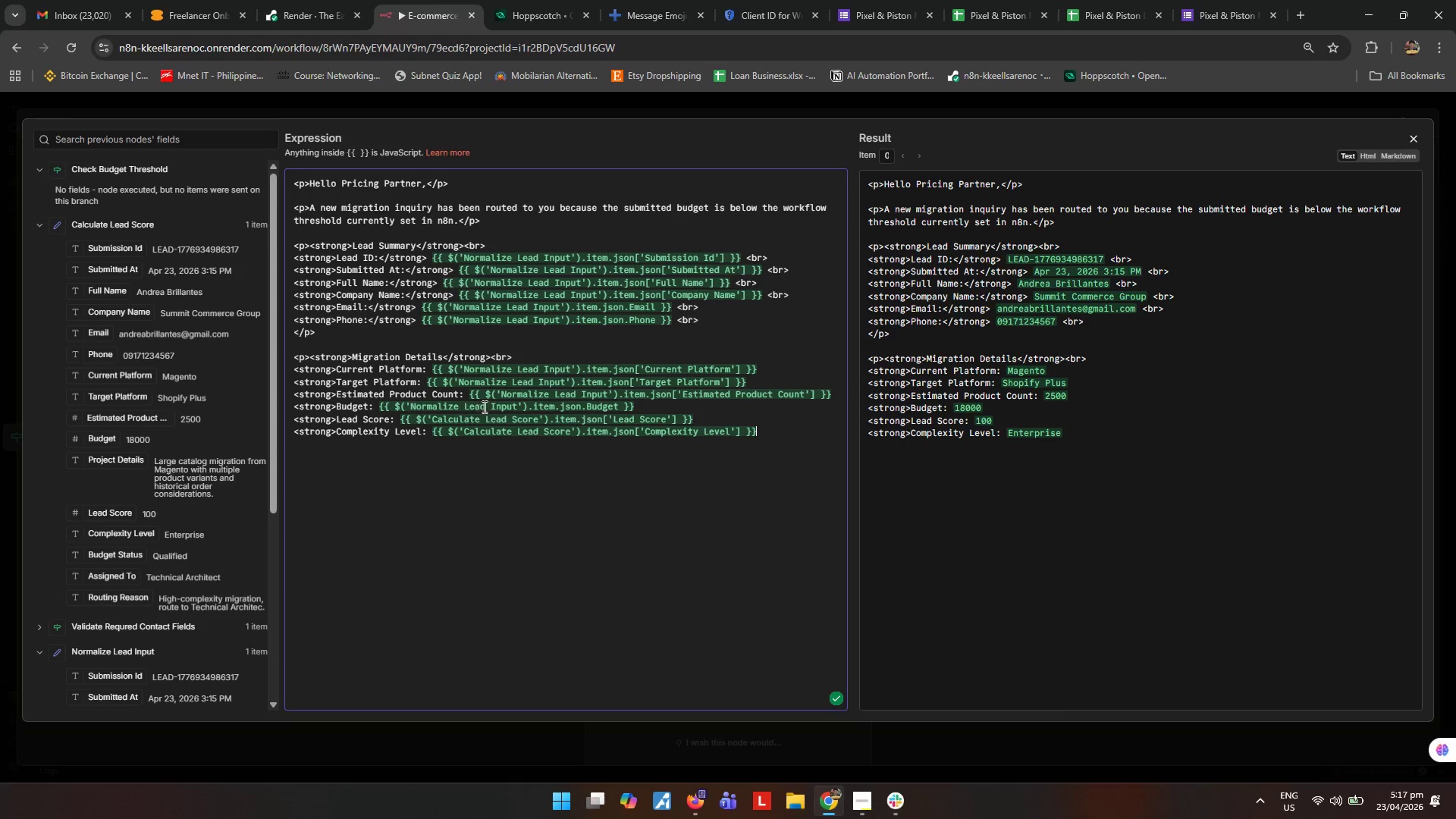 
left_click([570, 490])
 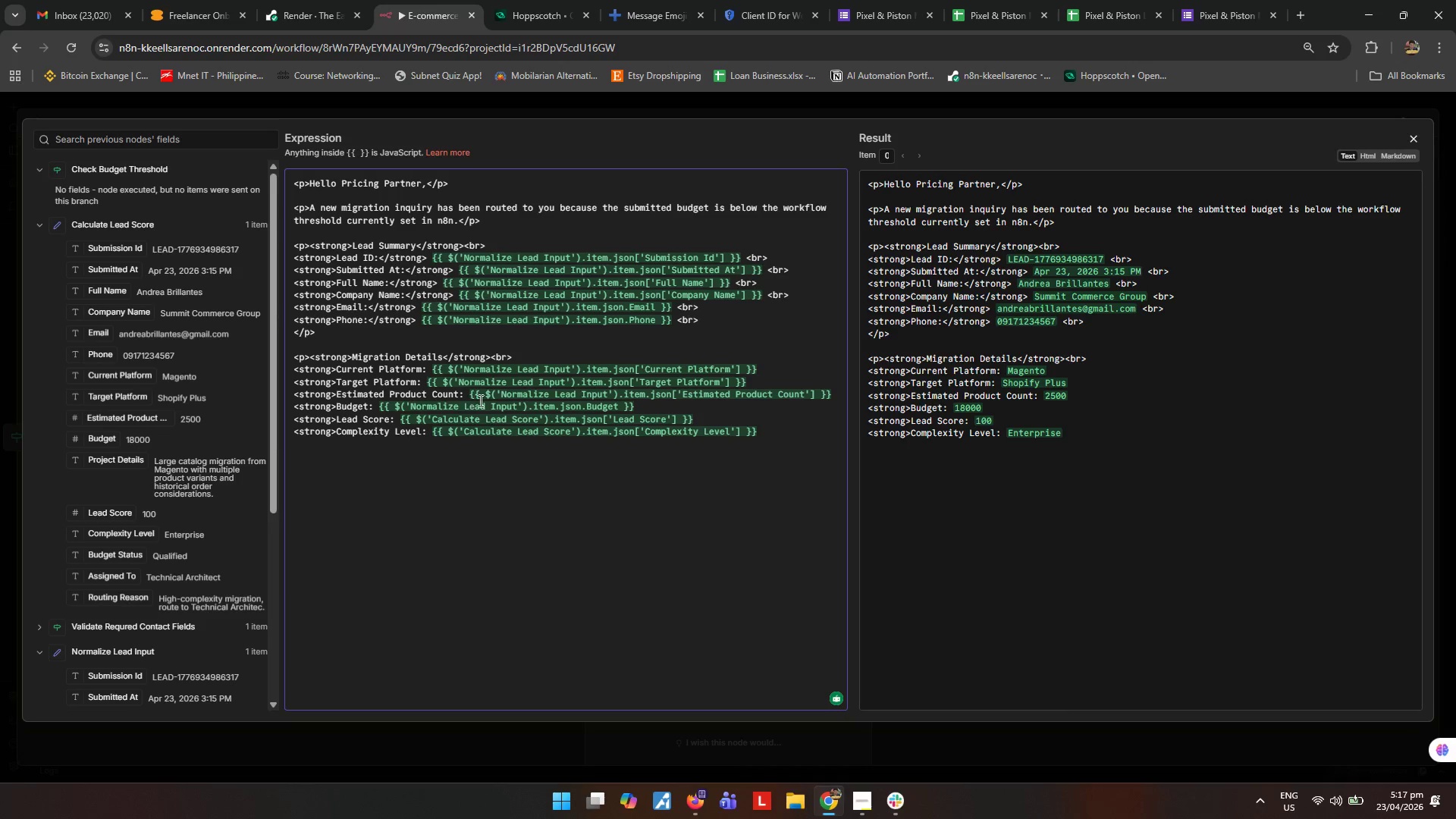 
left_click([617, 407])
 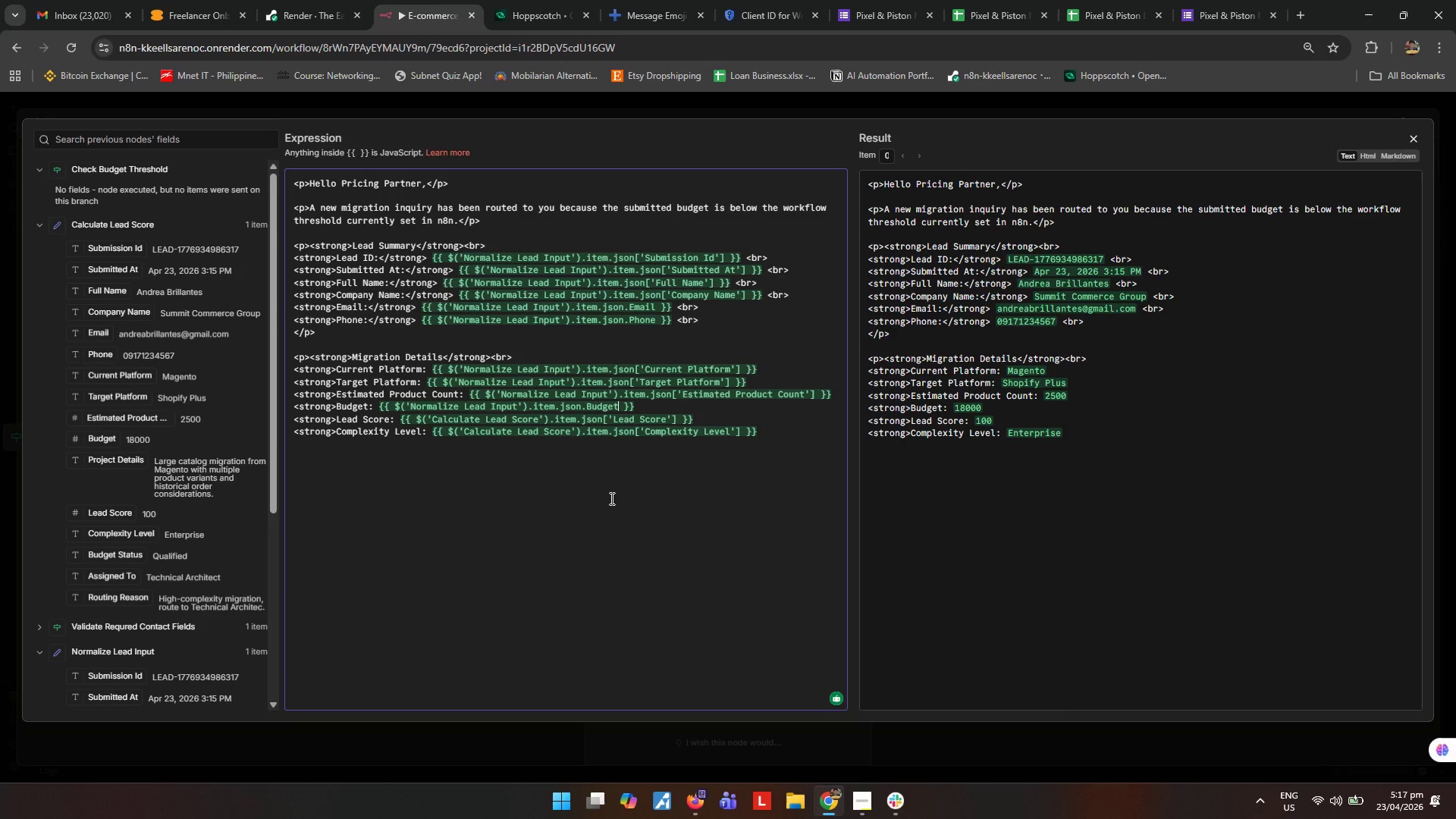 
type(.tolo)
key(Backspace)
key(Backspace)
key(Backspace)
key(Backspace)
 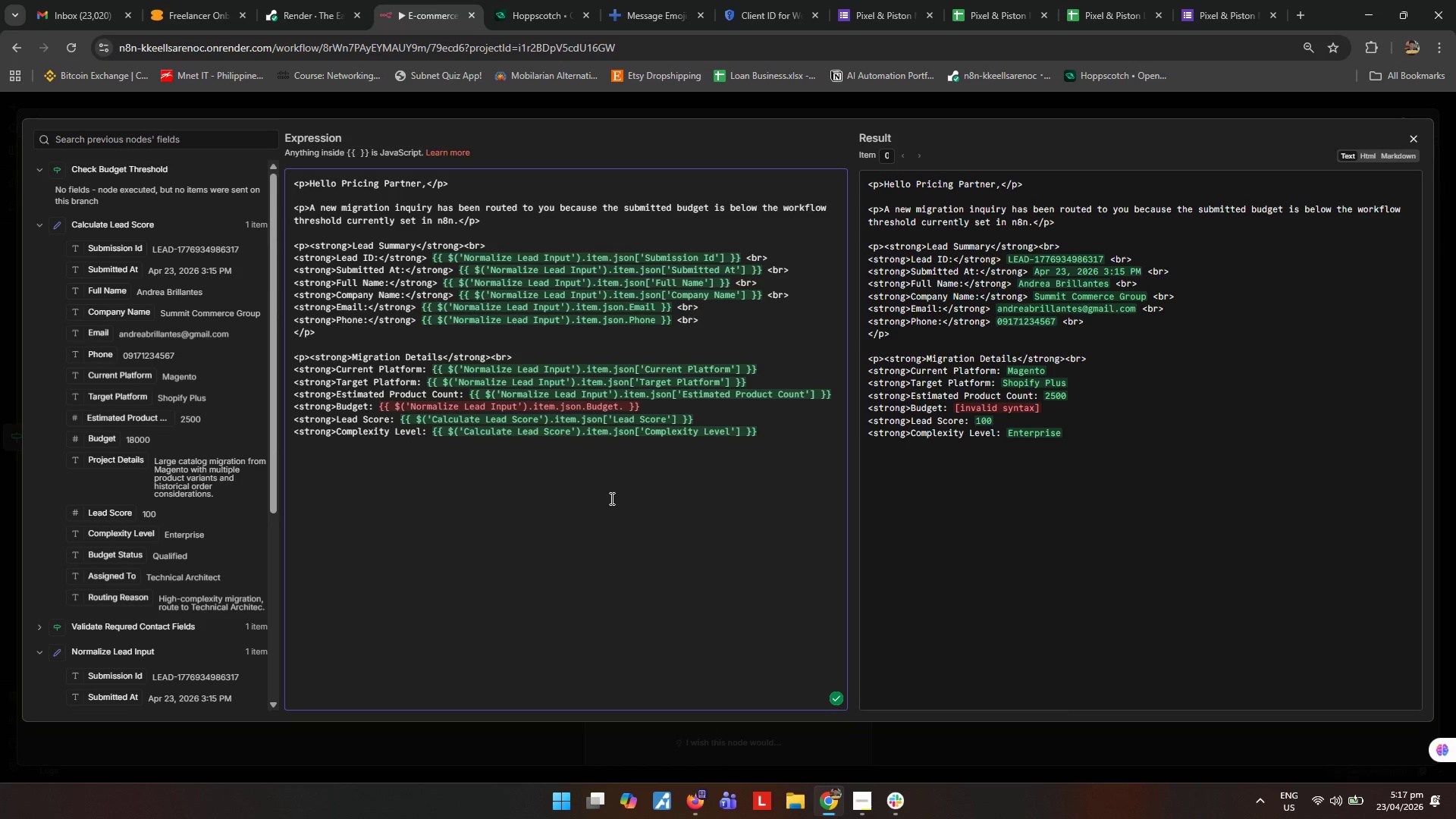 
key(Backspace)
 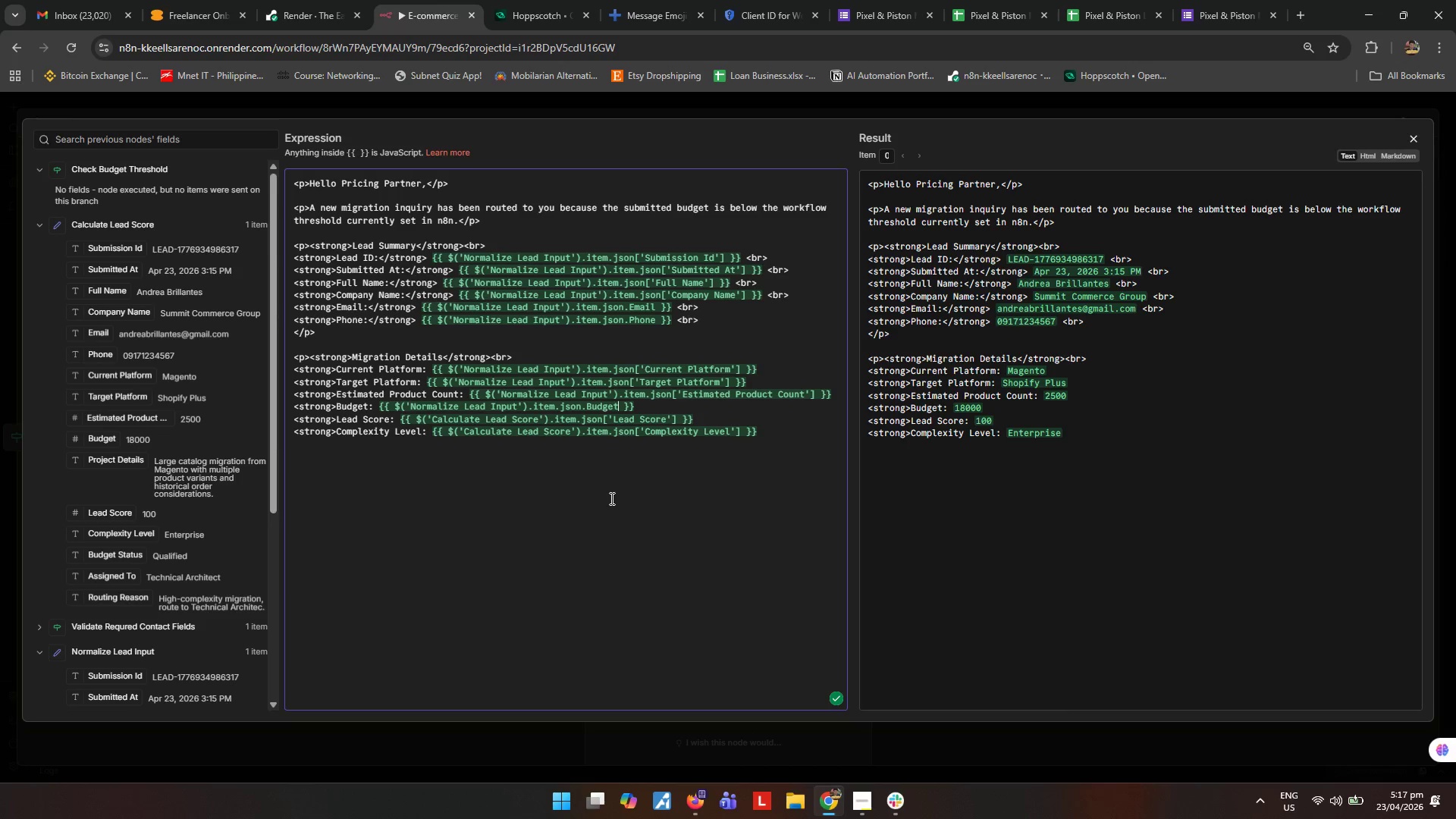 
type(.tol)
key(Backspace)
type(Loca)
key(Backspace)
key(Backspace)
key(Backspace)
key(Backspace)
key(Backspace)
key(Backspace)
key(Backspace)
 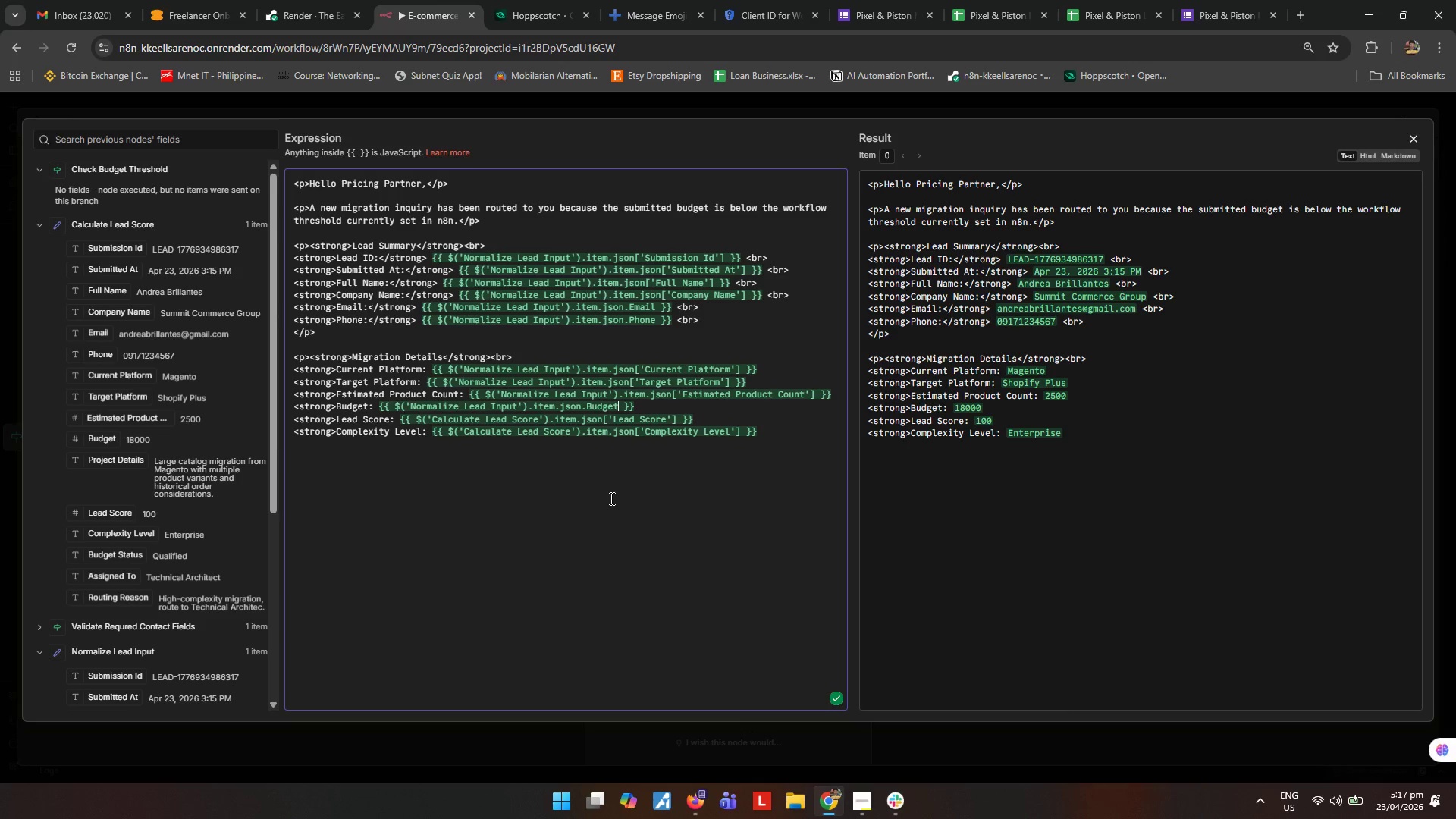 
wait(5.06)
 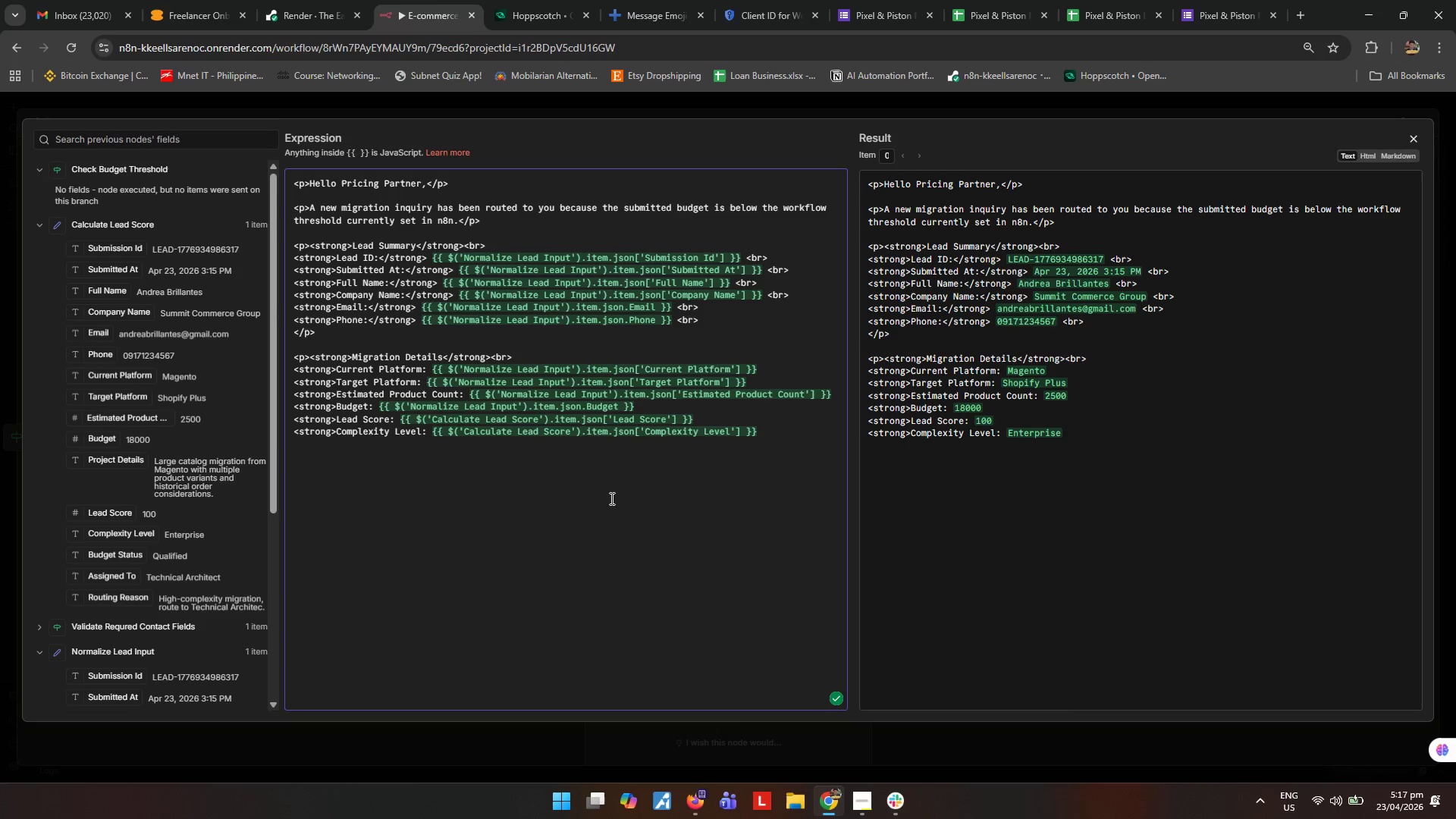 
key(Shift+0)
 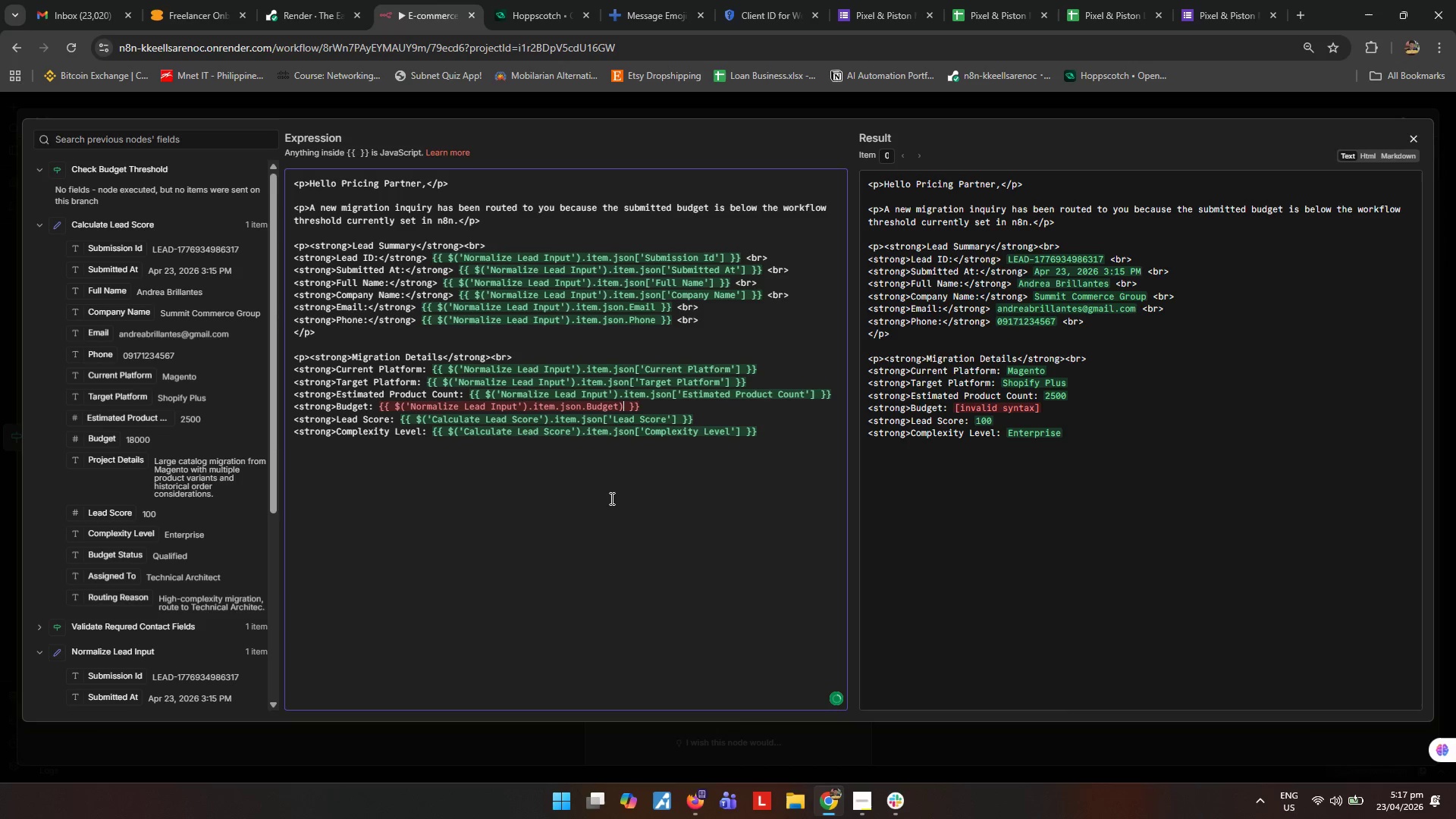 
hold_key(key=ArrowLeft, duration=1.5)
 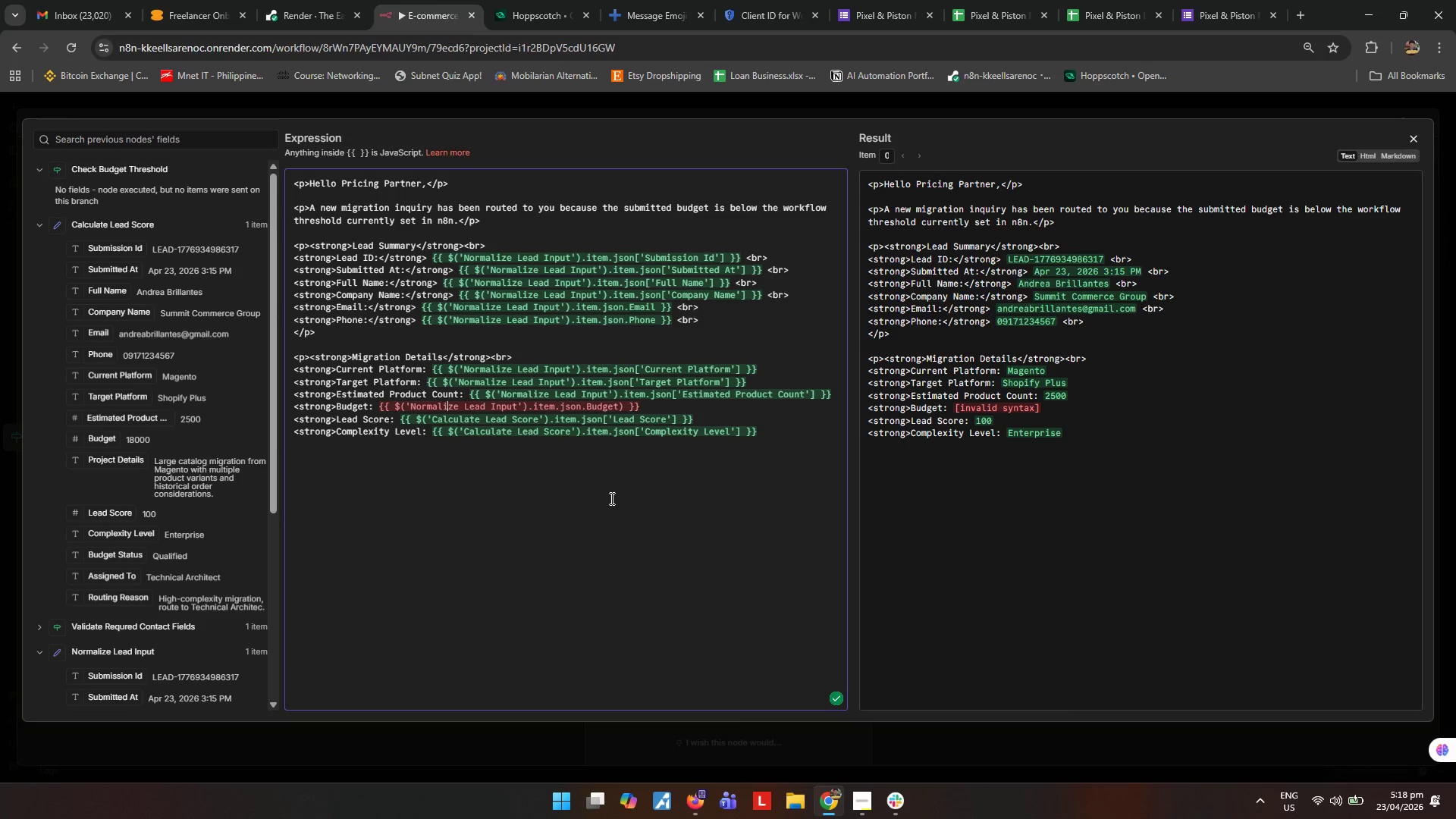 
key(ArrowLeft)
 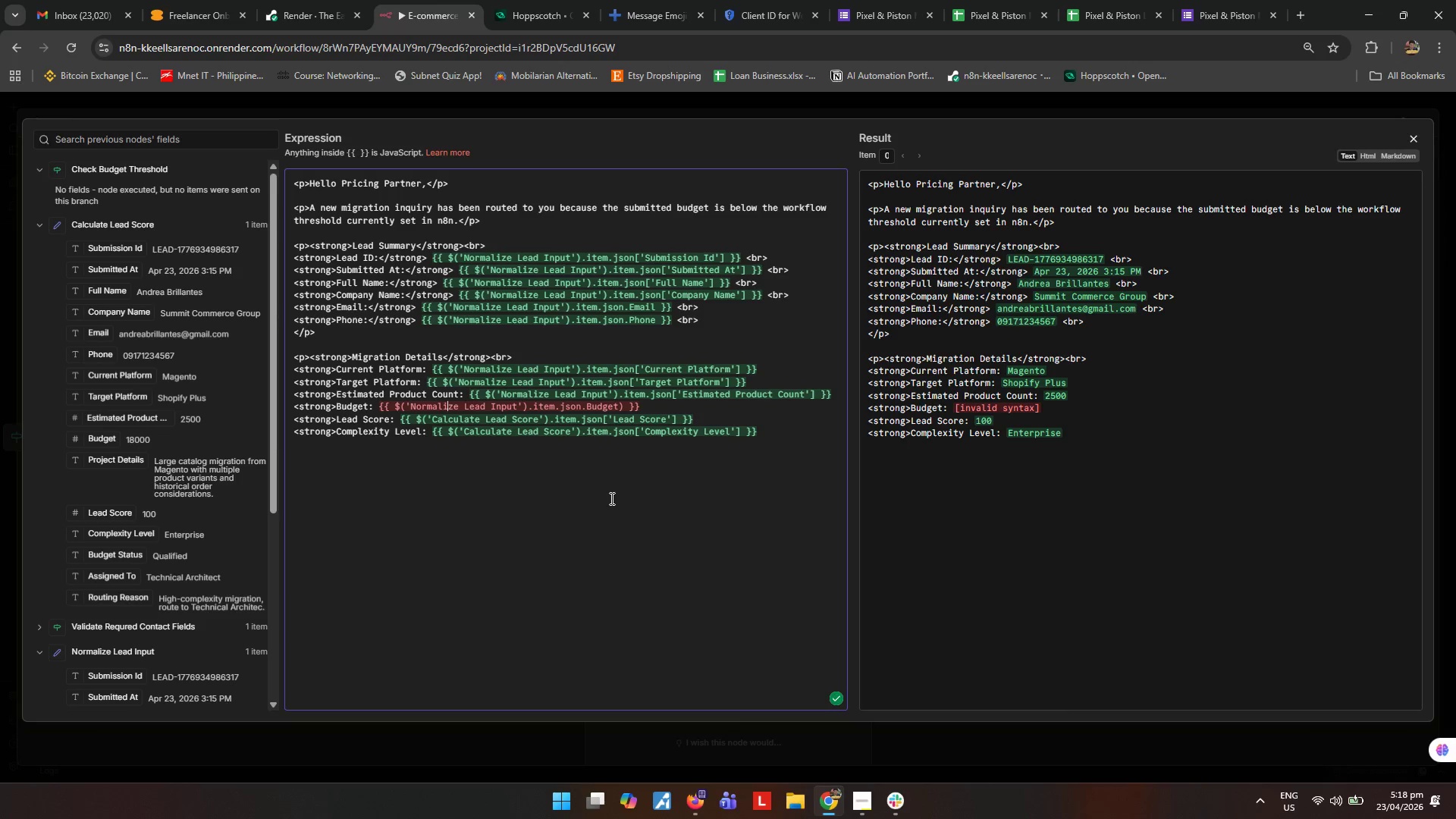 
key(ArrowLeft)
 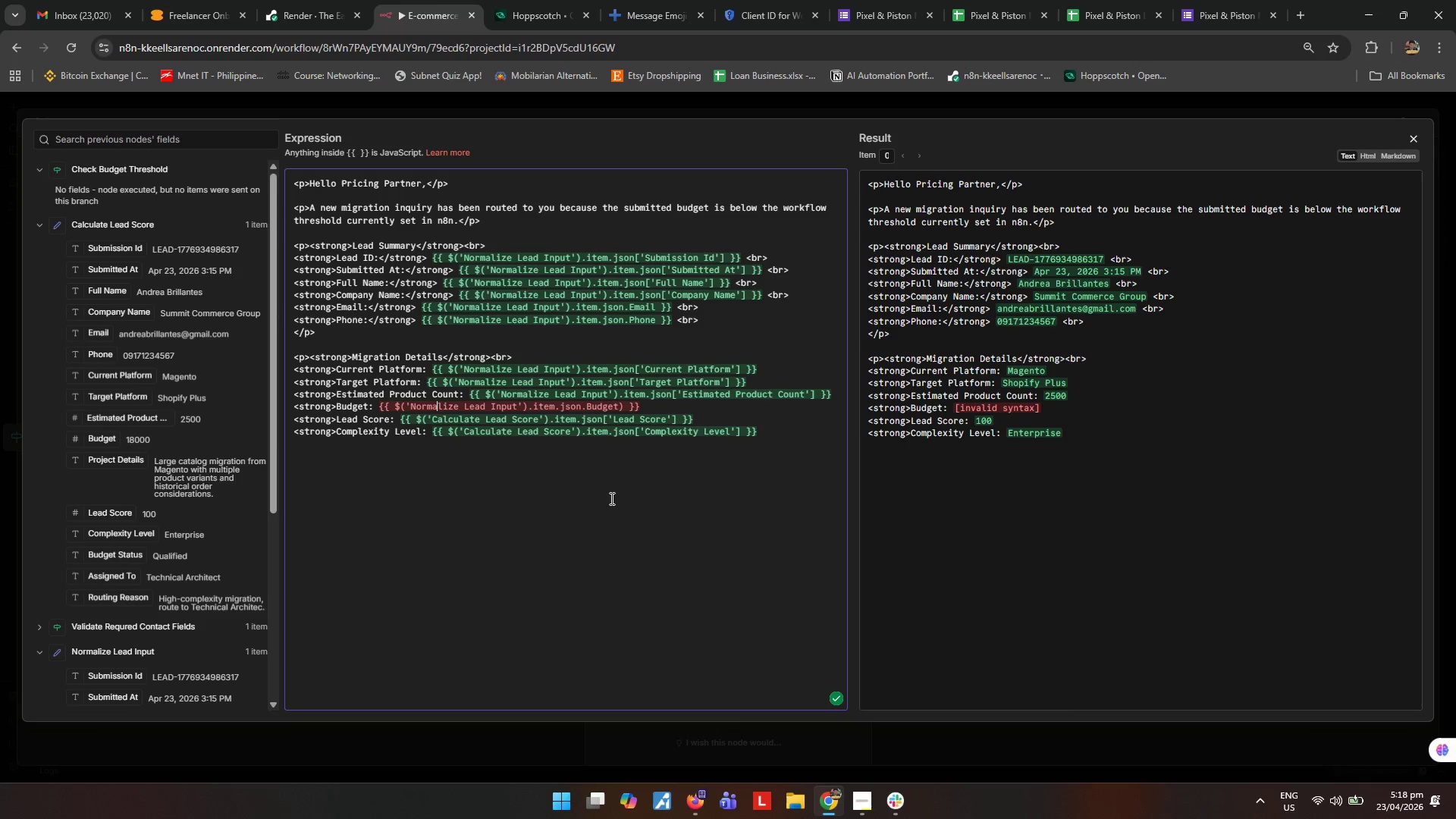 
key(ArrowLeft)
 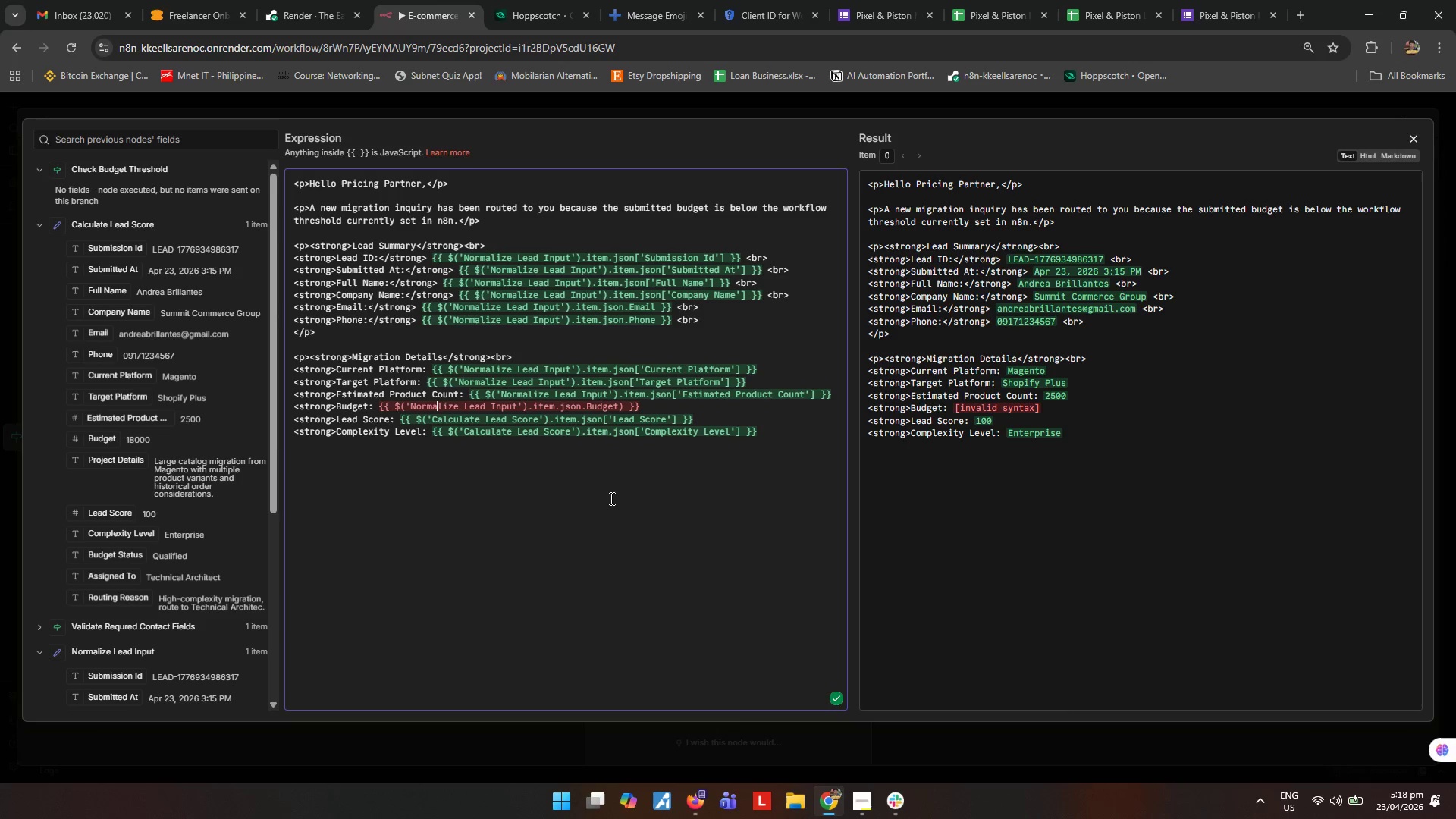 
key(ArrowLeft)
 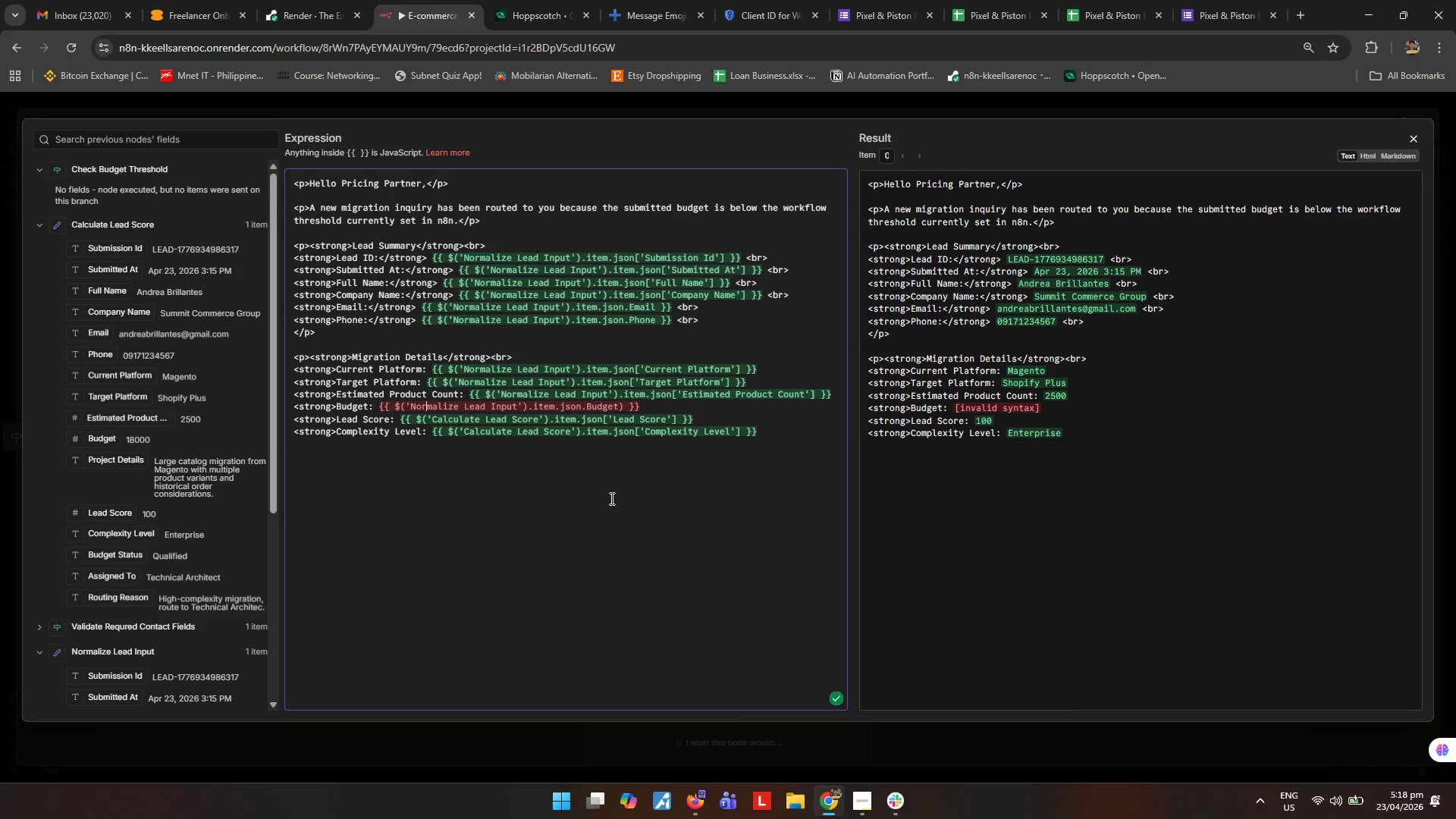 
key(ArrowLeft)
 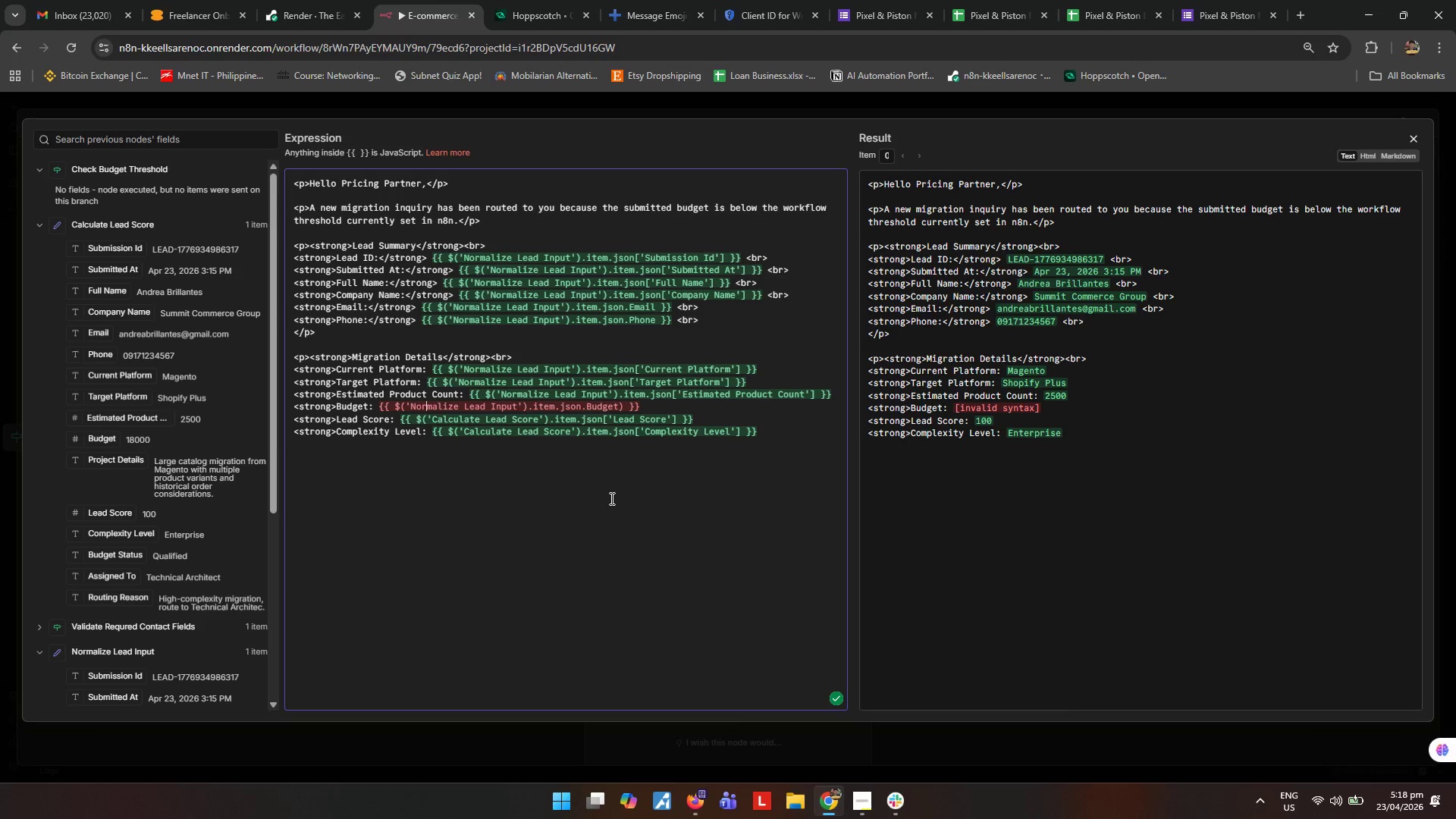 
key(ArrowLeft)
 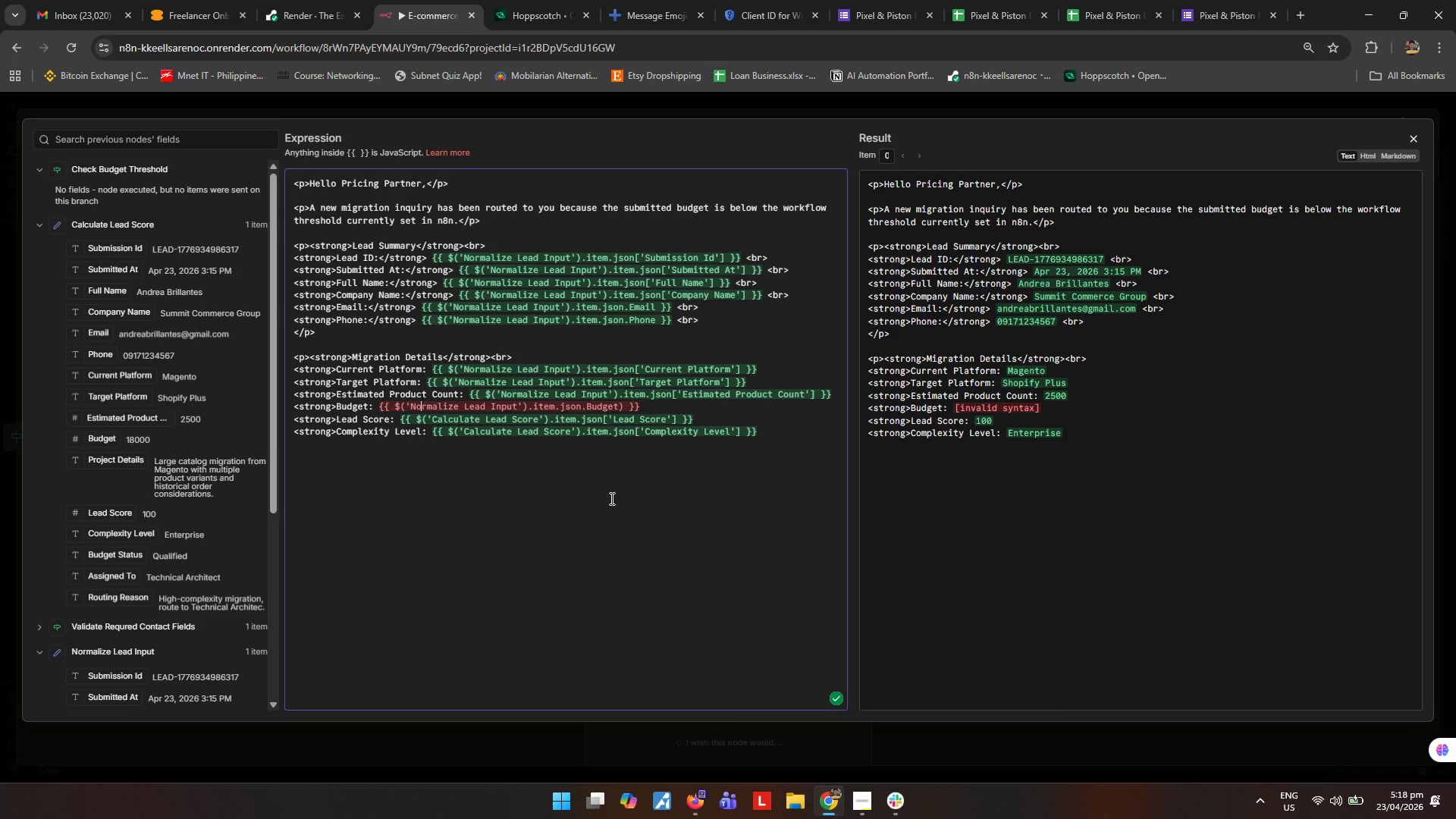 
key(ArrowLeft)
 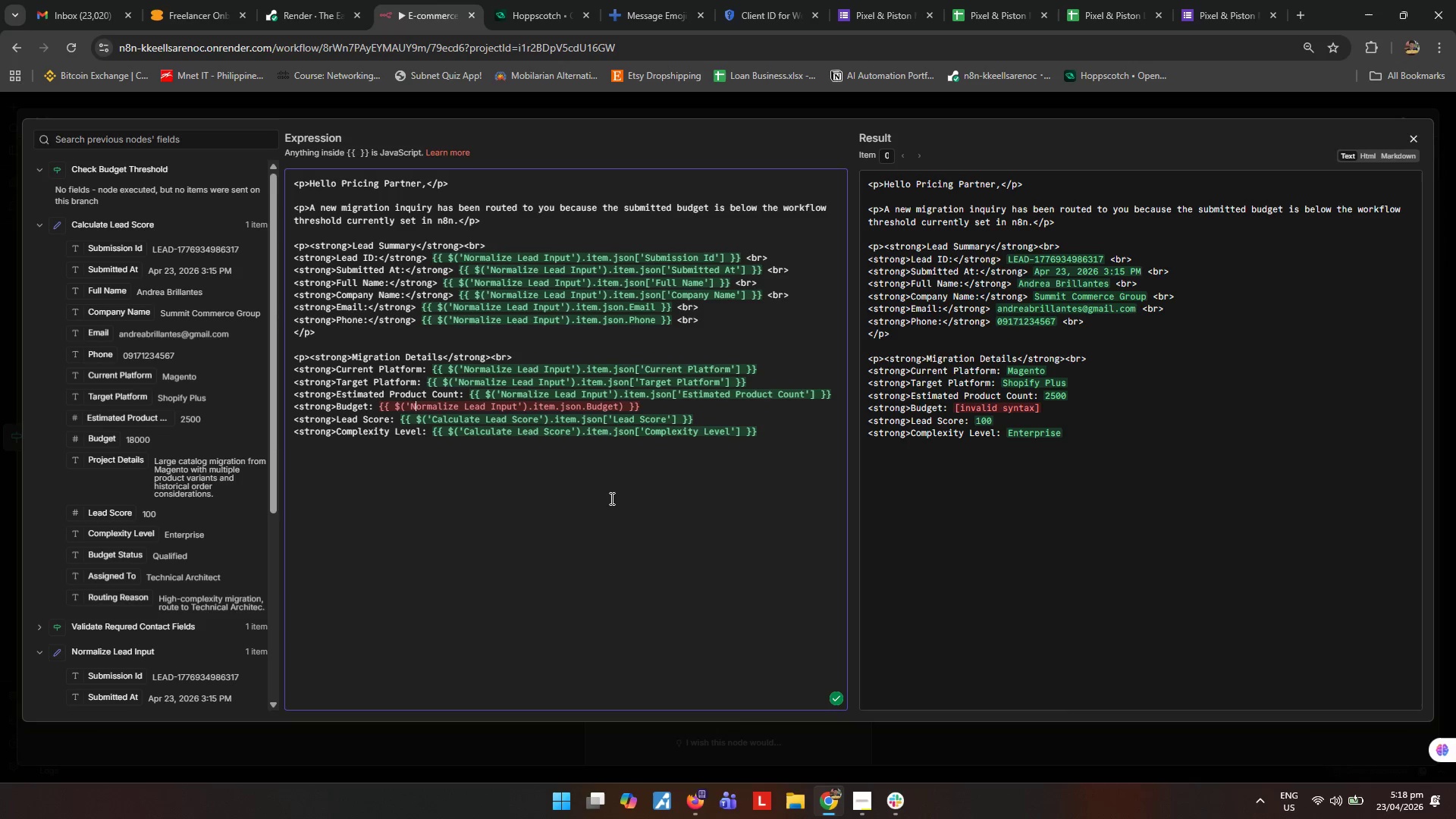 
key(ArrowLeft)
 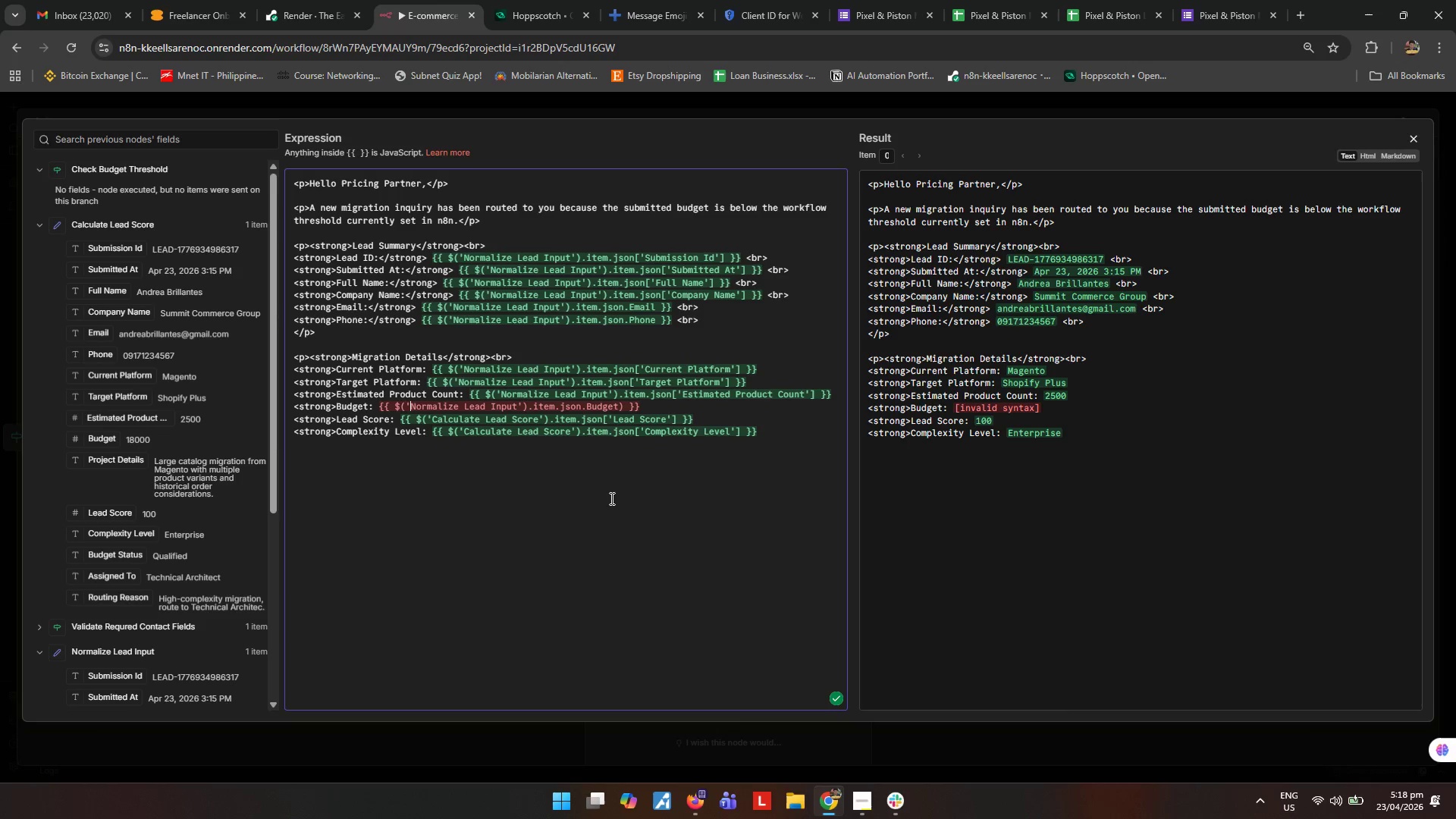 
key(ArrowLeft)
 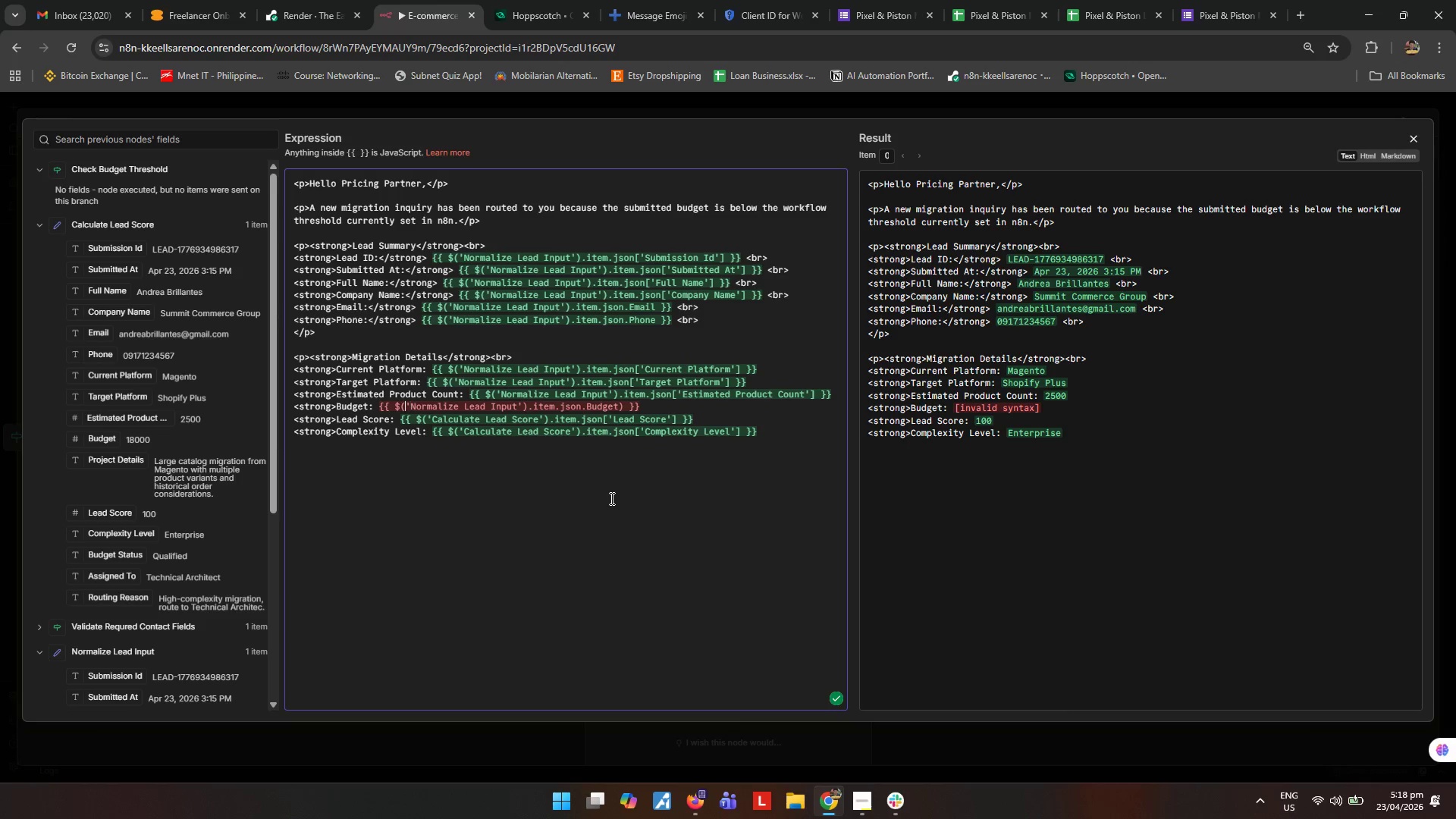 
key(ArrowLeft)
 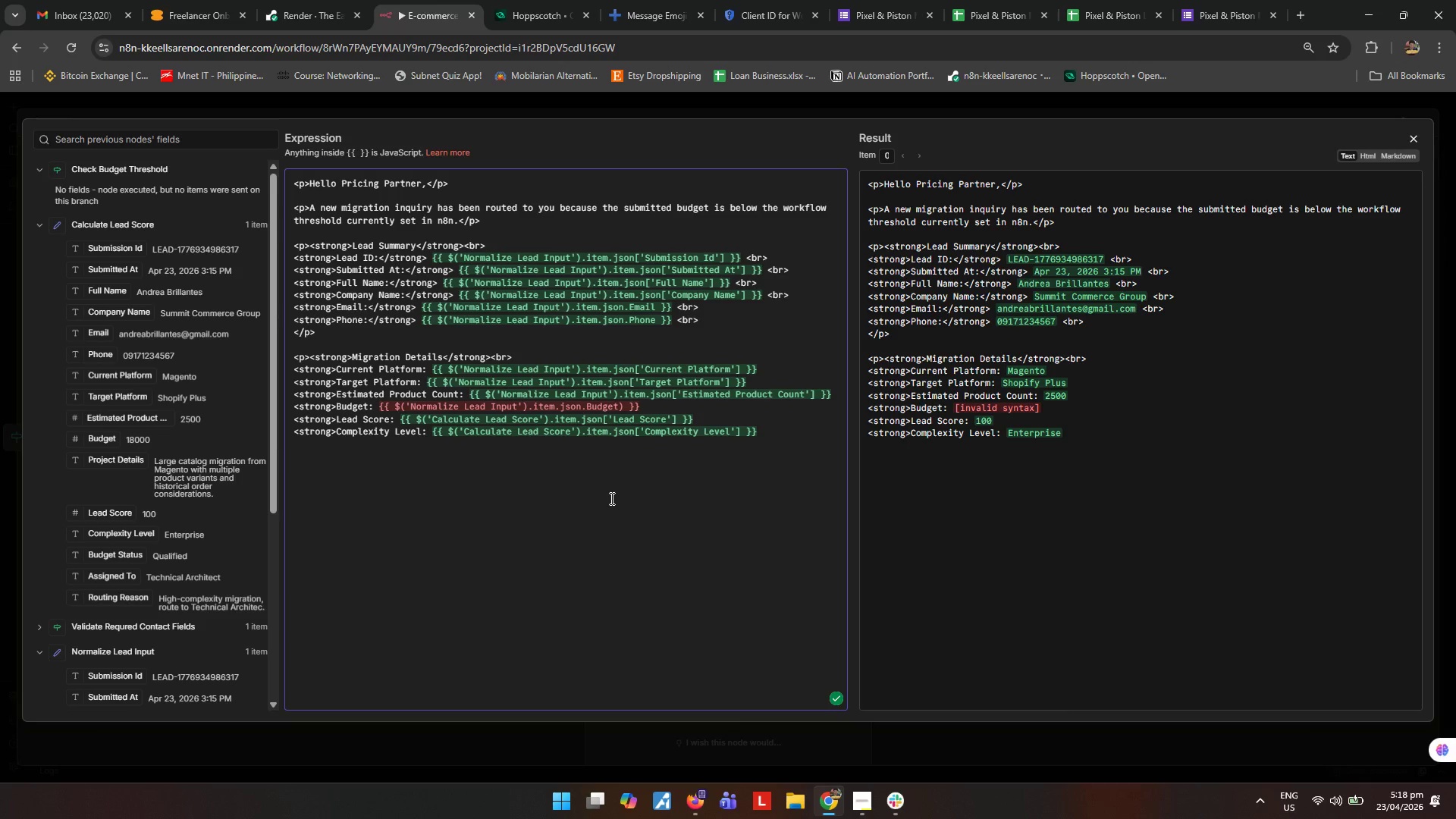 
key(Shift+9)
 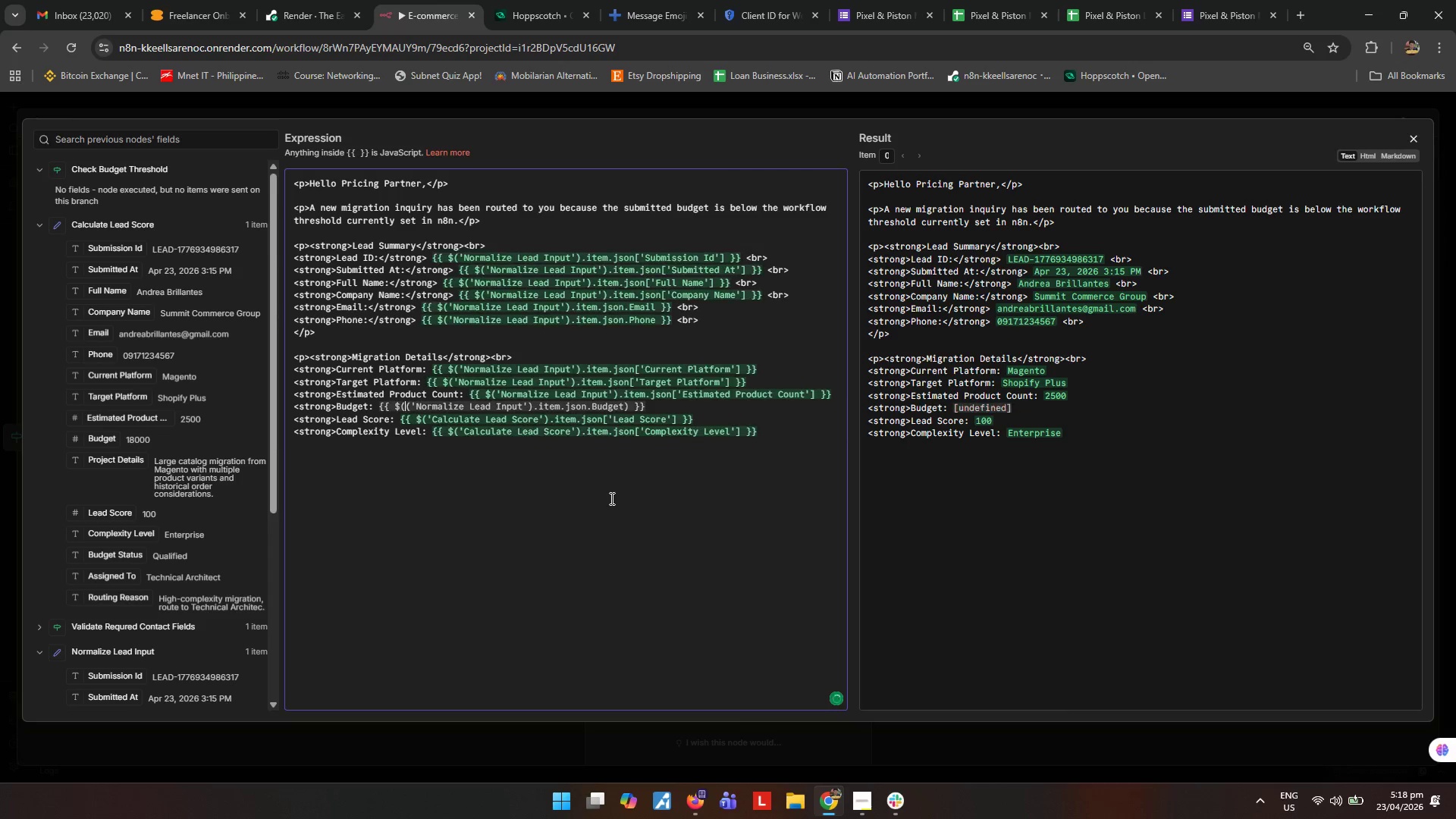 
hold_key(key=ArrowRight, duration=1.5)
 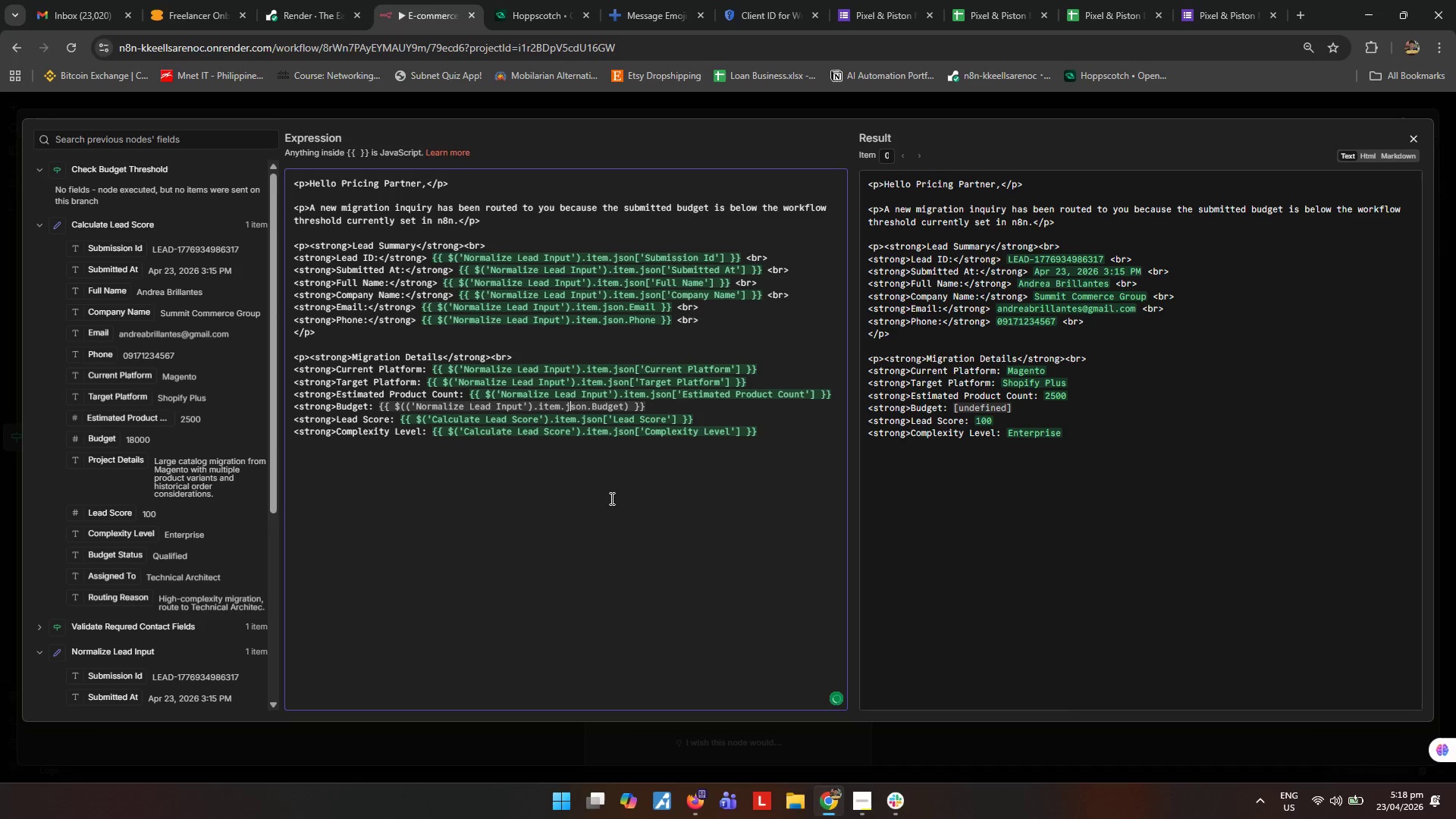 
key(ArrowRight)
 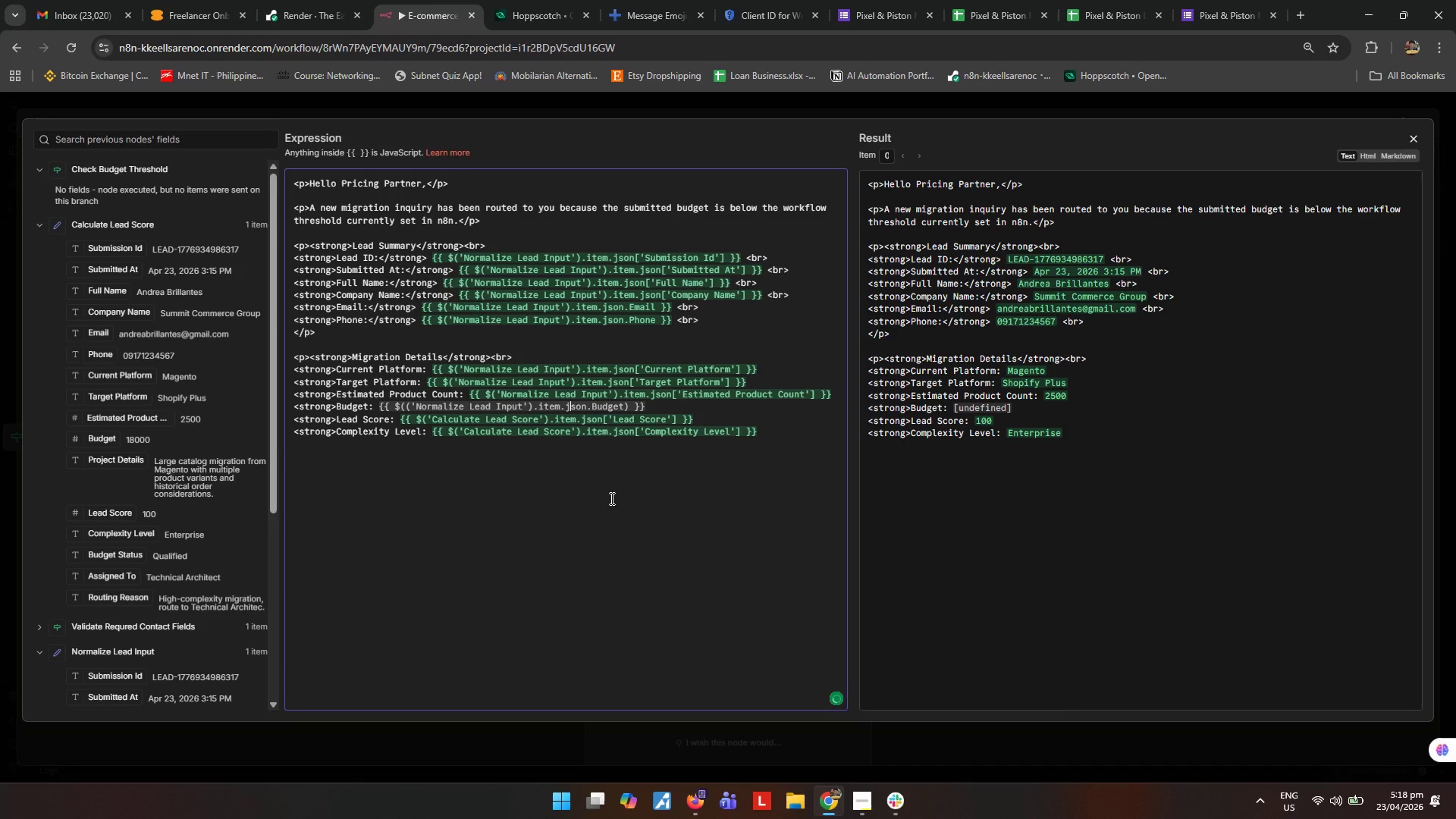 
key(ArrowRight)
 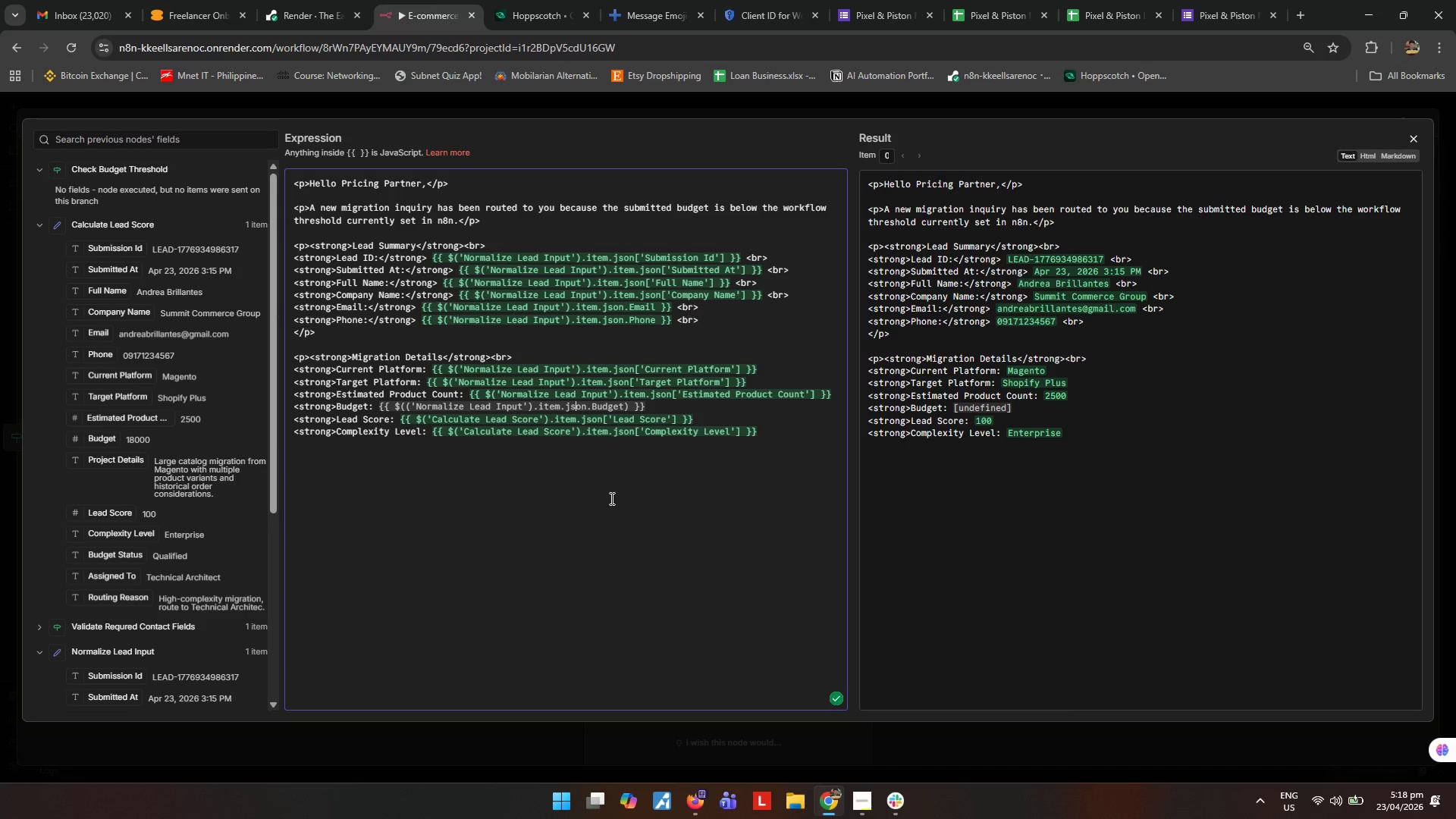 
key(ArrowRight)
 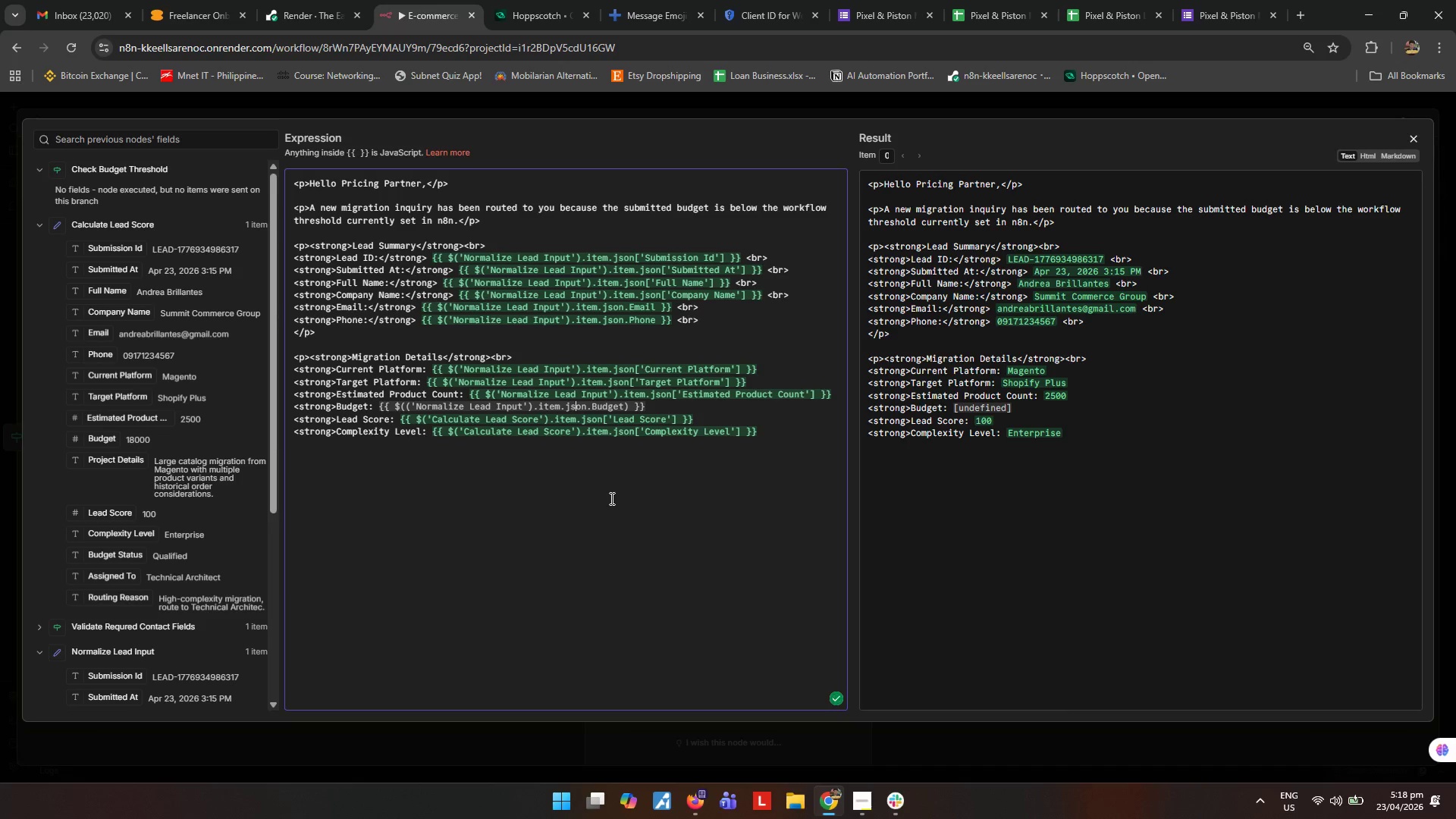 
key(ArrowRight)
 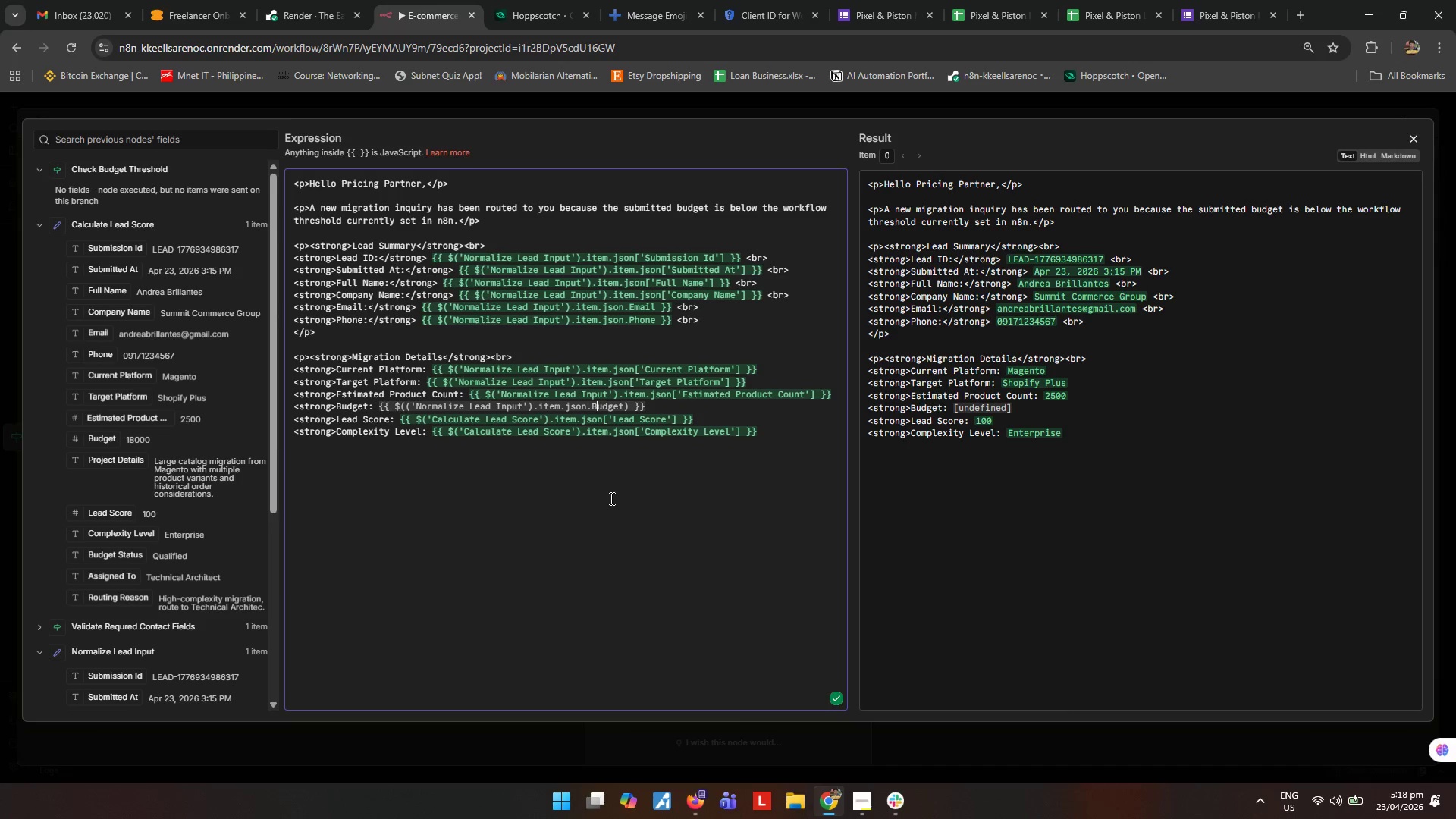 
key(ArrowRight)
 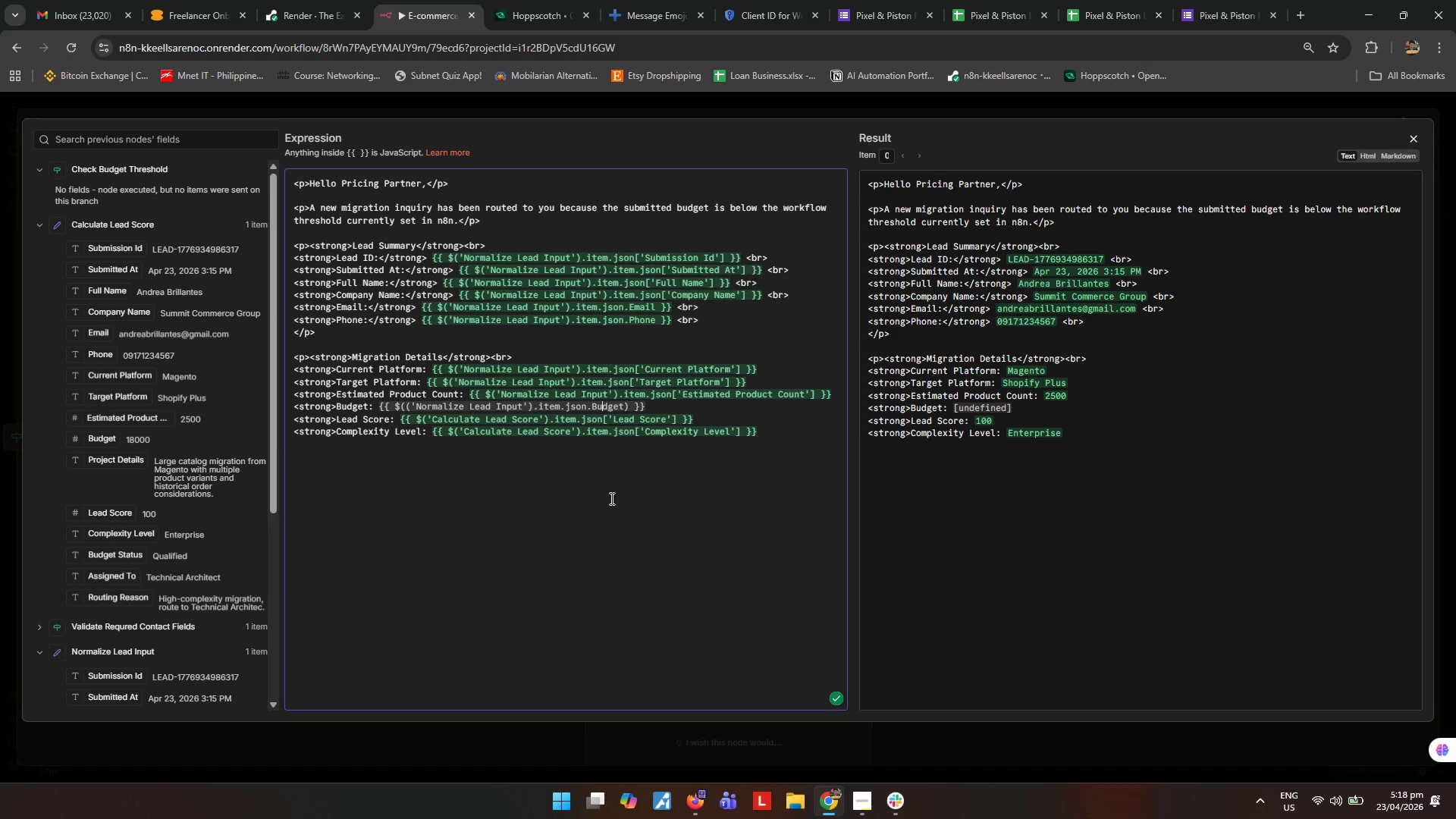 
key(ArrowRight)
 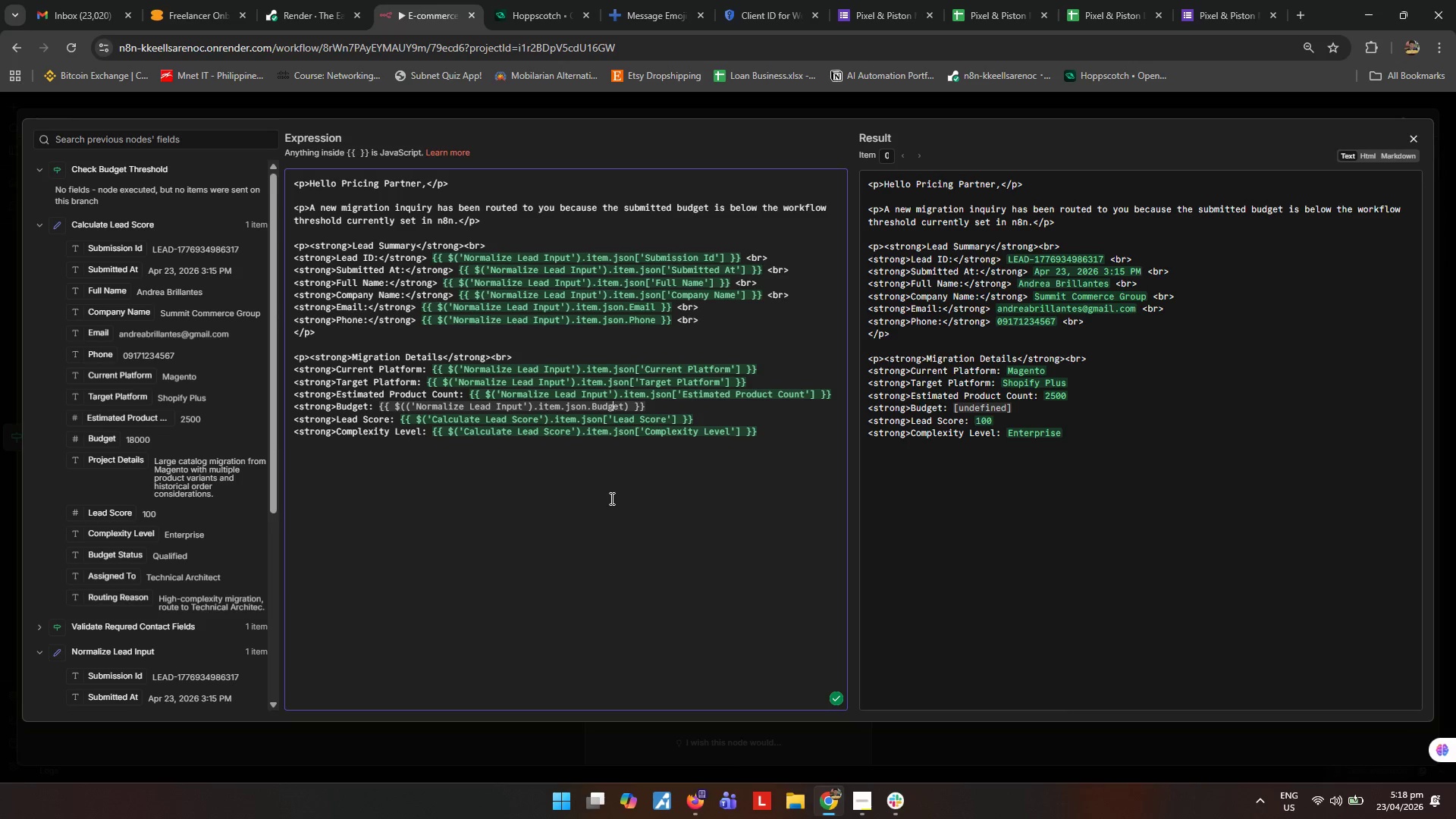 
key(ArrowRight)
 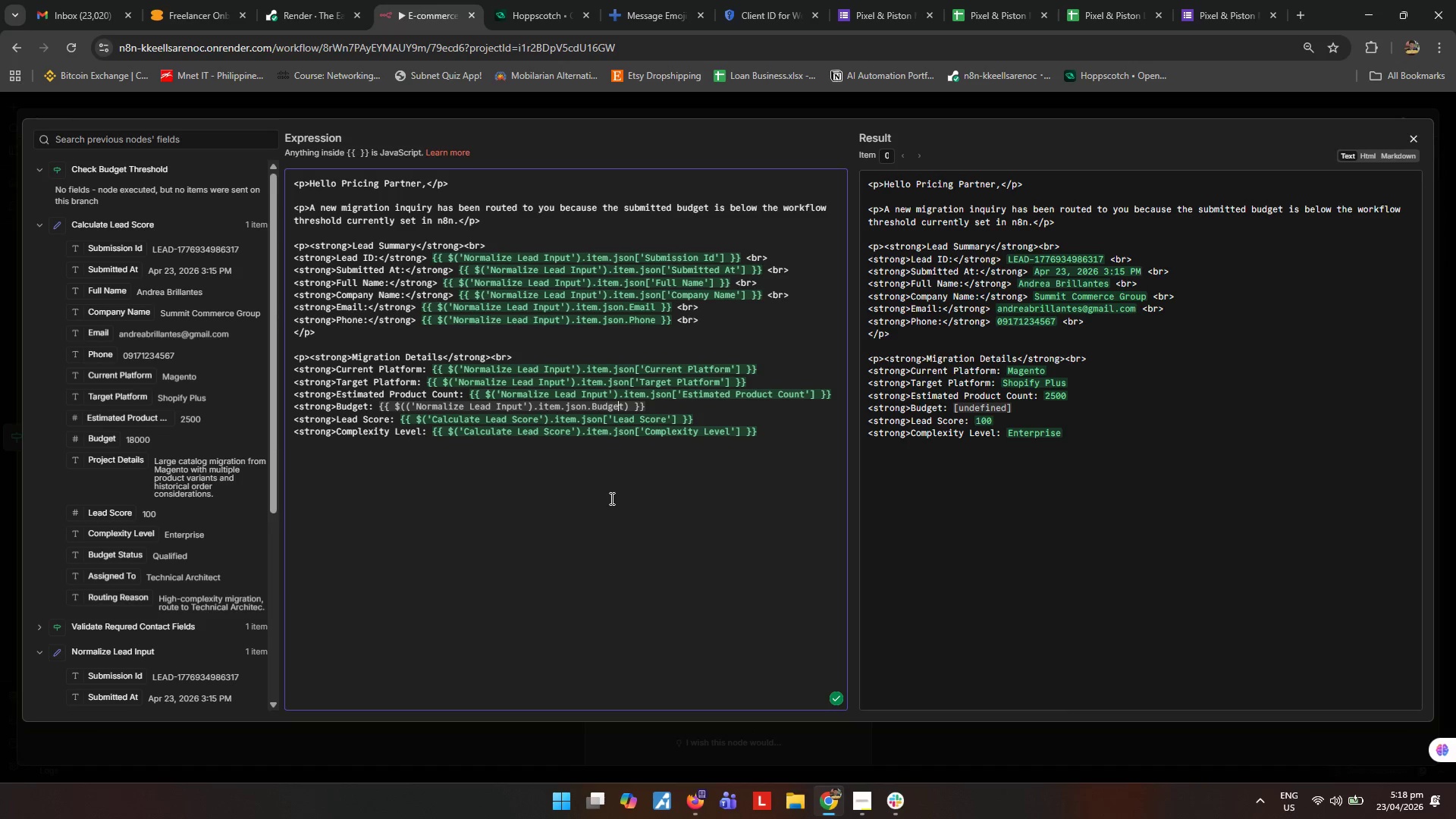 
key(ArrowRight)
 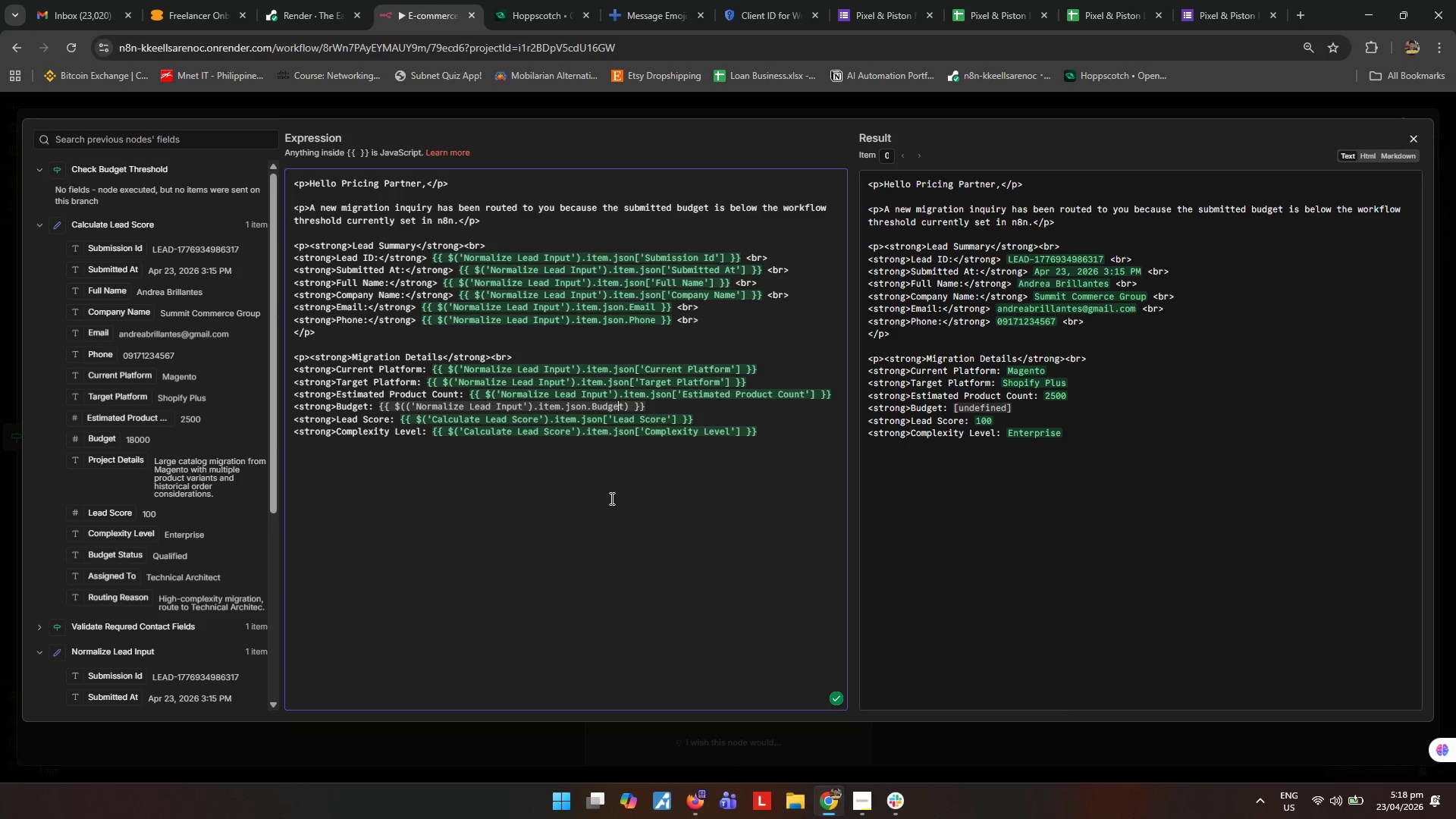 
key(ArrowRight)
 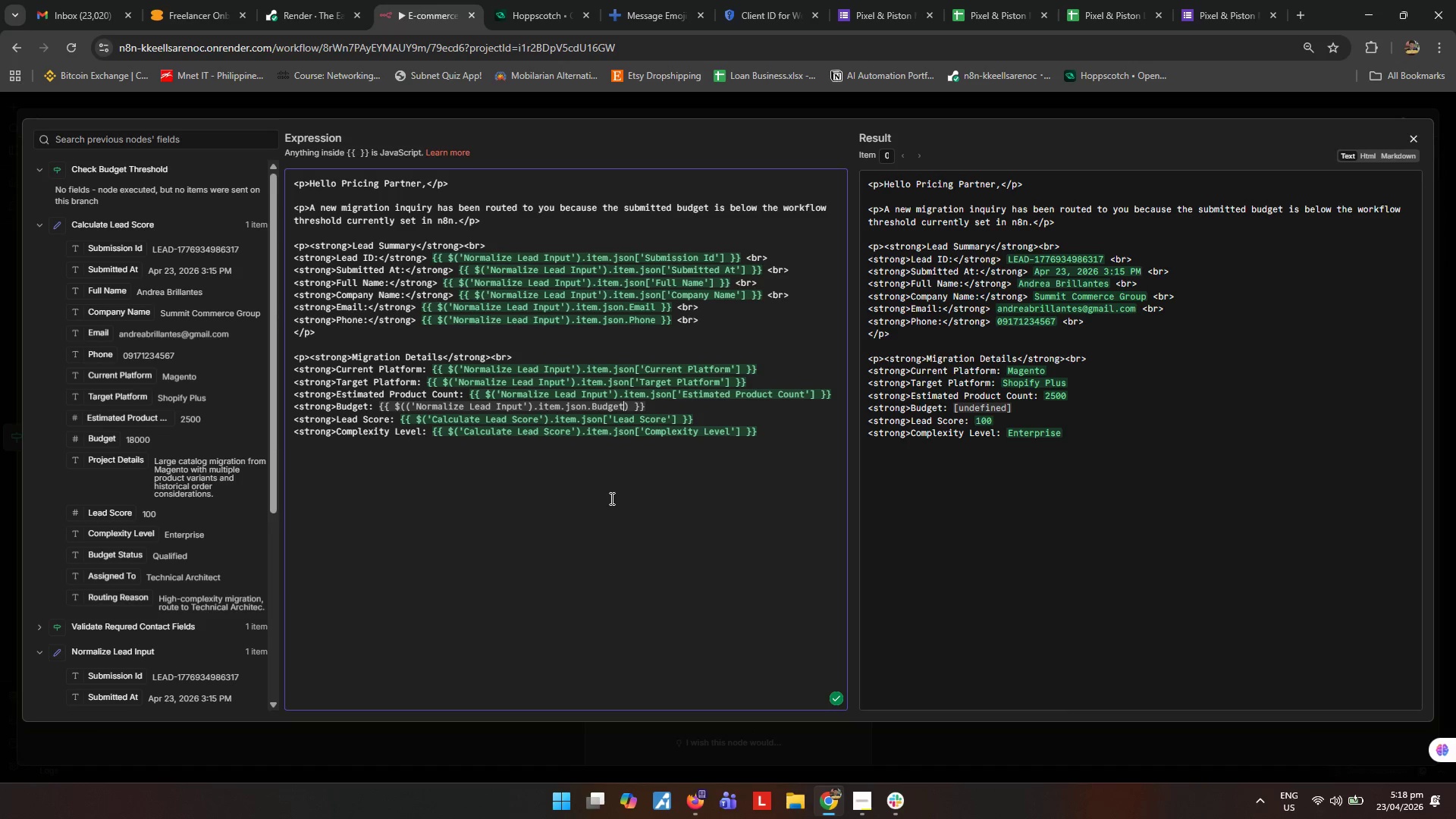 
key(ArrowRight)
 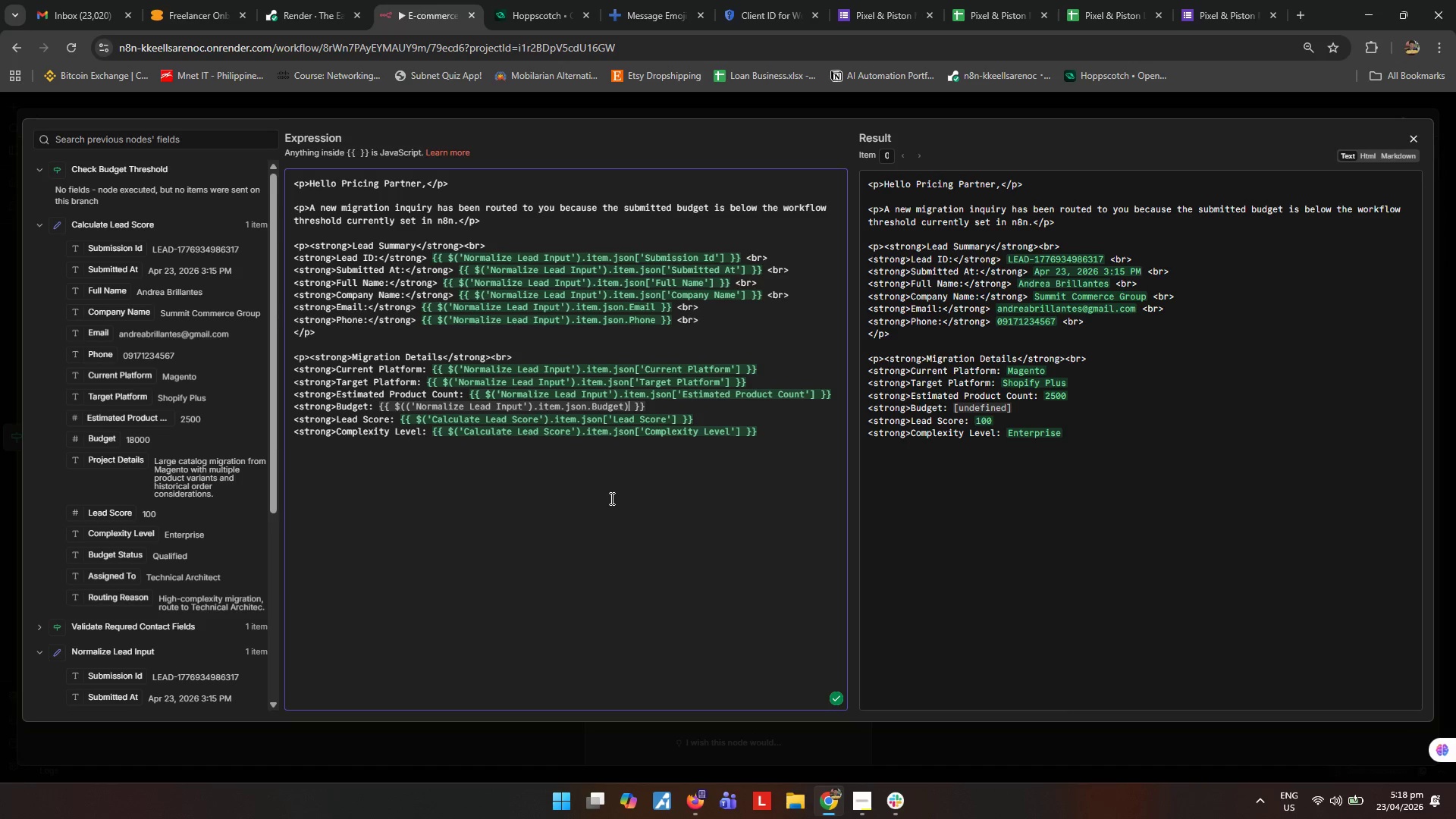 
key(ArrowRight)
 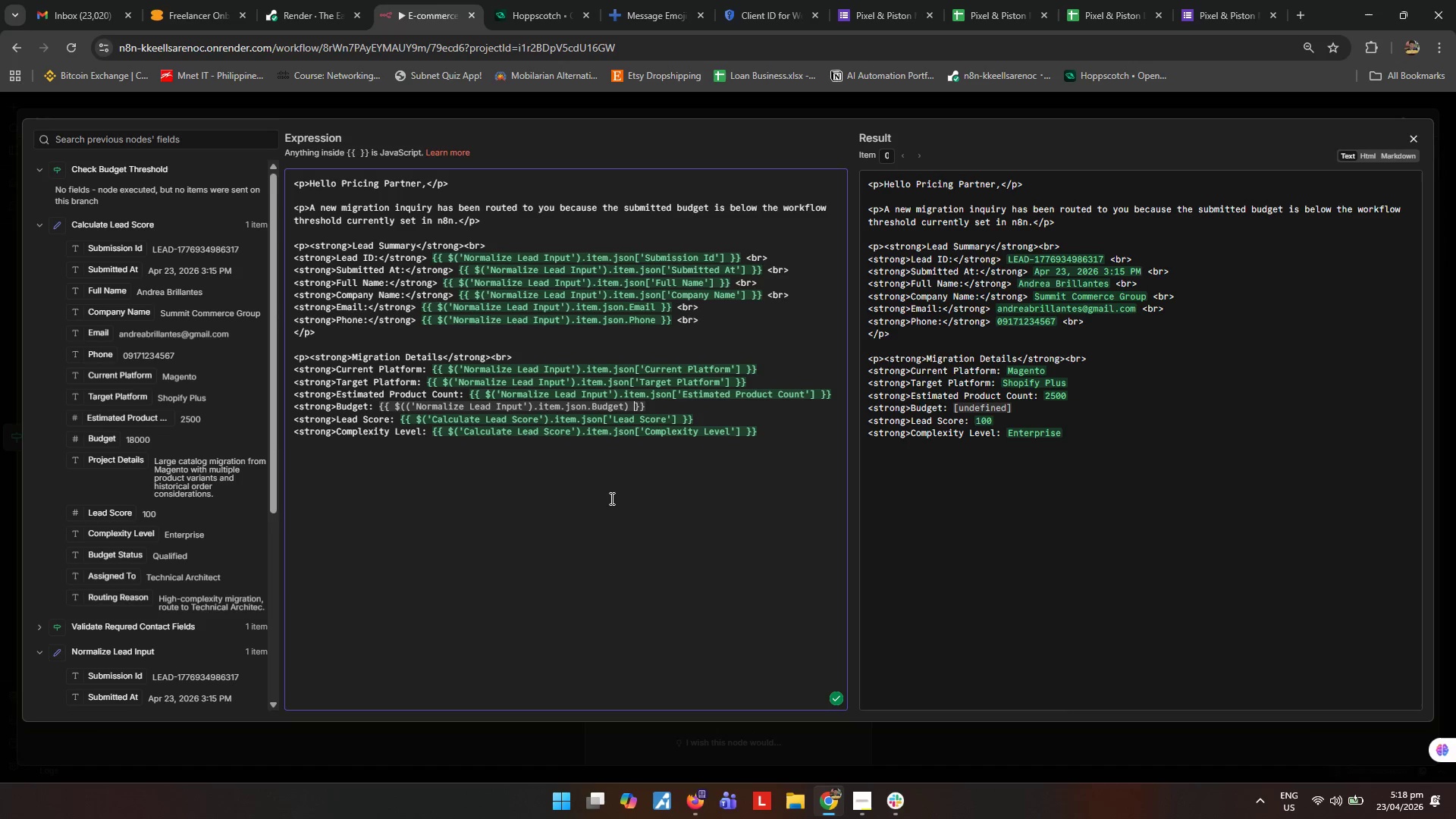 
key(ArrowRight)
 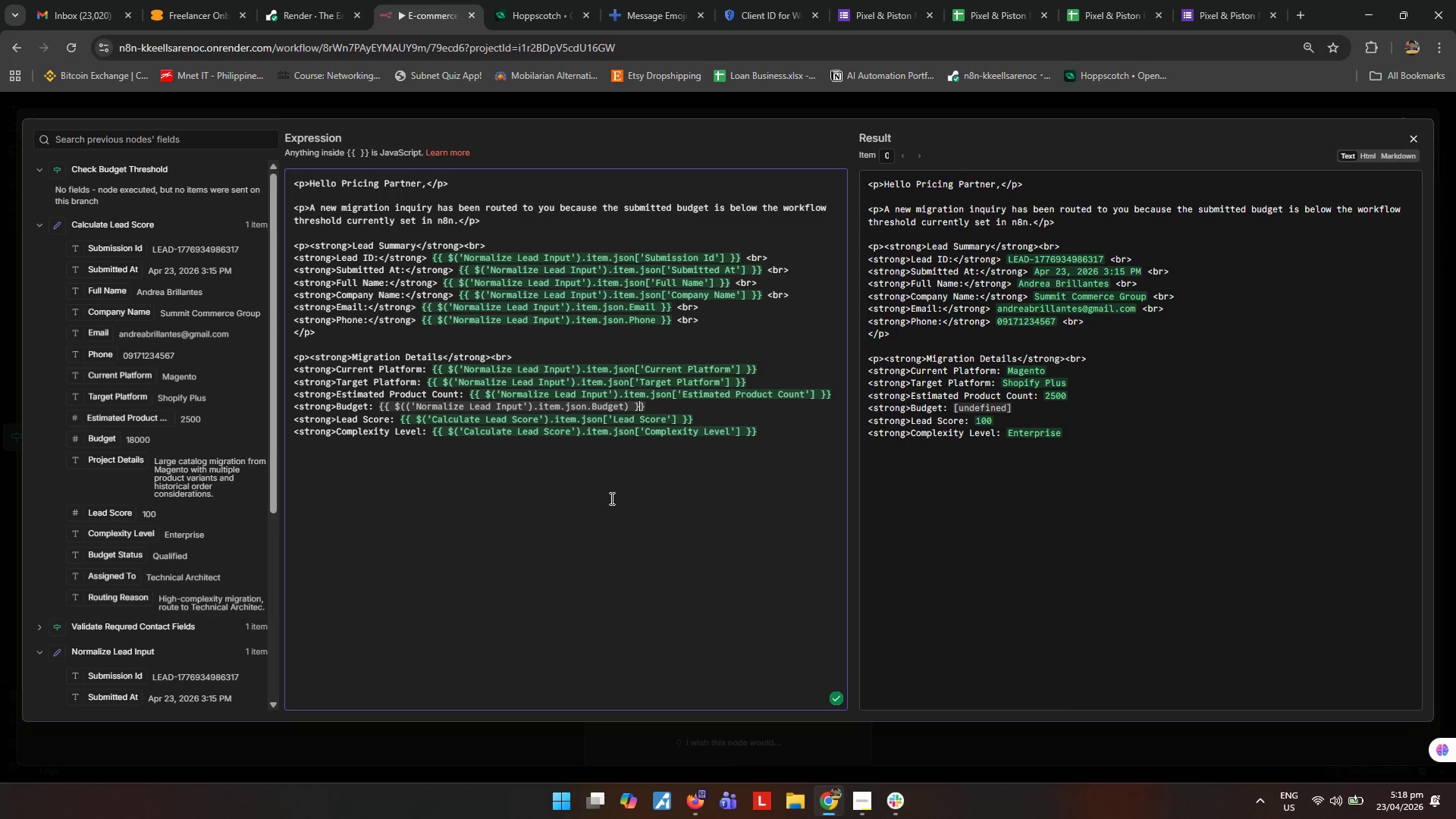 
key(ArrowLeft)
 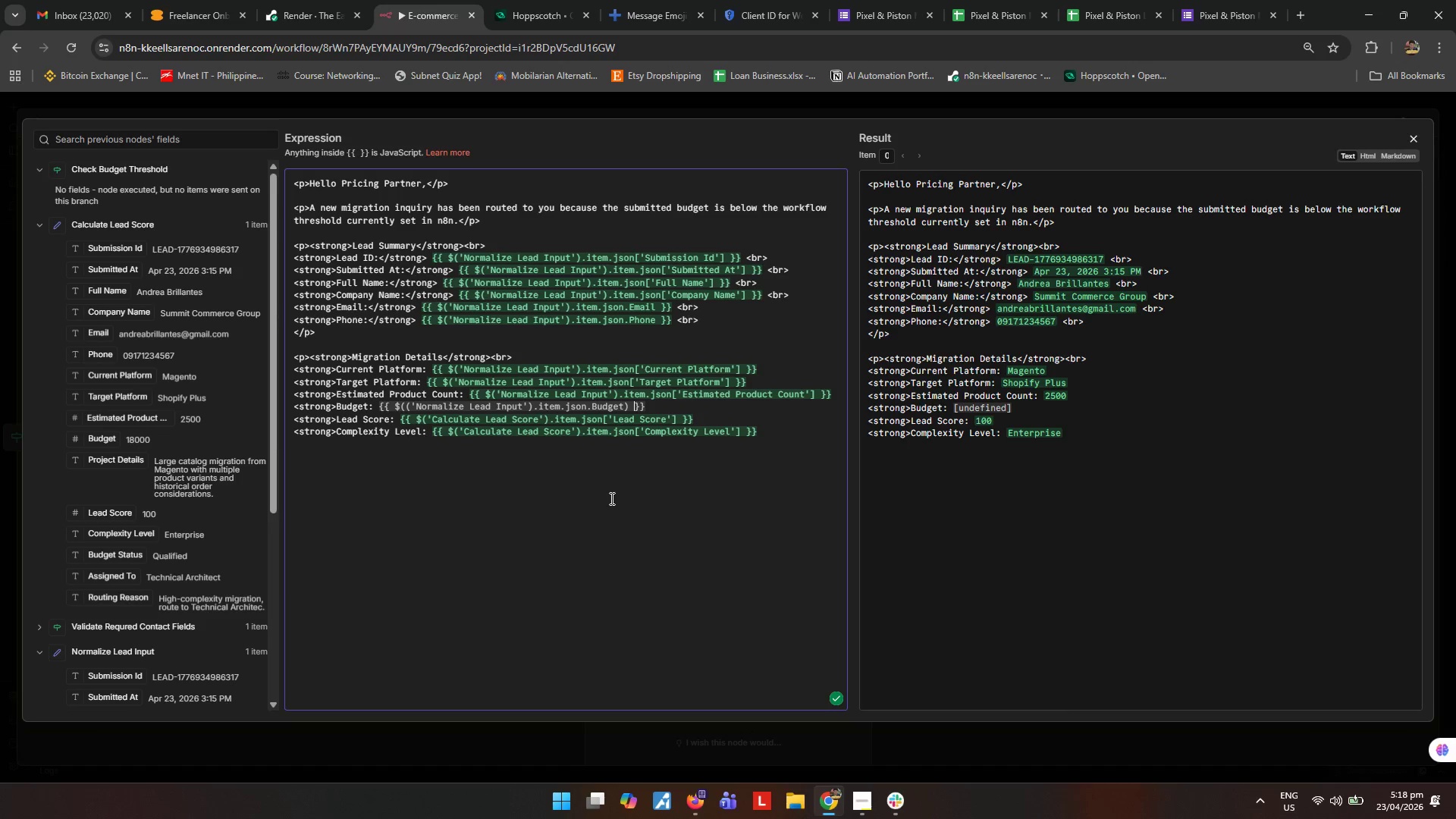 
key(ArrowLeft)
 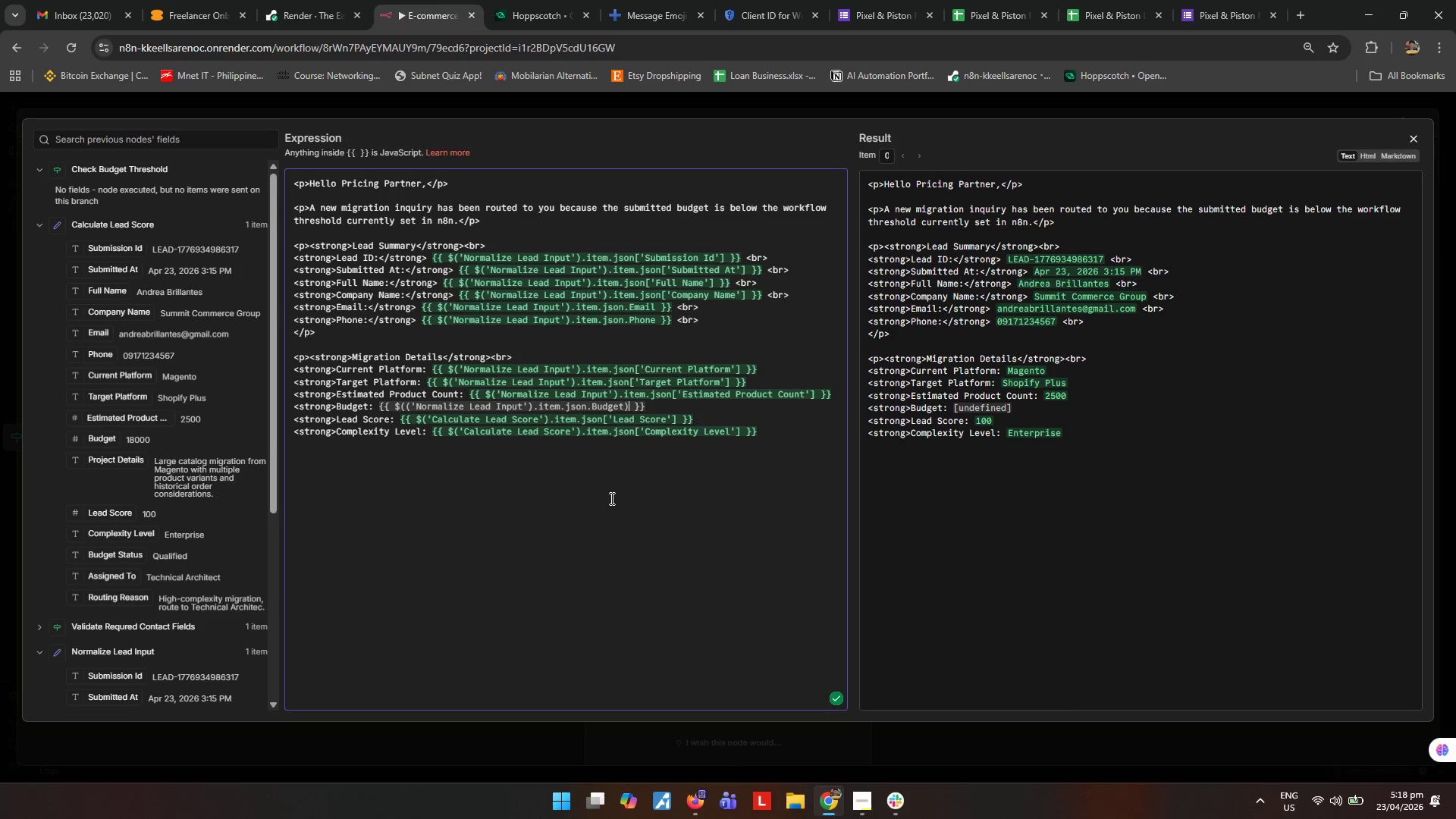 
key(ArrowLeft)
 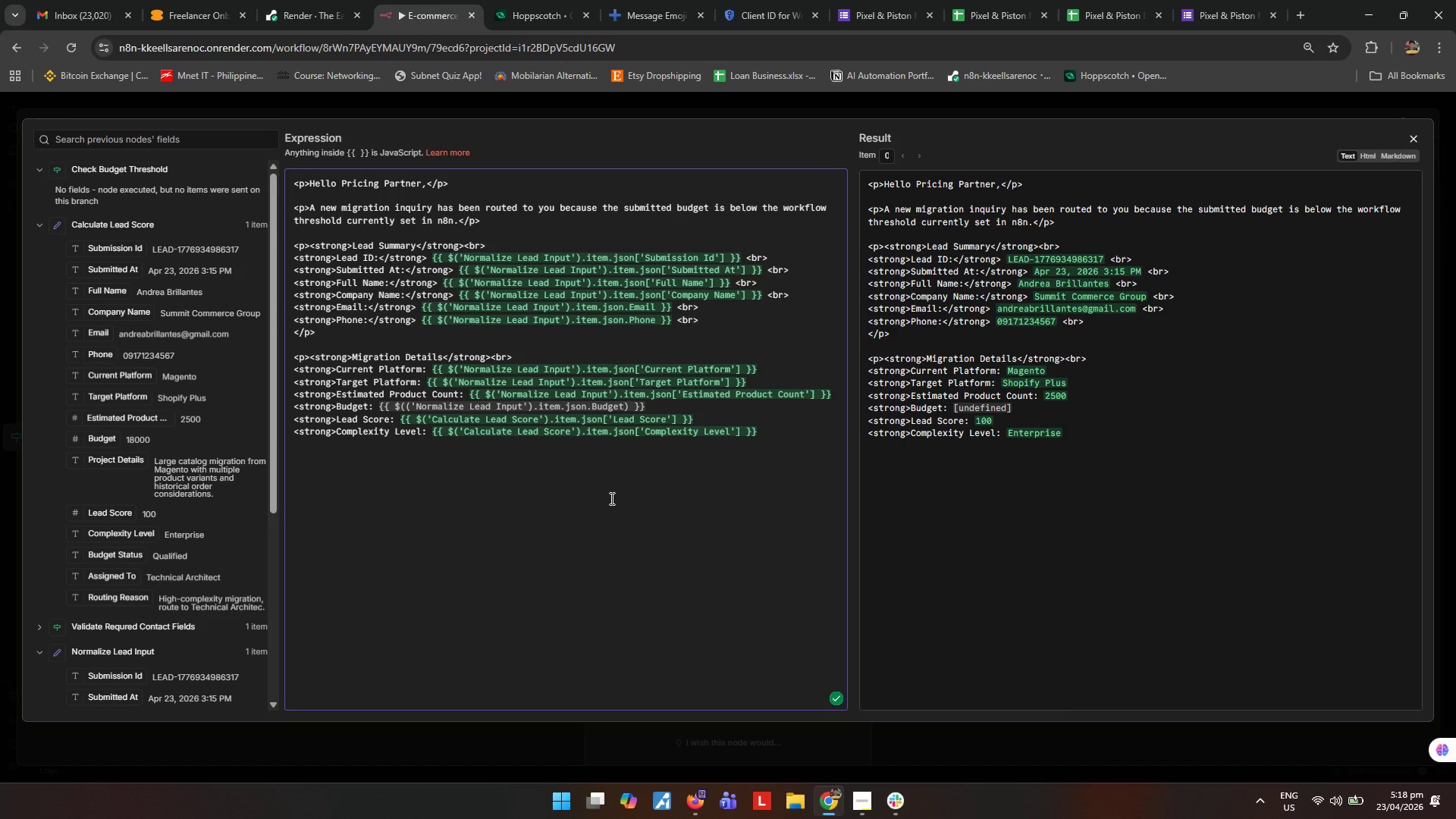 
key(ArrowRight)
 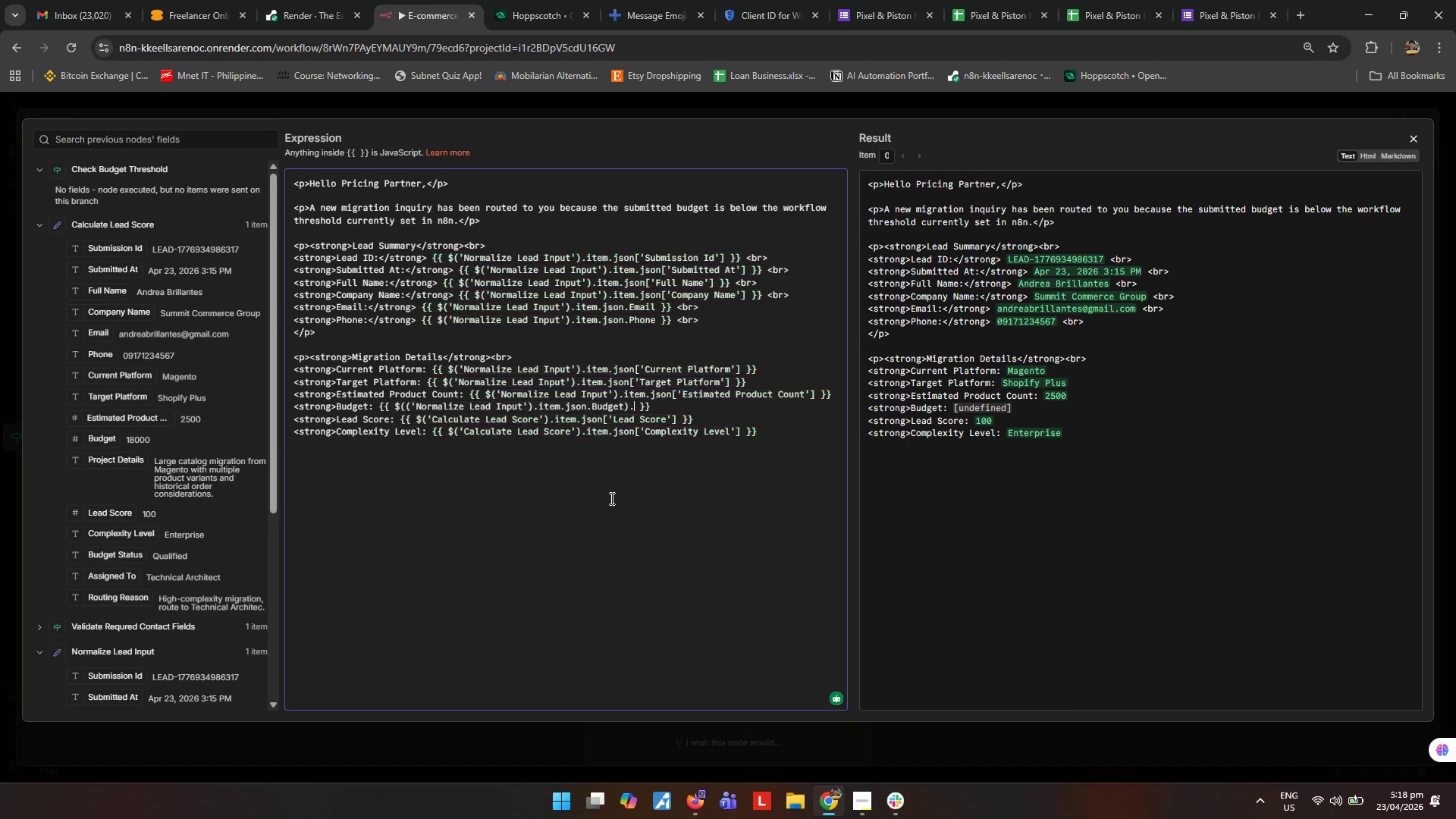 
type(.to)
key(Backspace)
key(Backspace)
key(Backspace)
key(Backspace)
 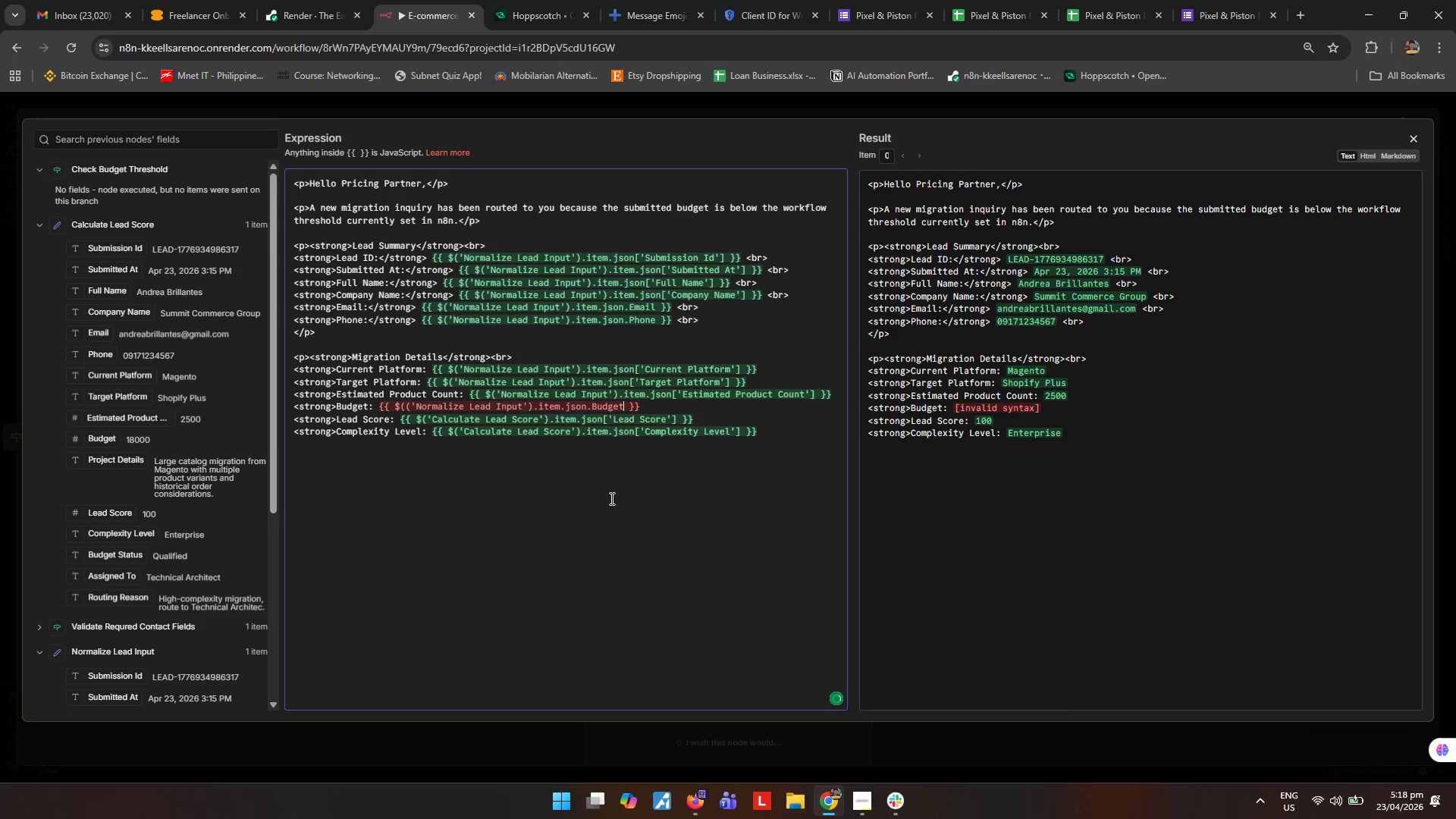 
hold_key(key=ArrowLeft, duration=1.52)
 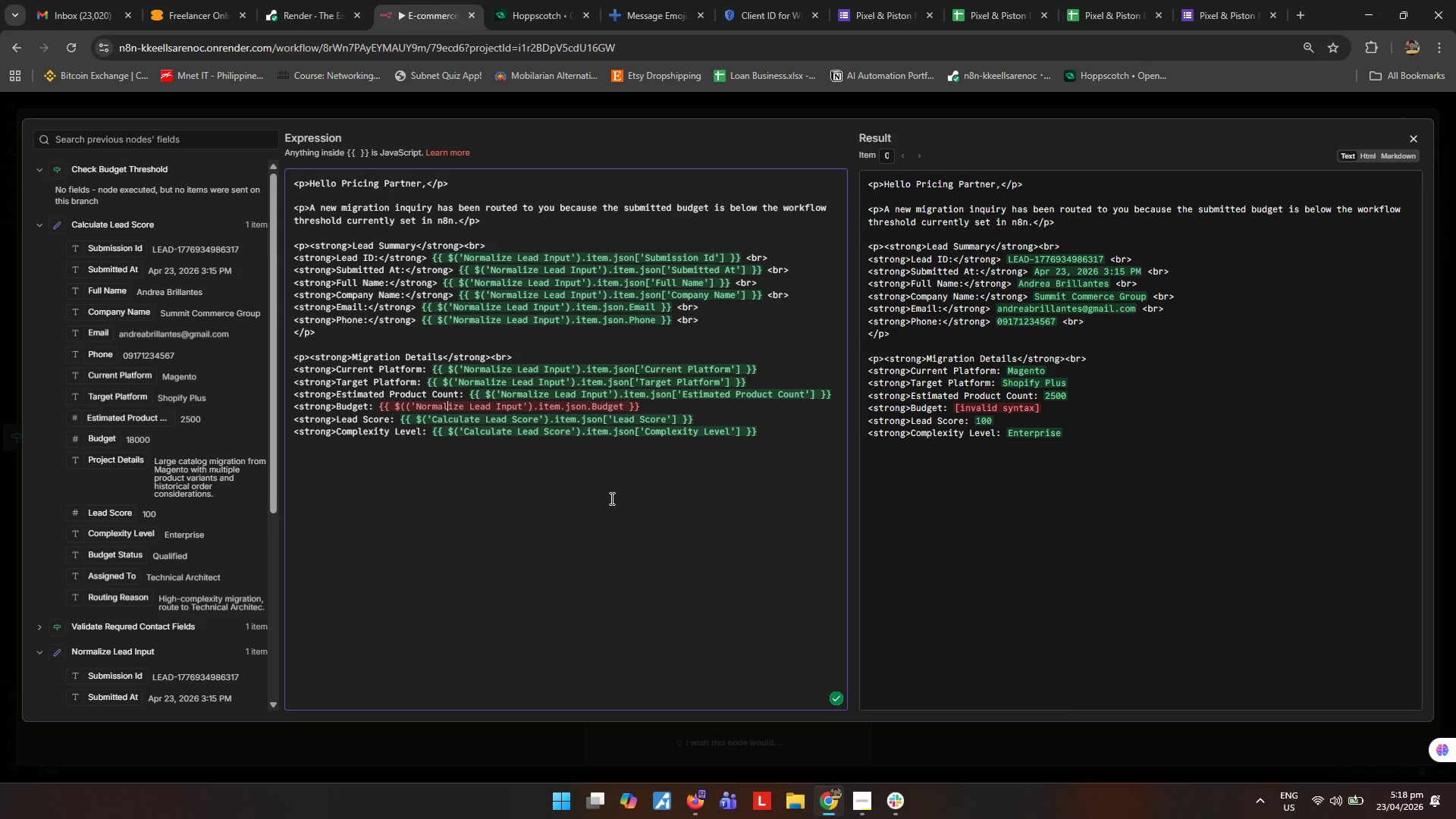 
key(ArrowLeft)
 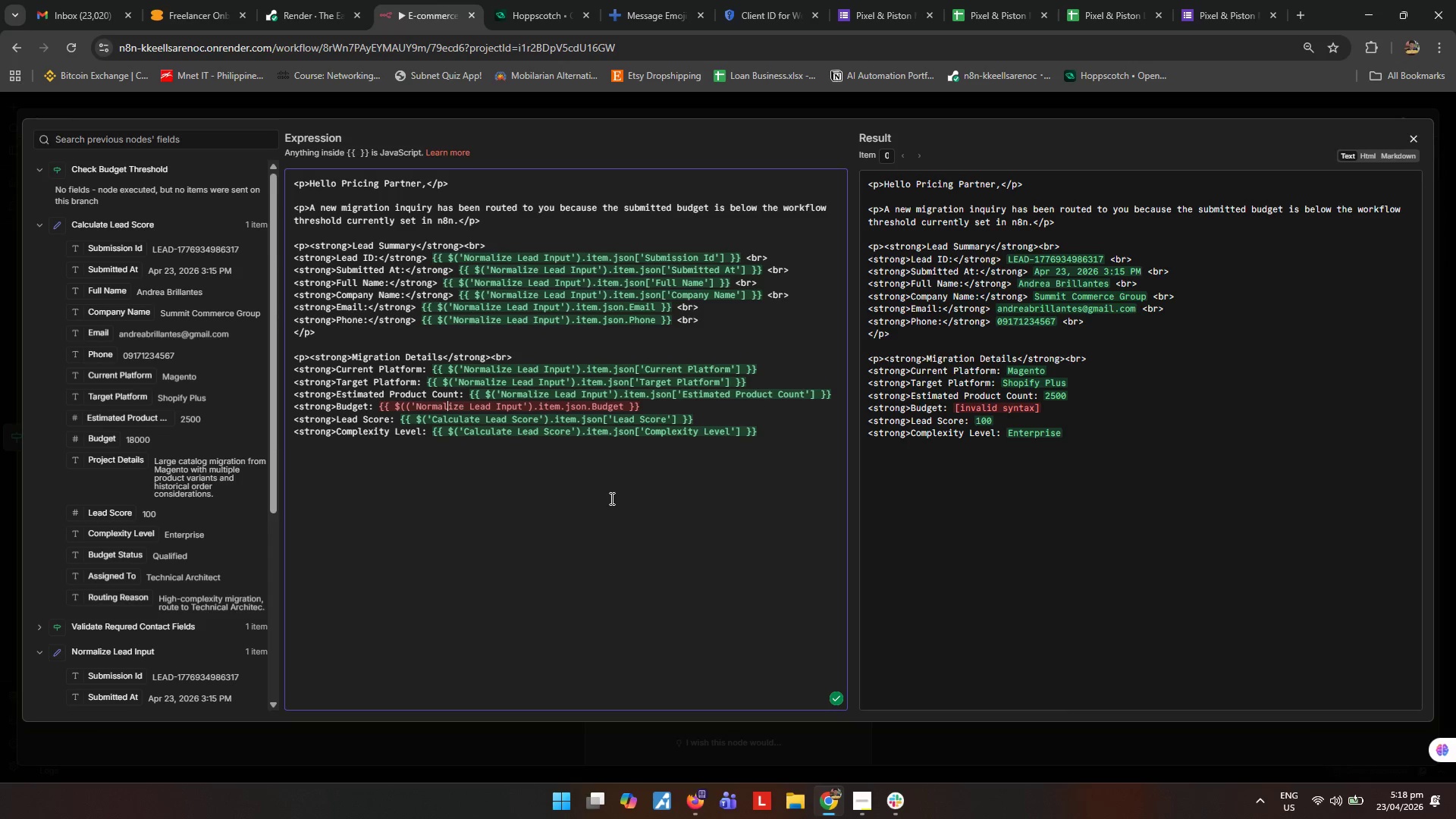 
key(ArrowLeft)
 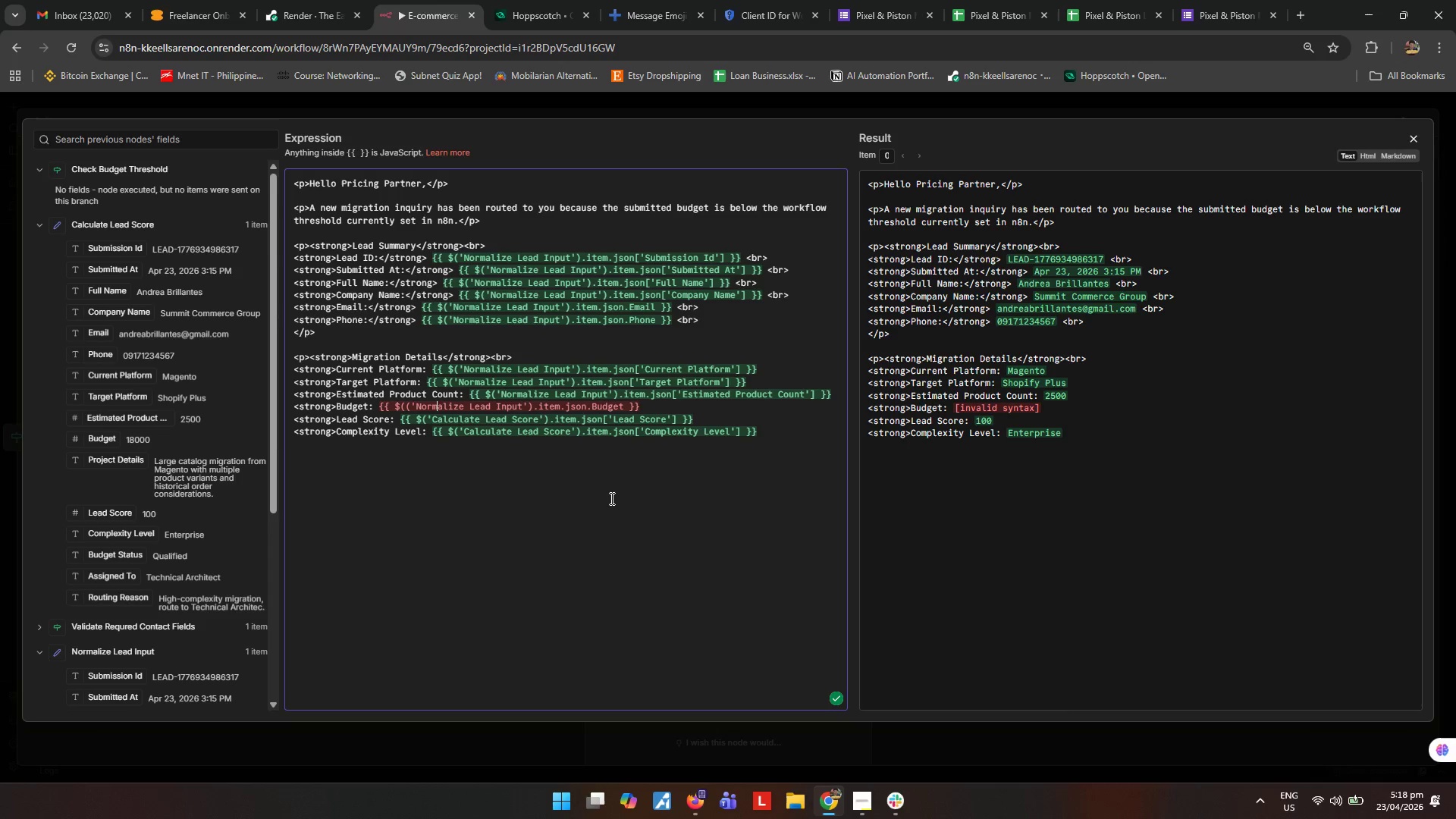 
key(ArrowLeft)
 